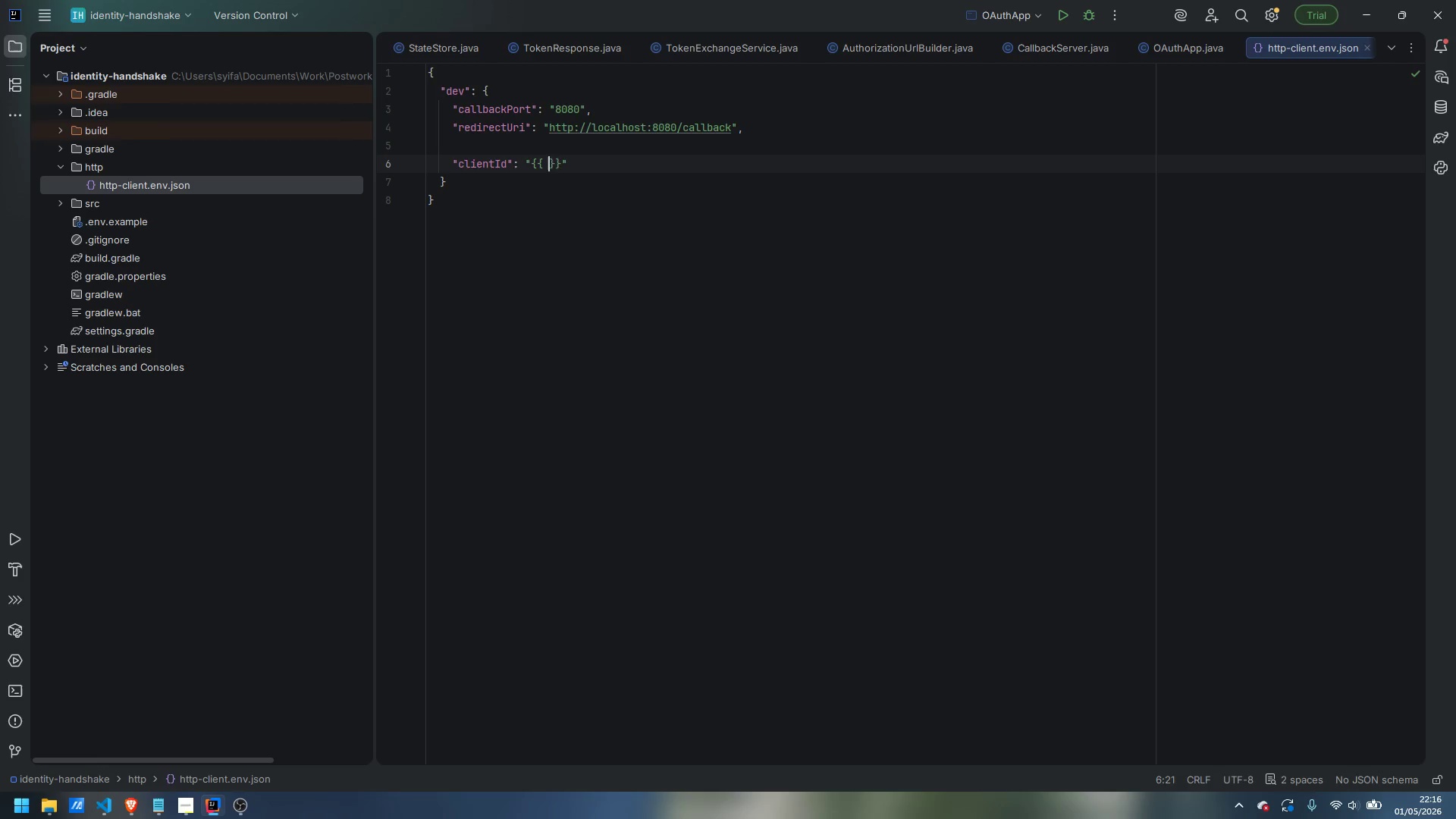 
key(Space)
 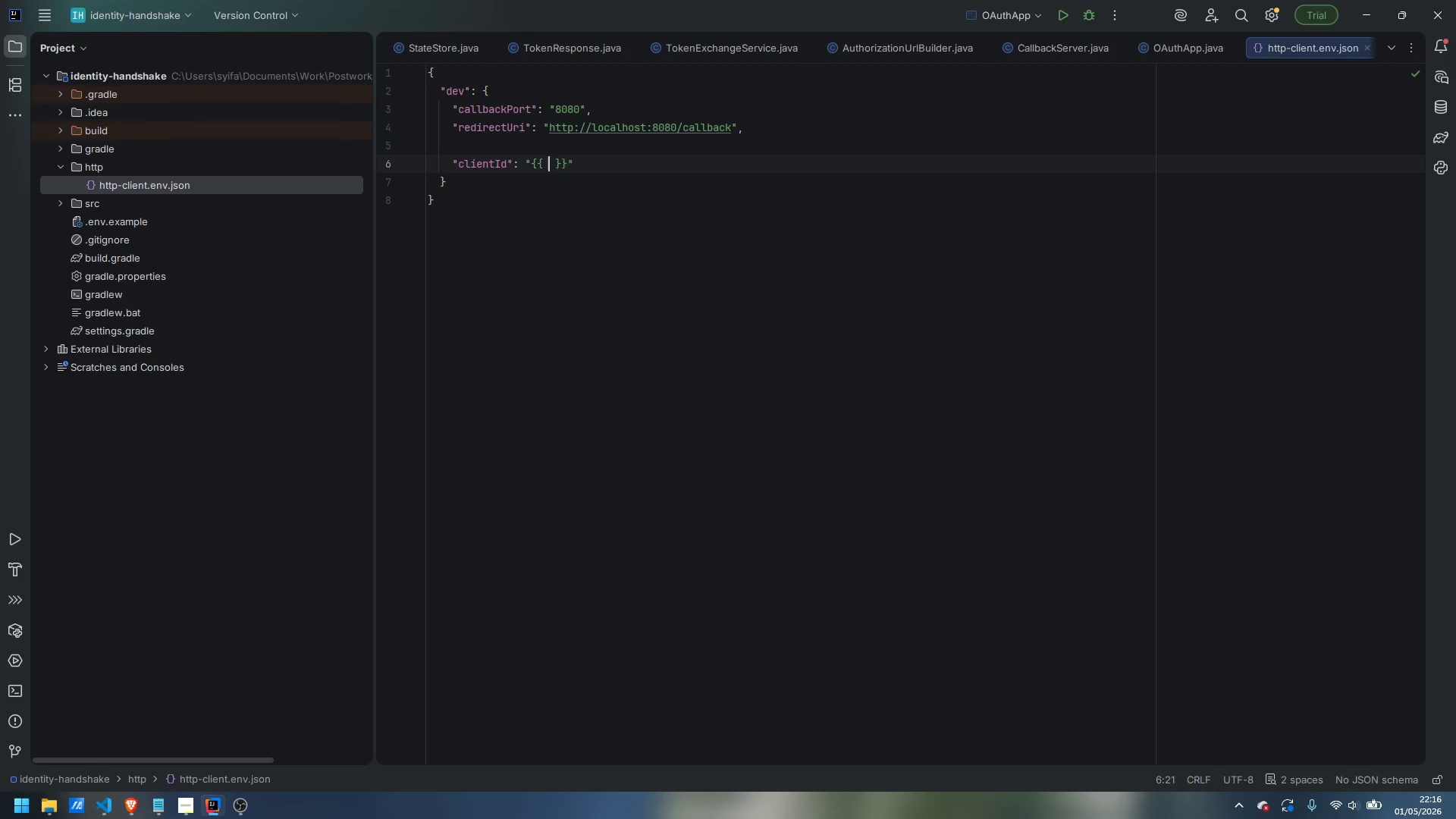 
key(ArrowLeft)
 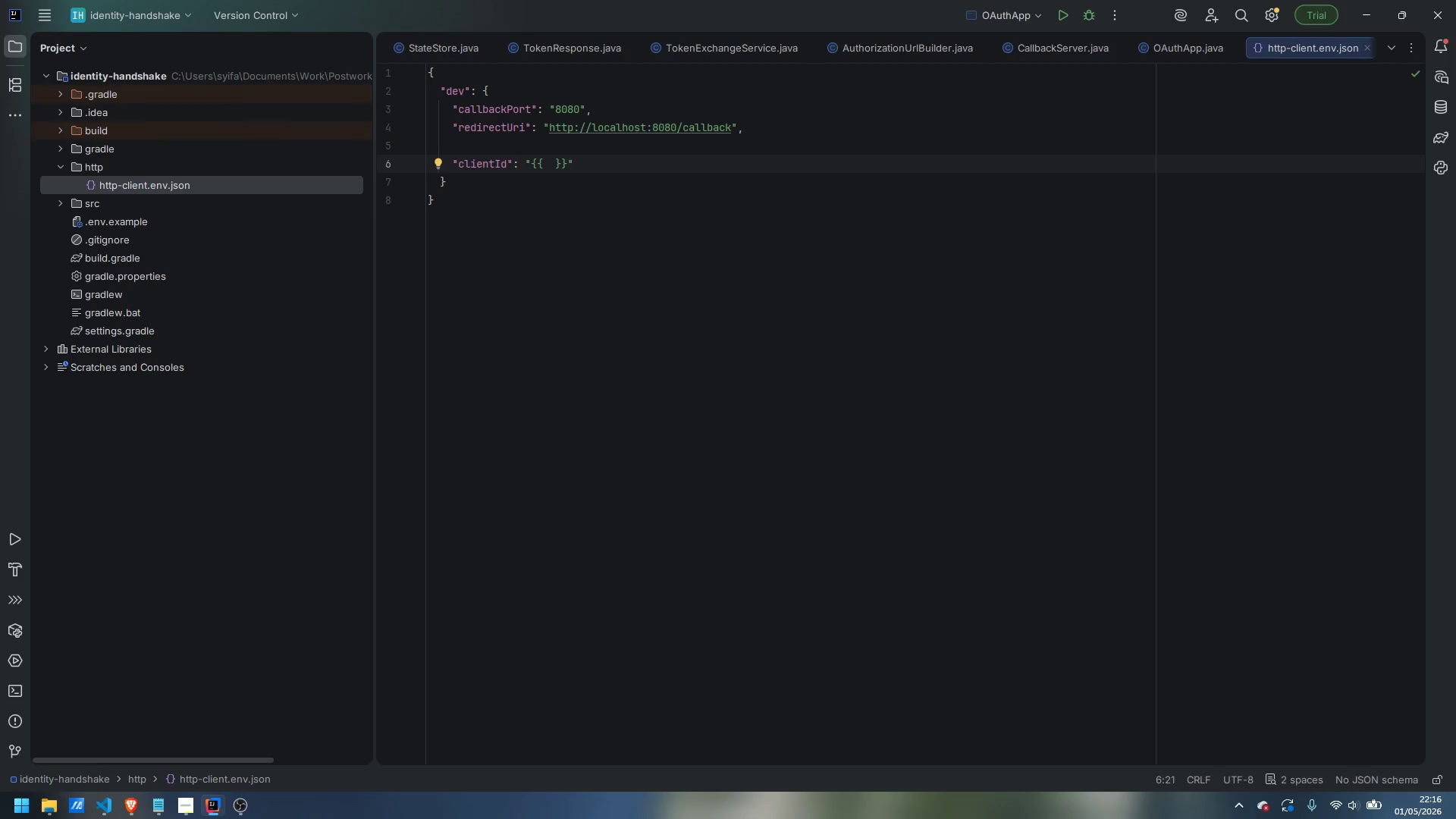 
type($env GITHUB_CLIENT_ID)
 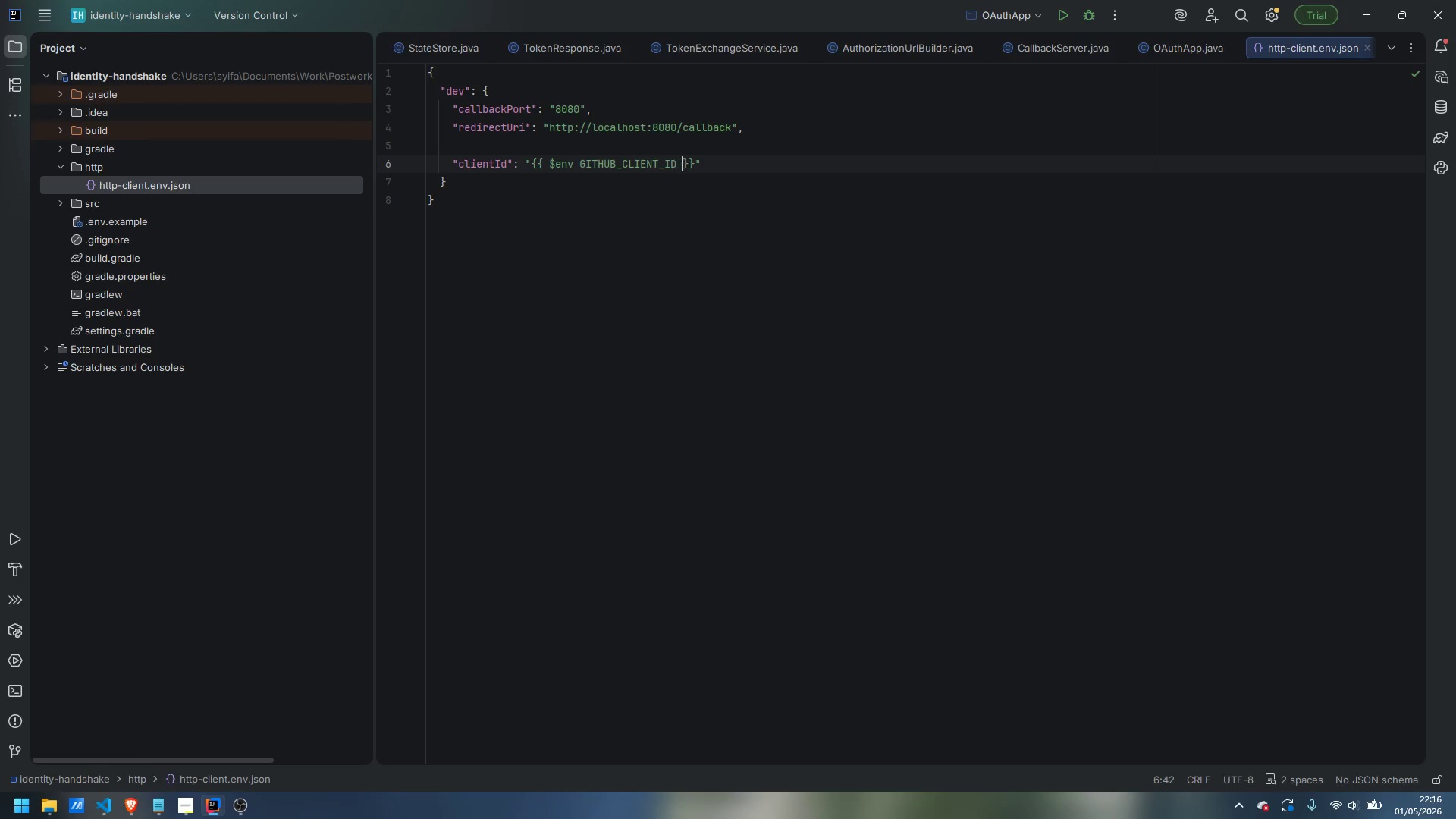 
 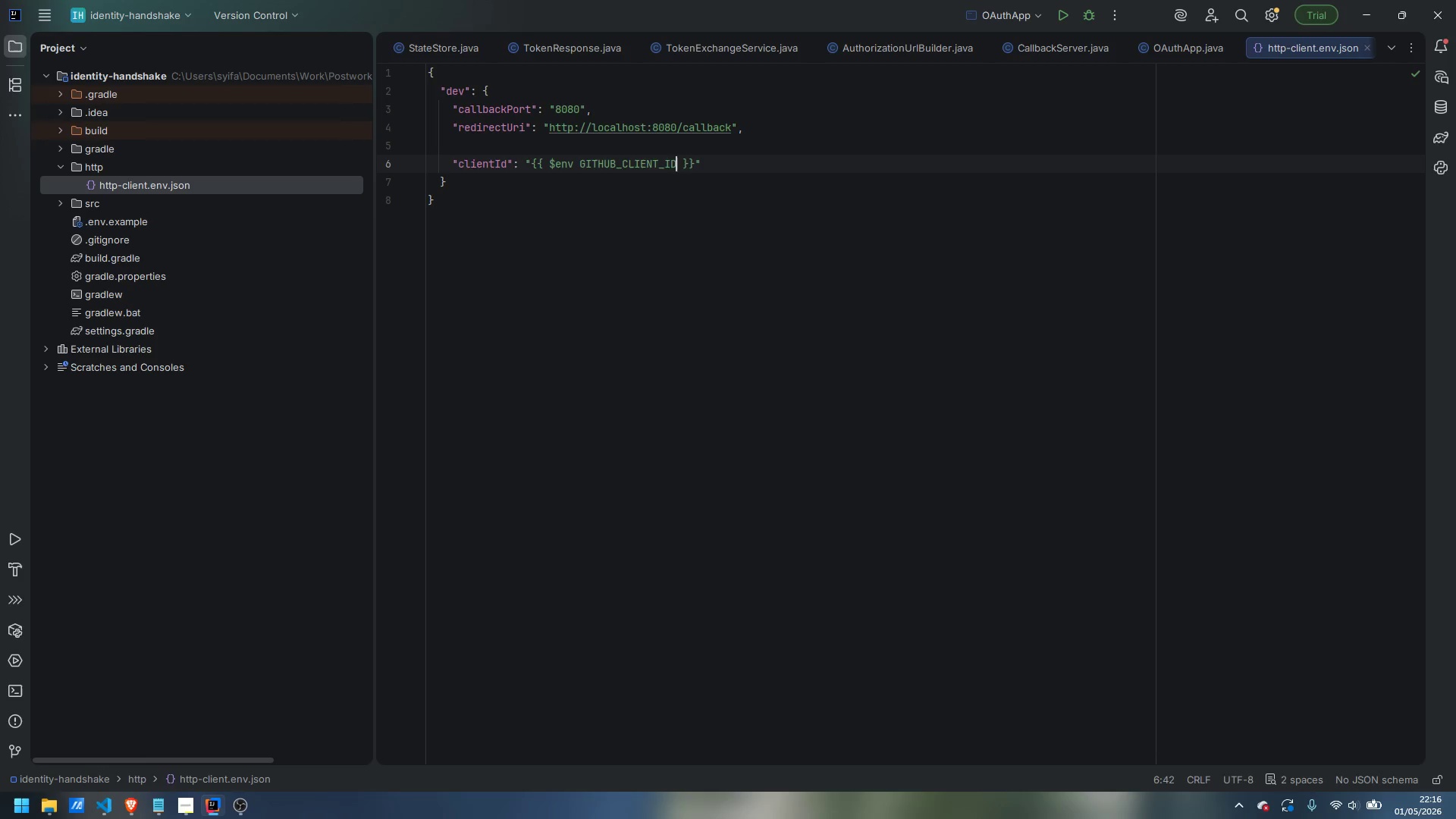 
key(ArrowRight)
 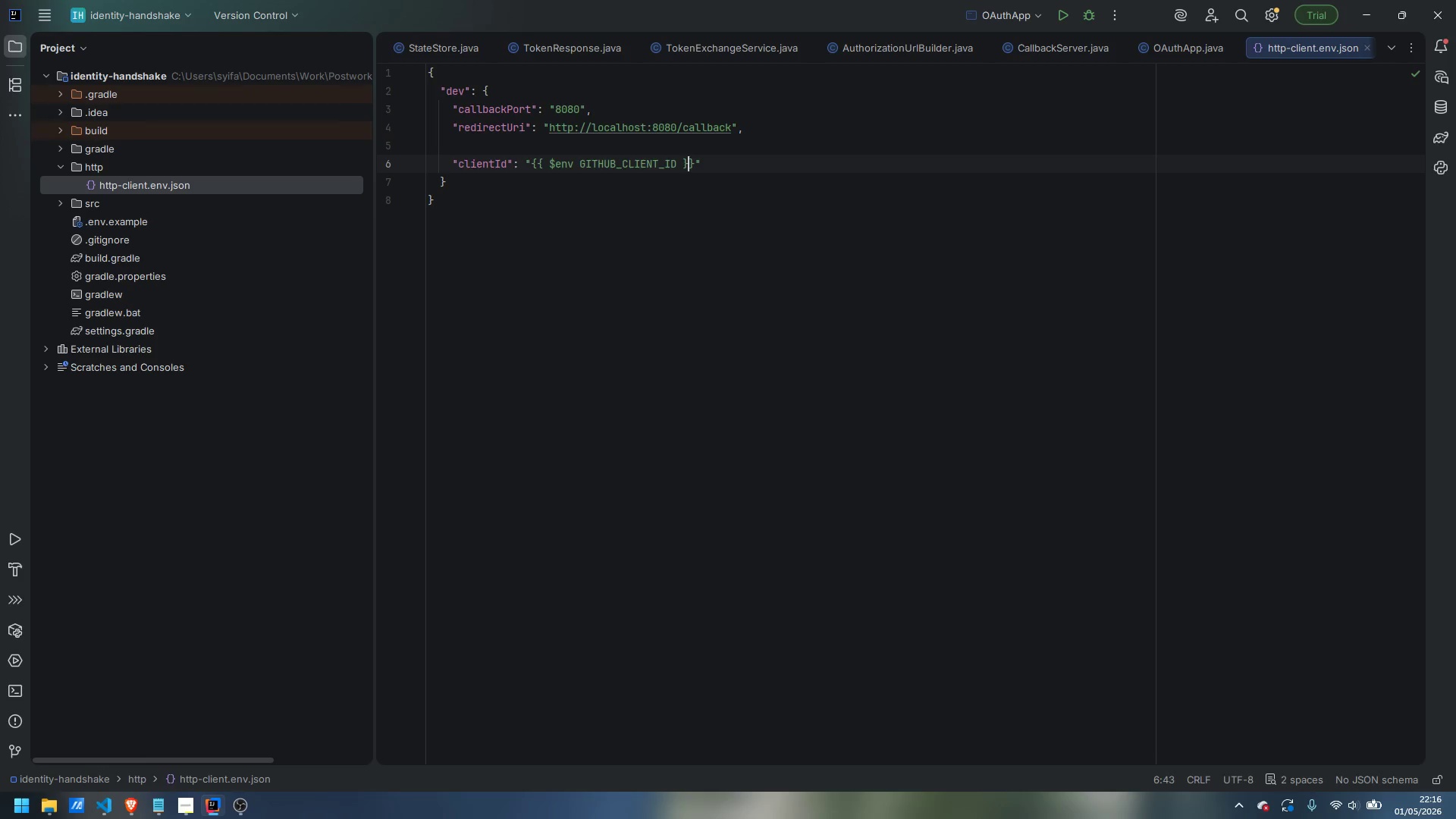 
key(ArrowRight)
 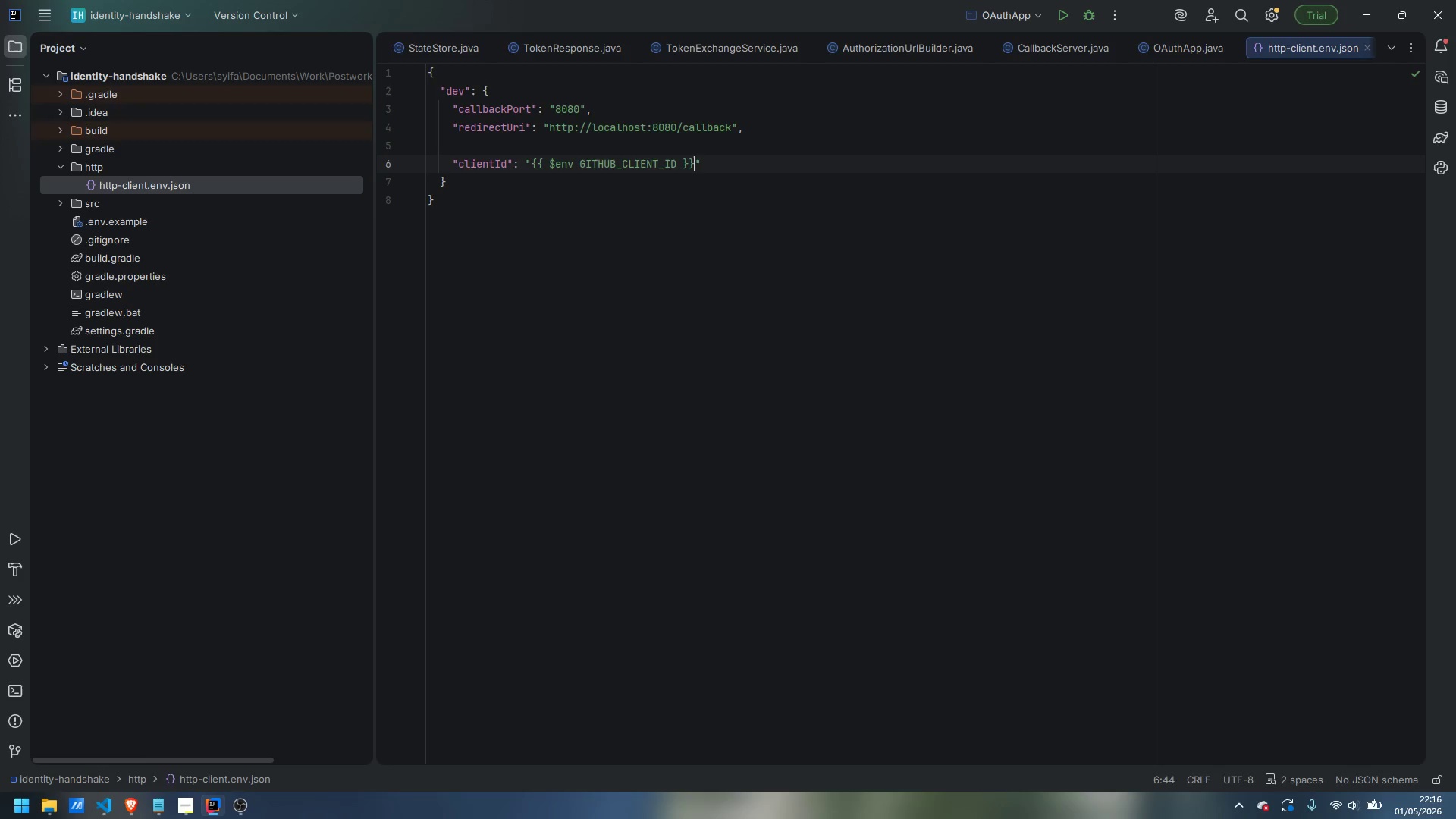 
key(ArrowRight)
 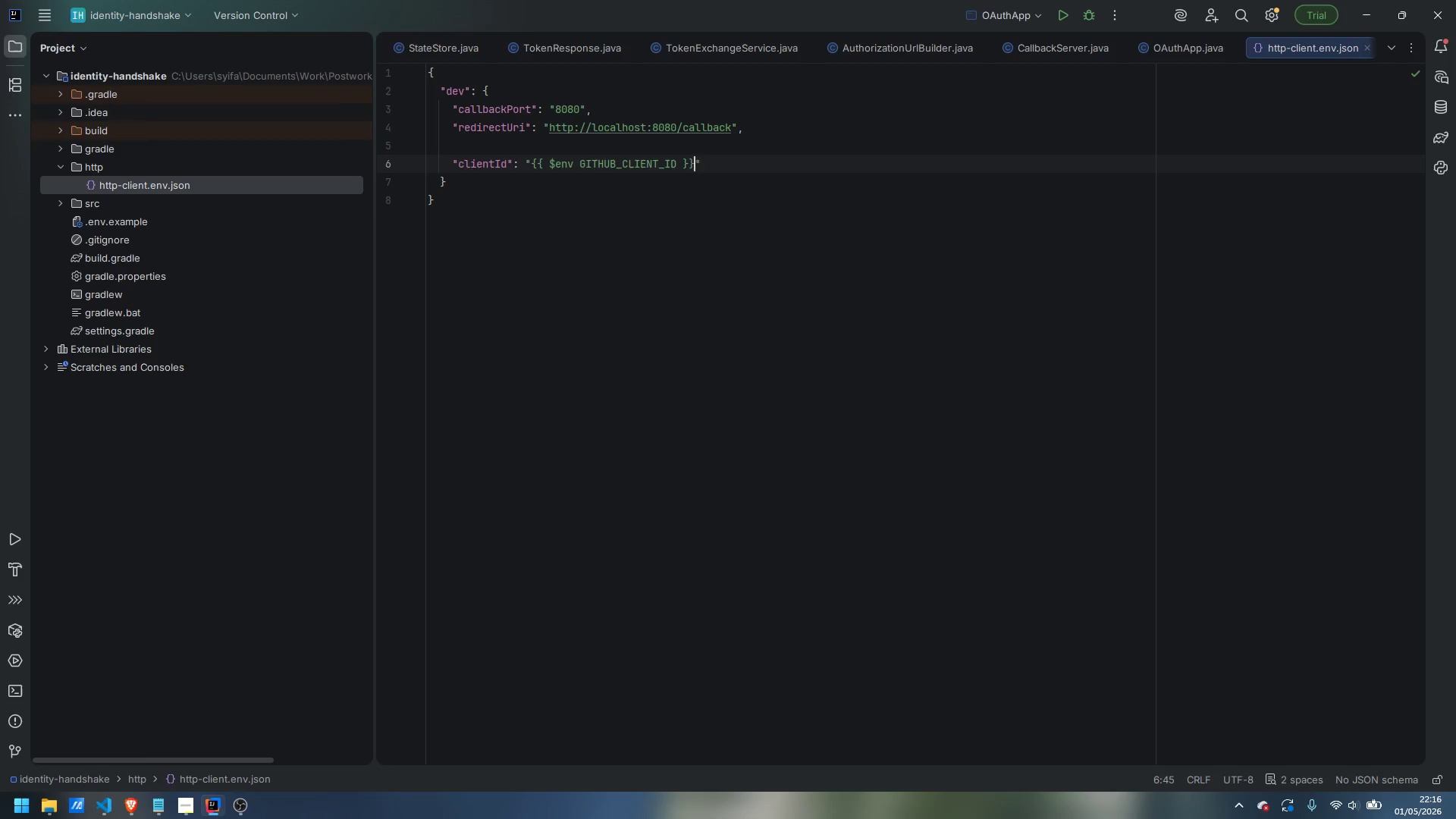 
key(ArrowRight)
 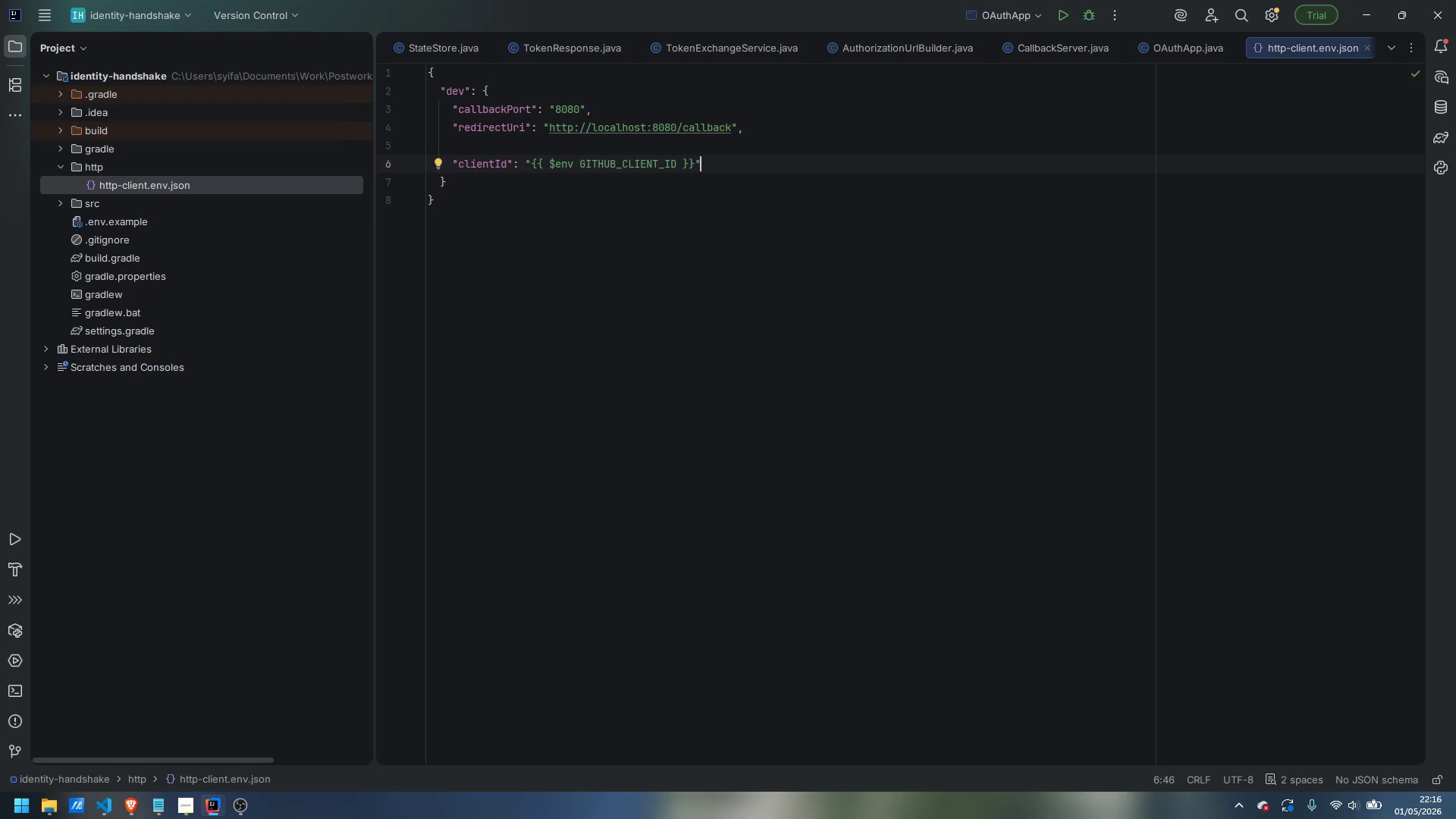 
key(Enter)
 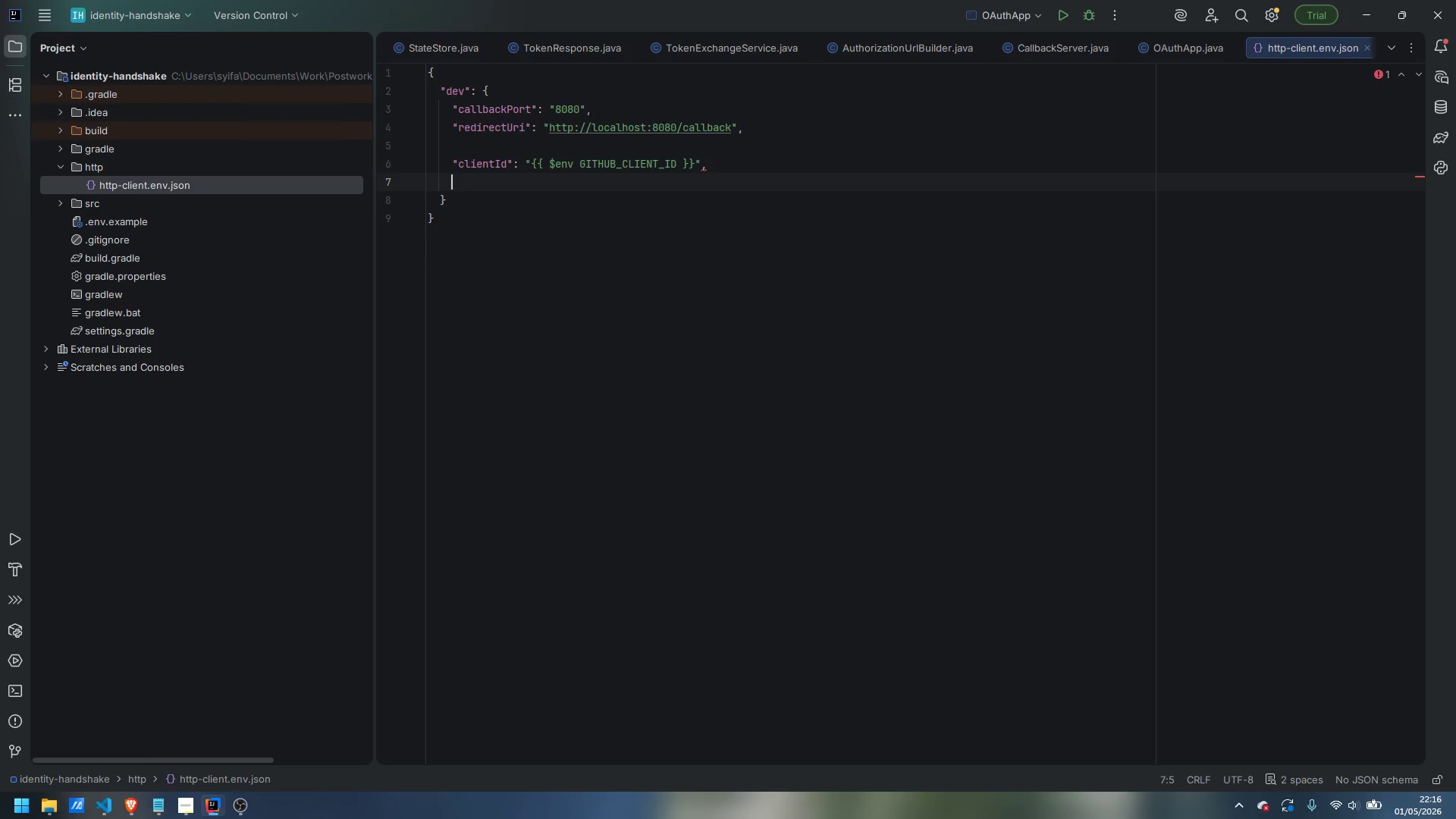 
key(Control+ControlLeft)
 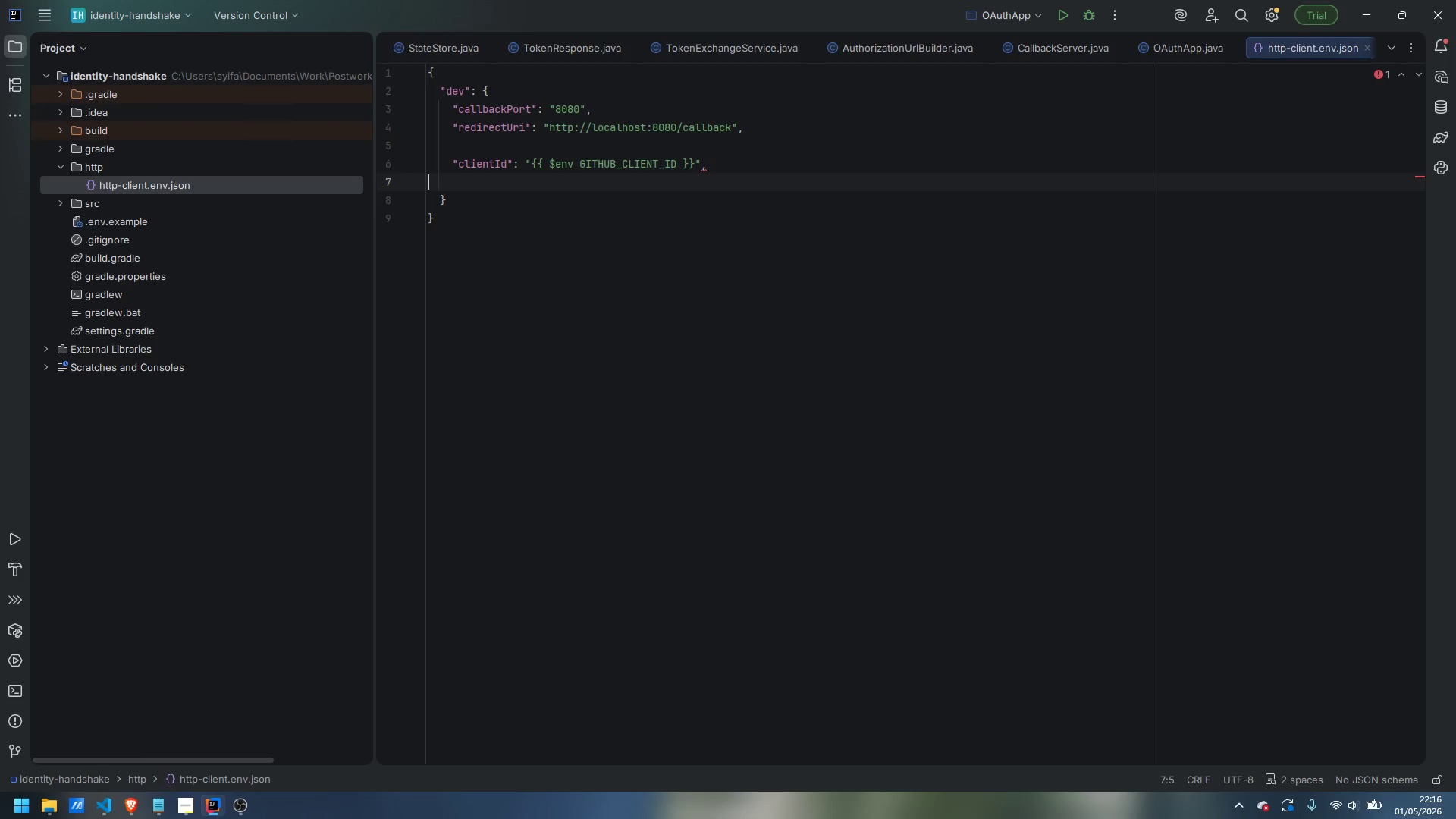 
key(Control+Backspace)
 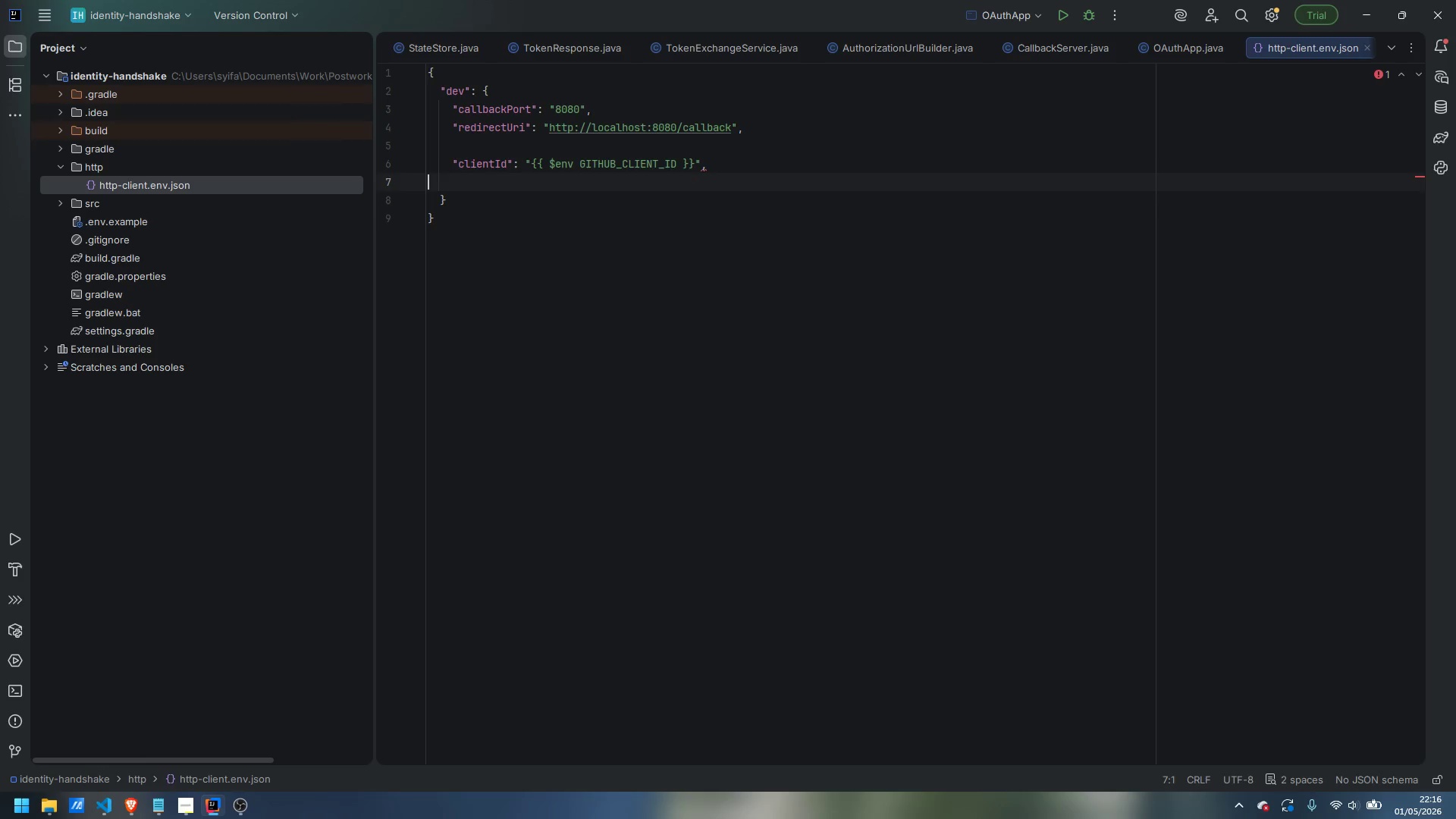 
key(Backspace)
 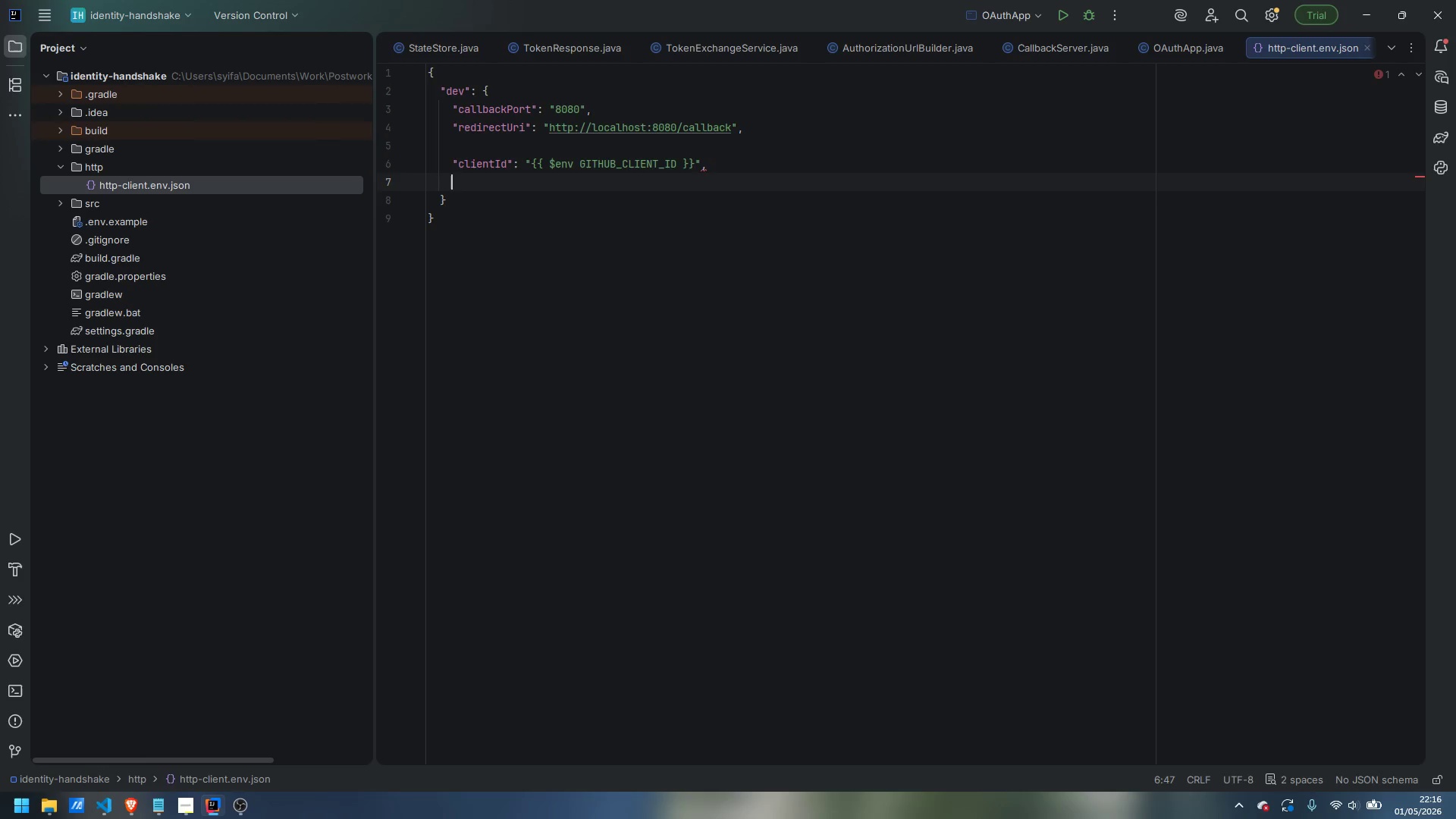 
key(Enter)
 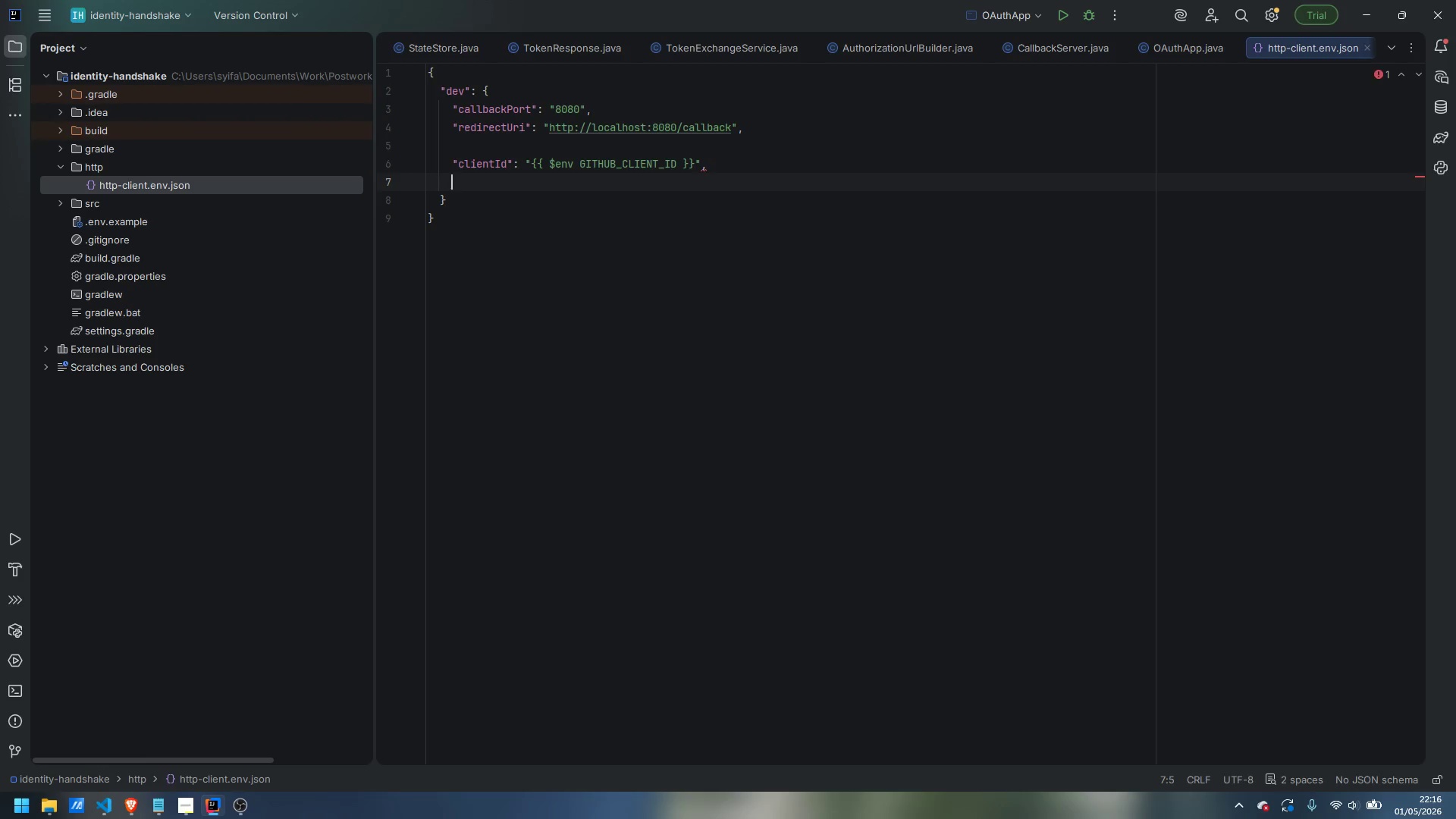 
type("clientServi)
key(Backspace)
type(er)
key(Backspace)
key(Backspace)
key(Backspace)
key(Backspace)
type(cret)
 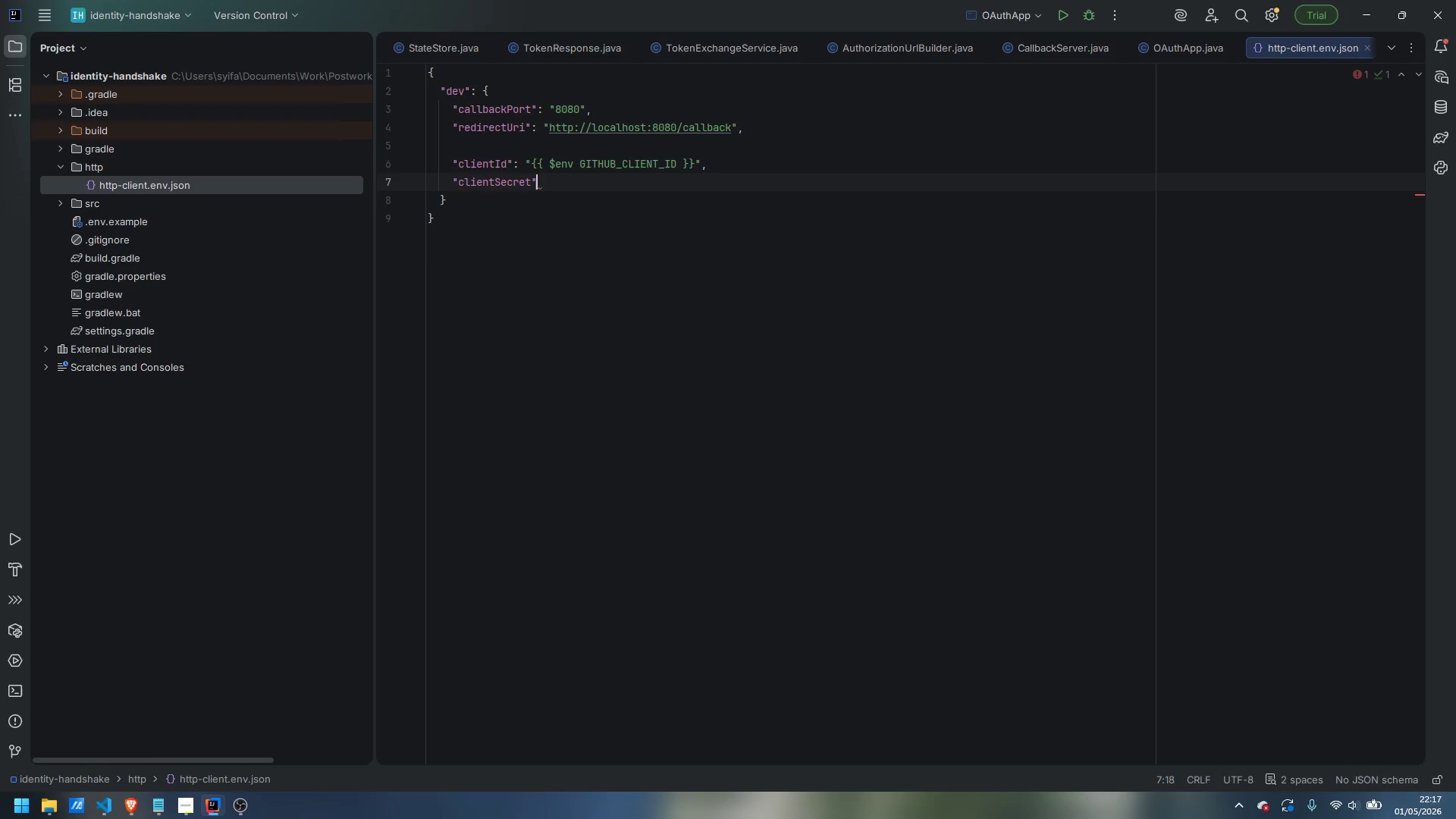 
key(ArrowRight)
 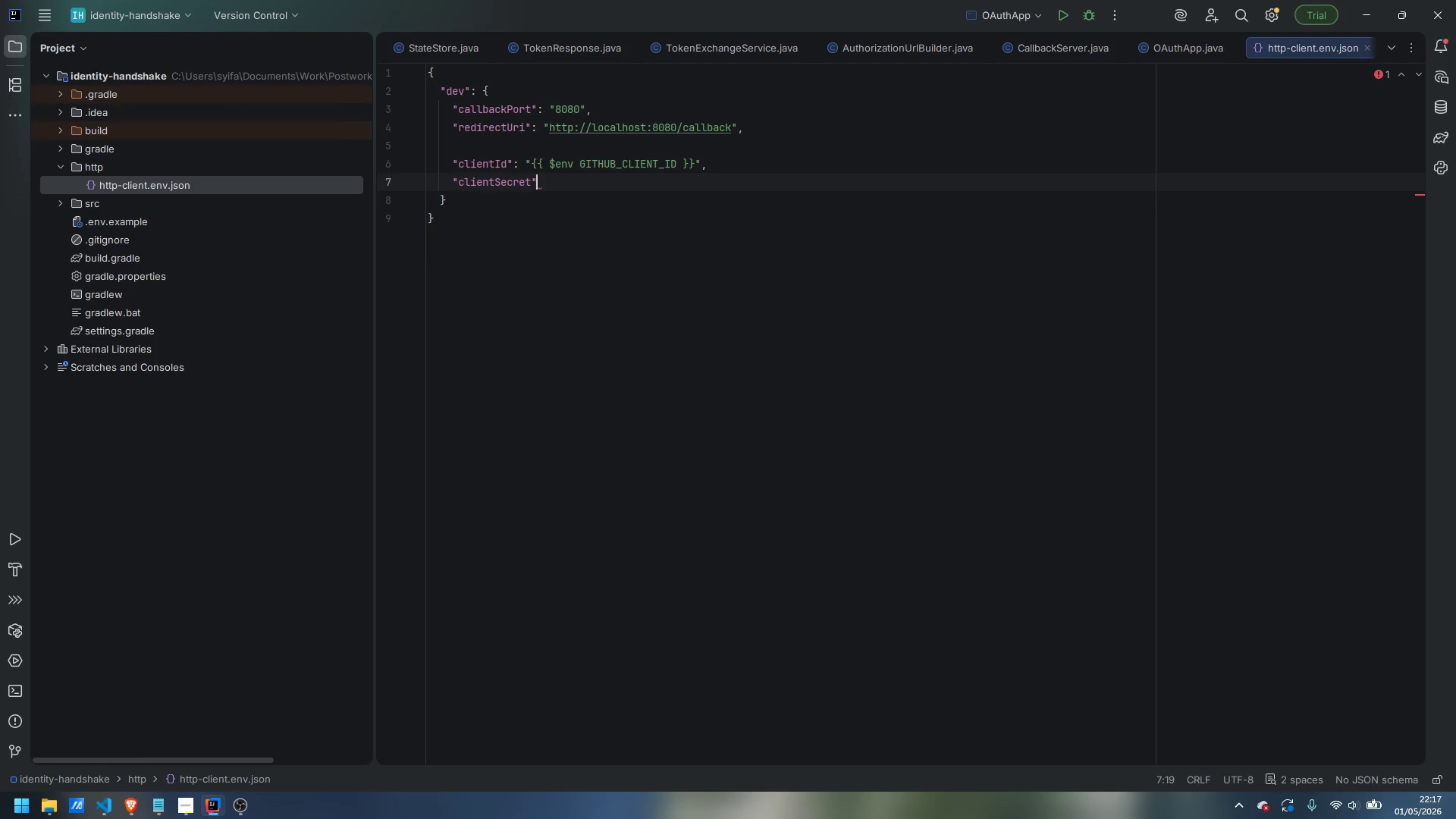 
key(Shift+Semicolon)
 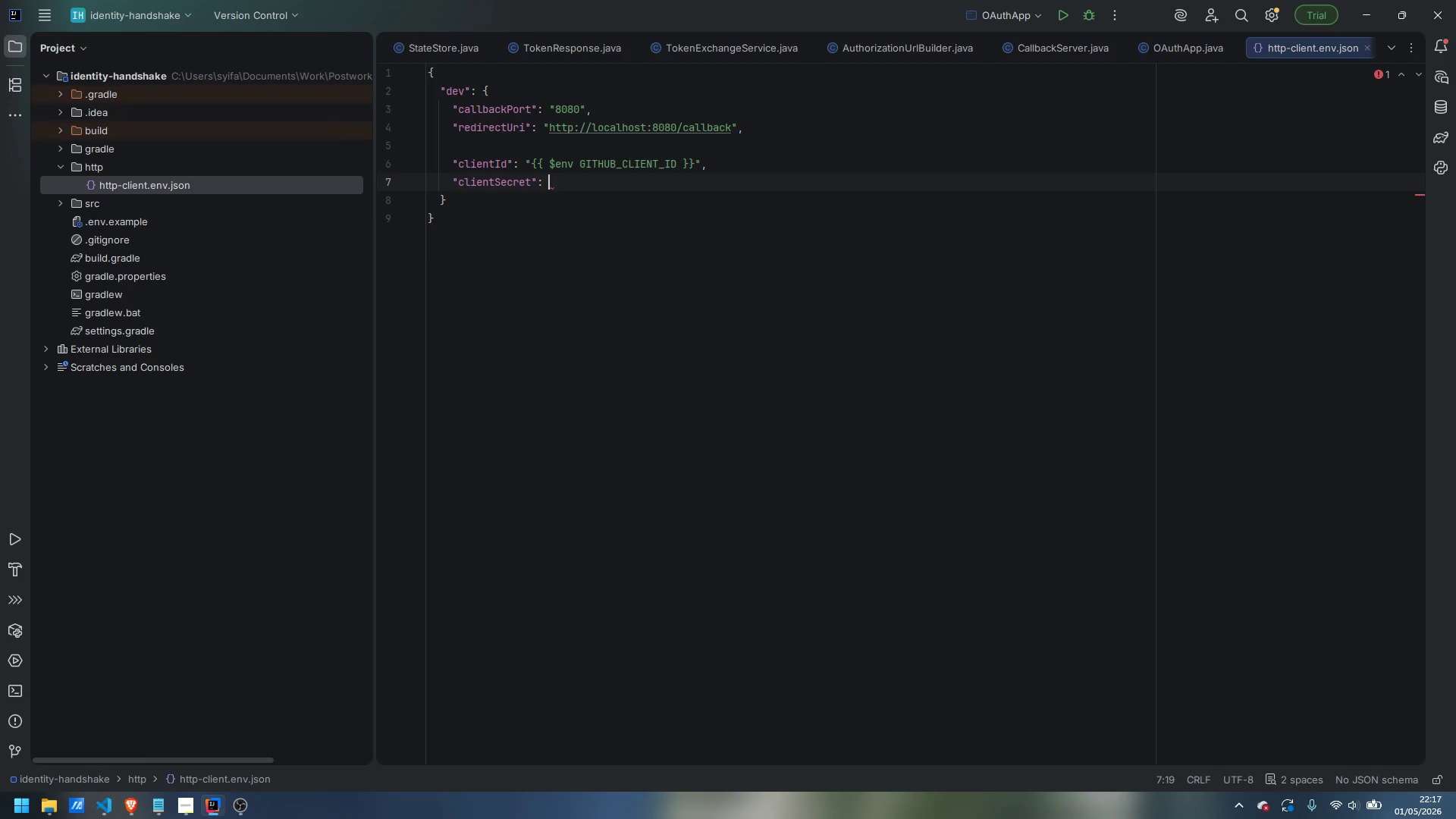 
key(Shift+Space)
 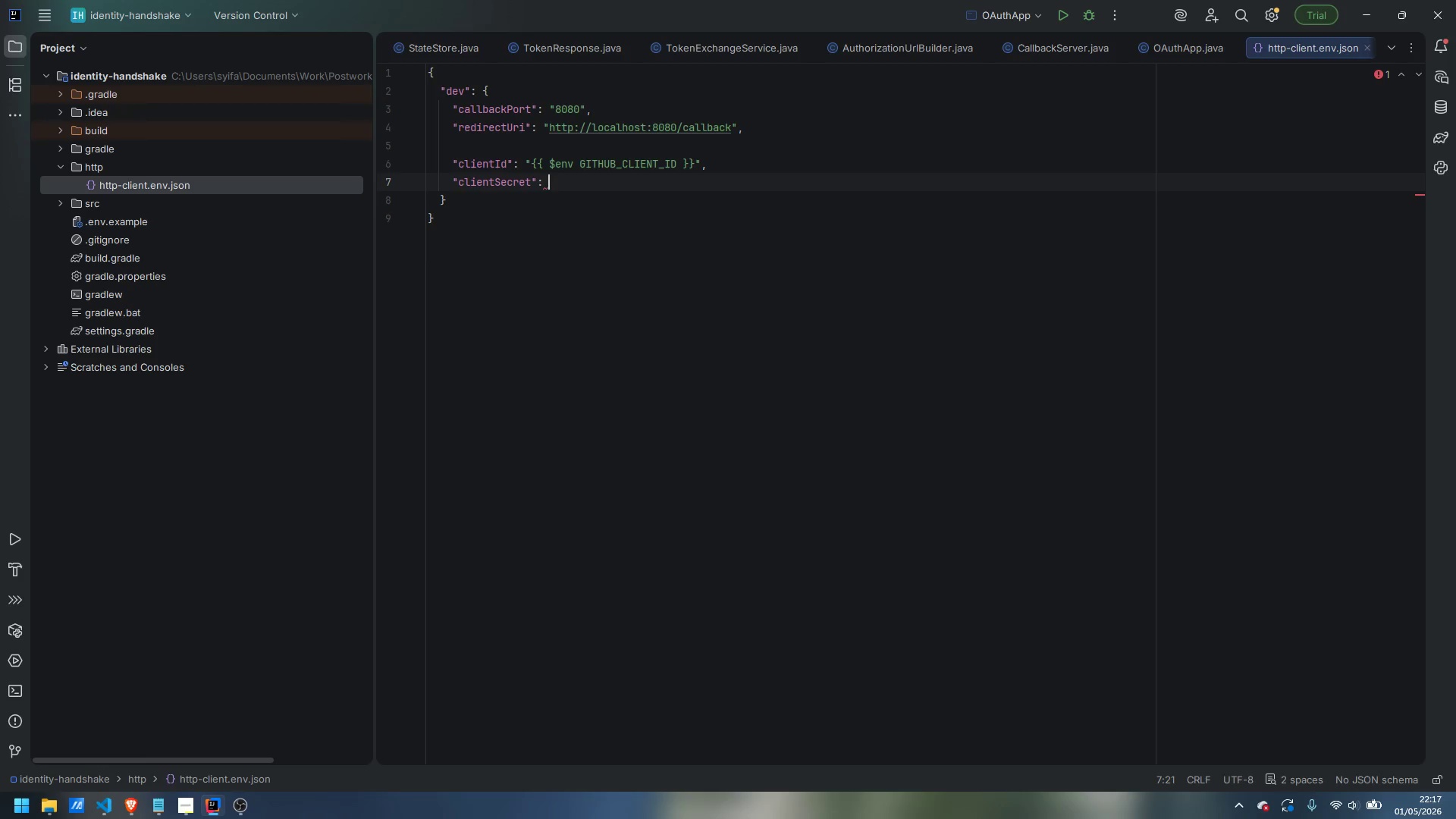 
key(Shift+Quote)
 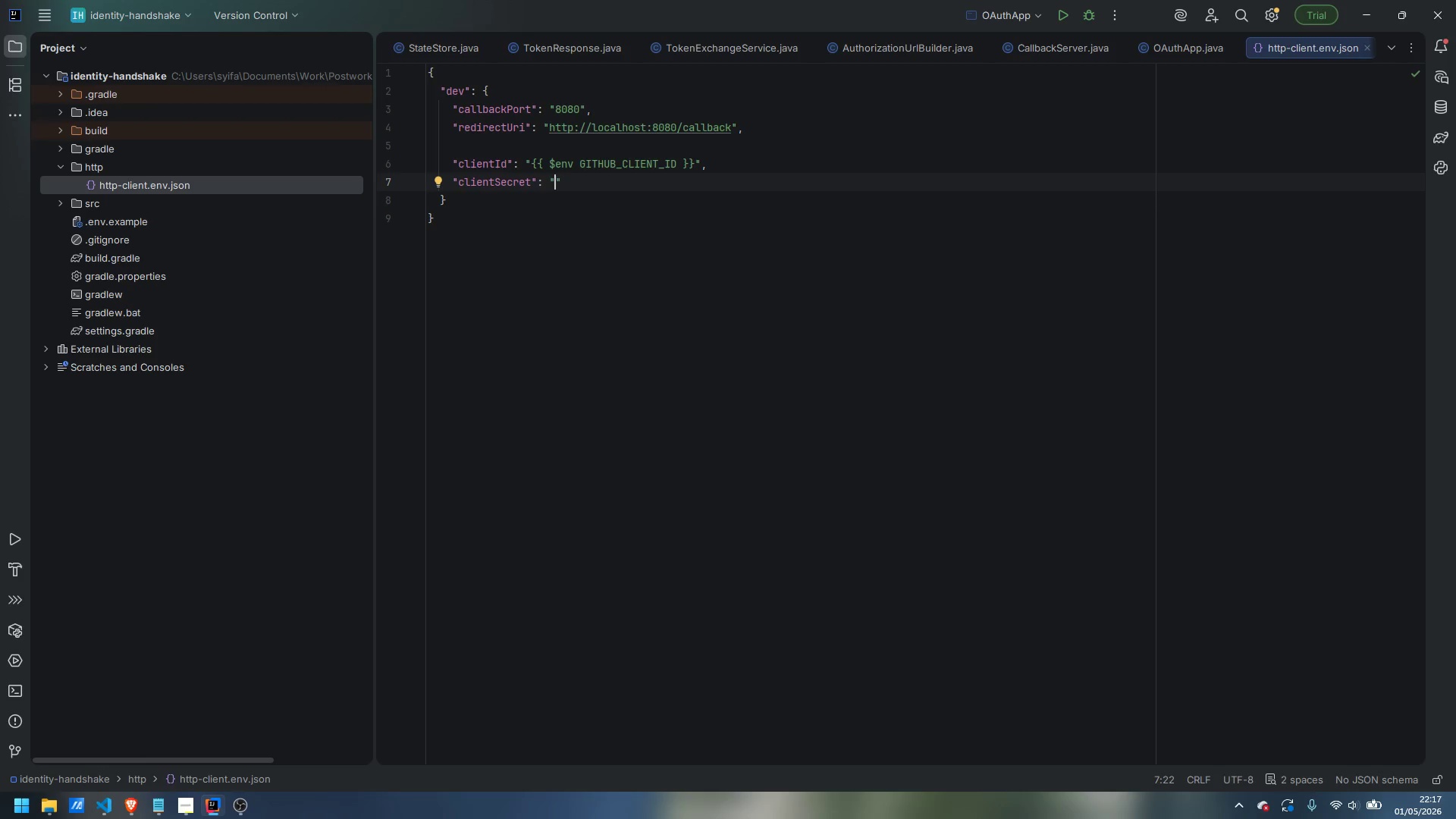 
key(Shift+BracketLeft)
 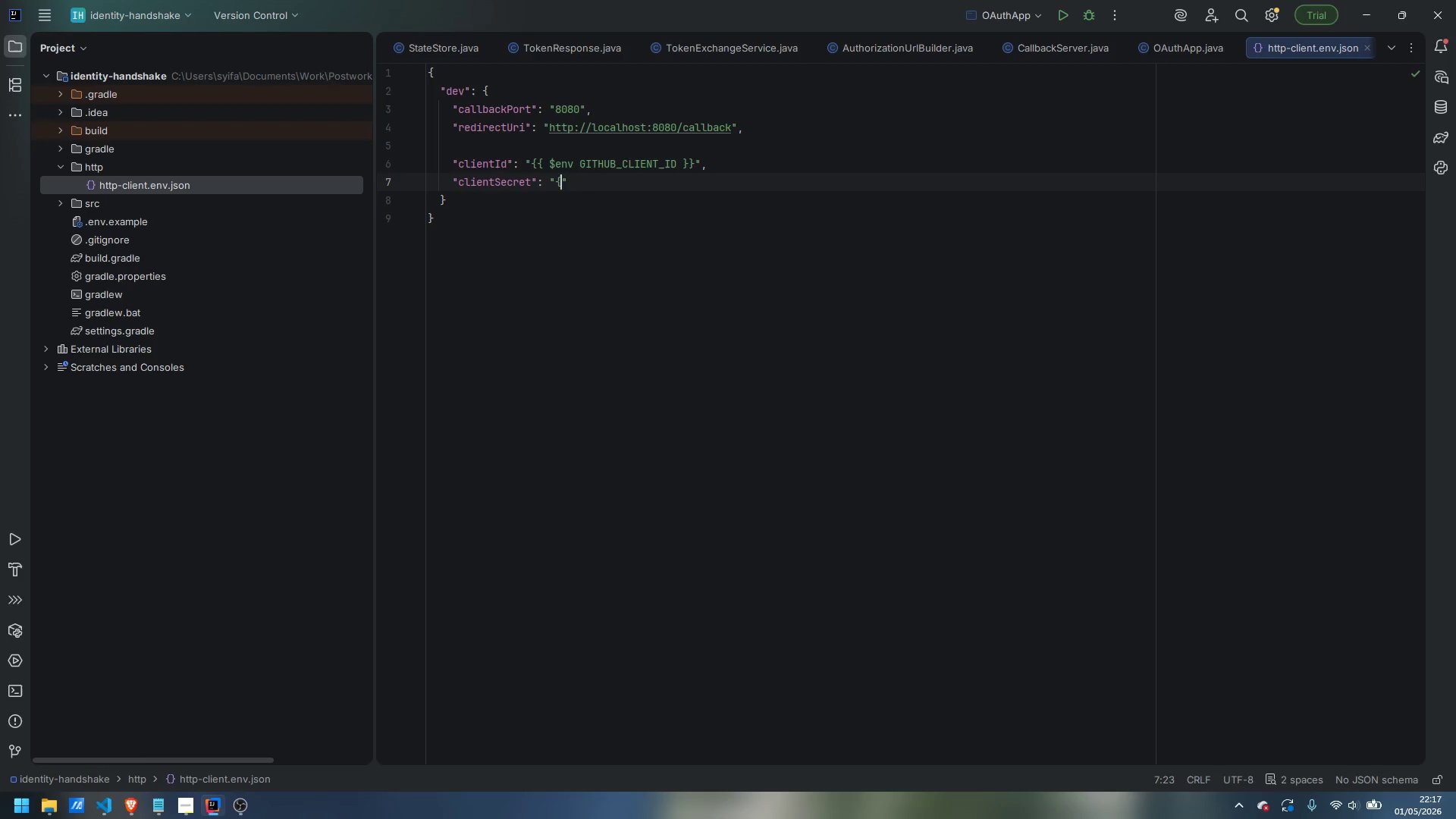 
key(Shift+BracketLeft)
 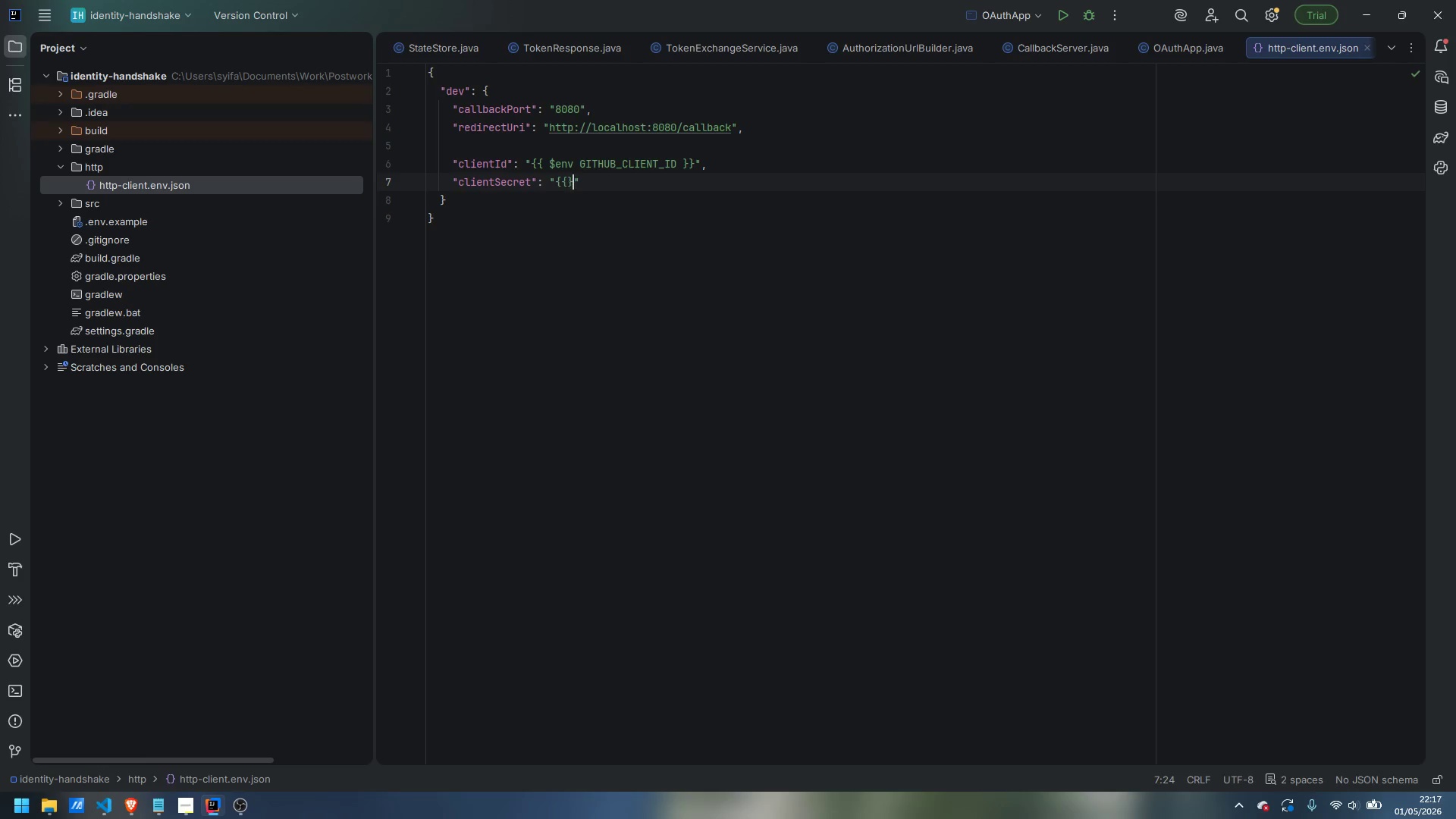 
key(Shift+BracketRight)
 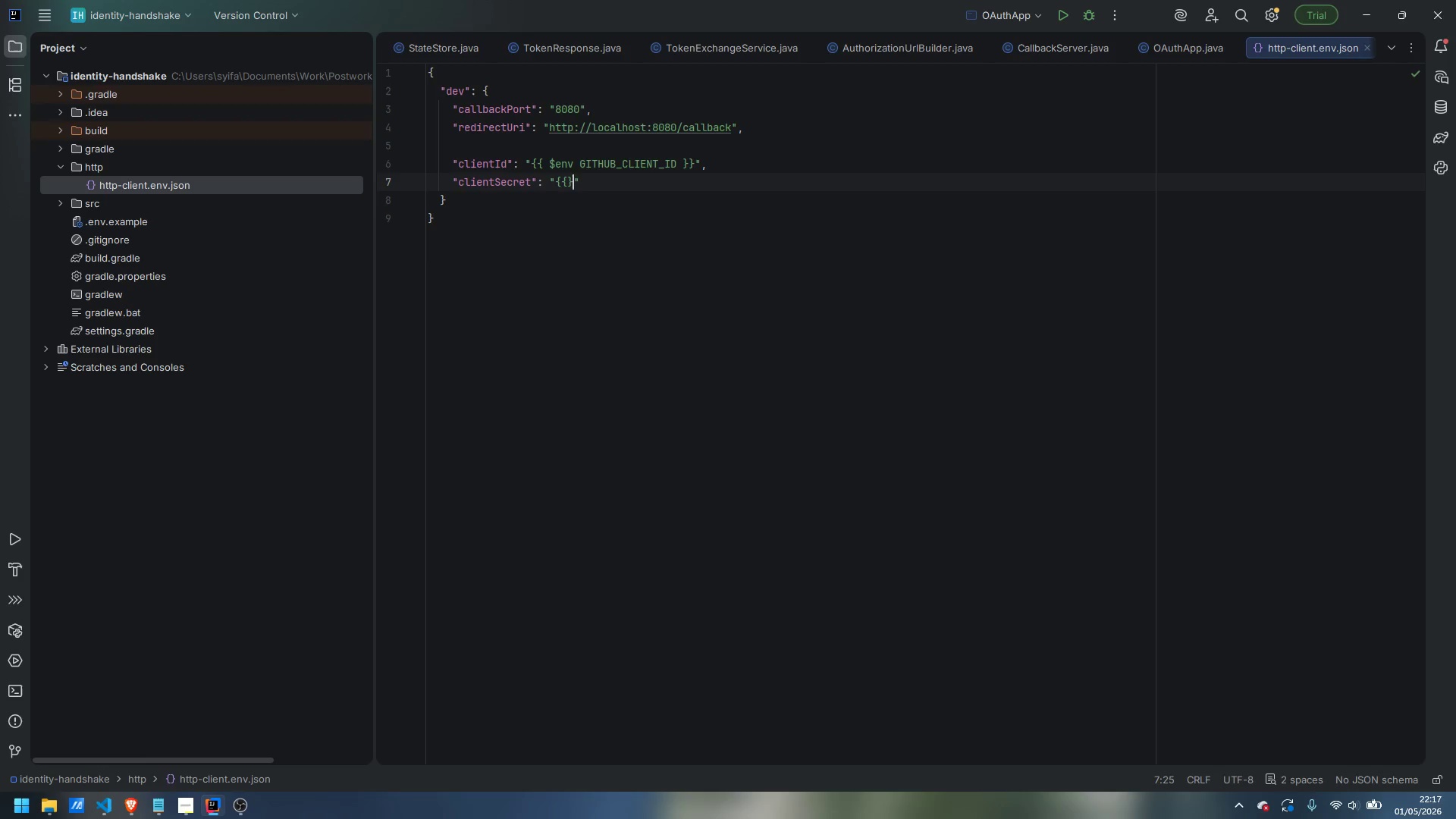 
key(Shift+BracketRight)
 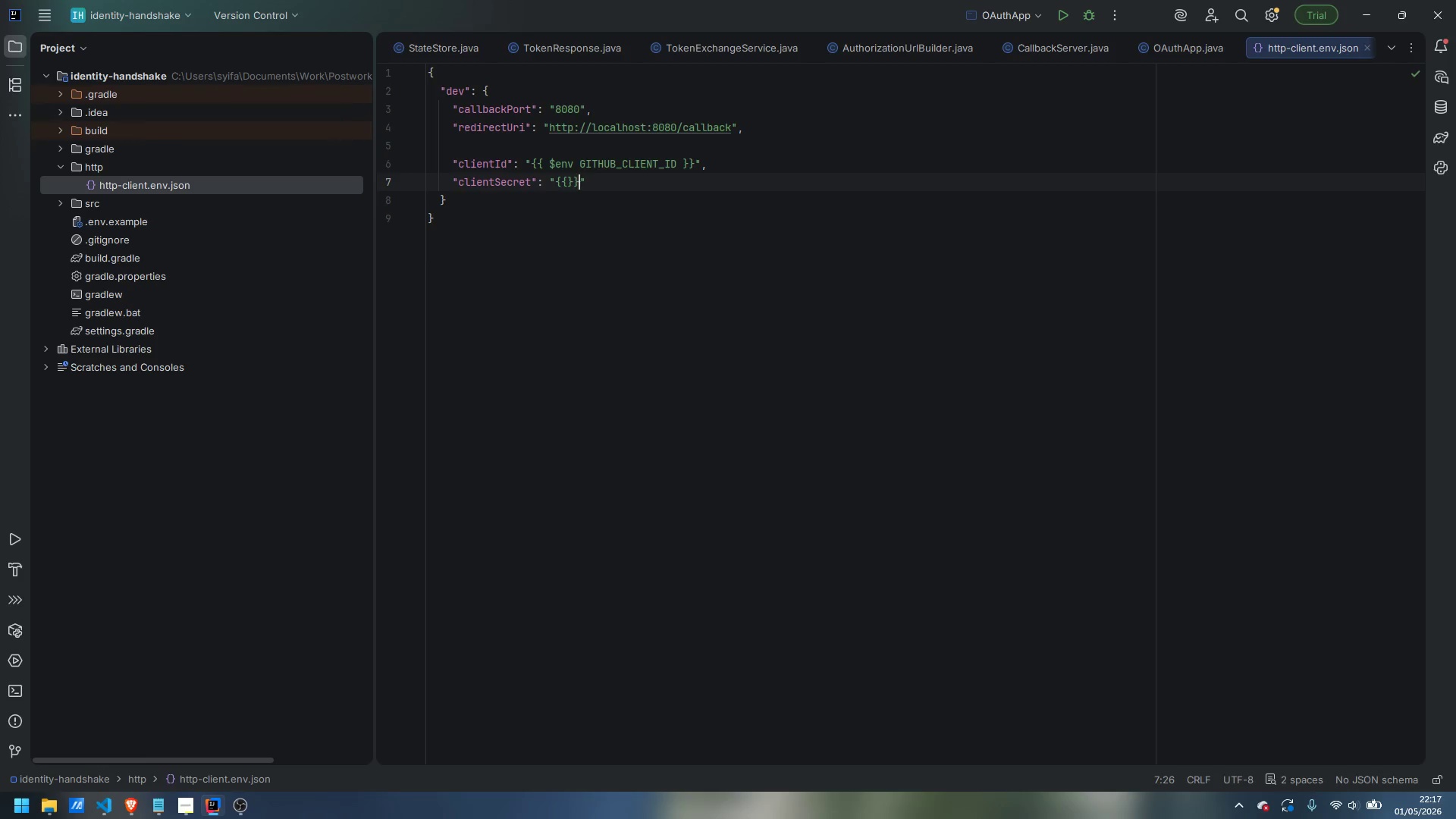 
key(ArrowLeft)
 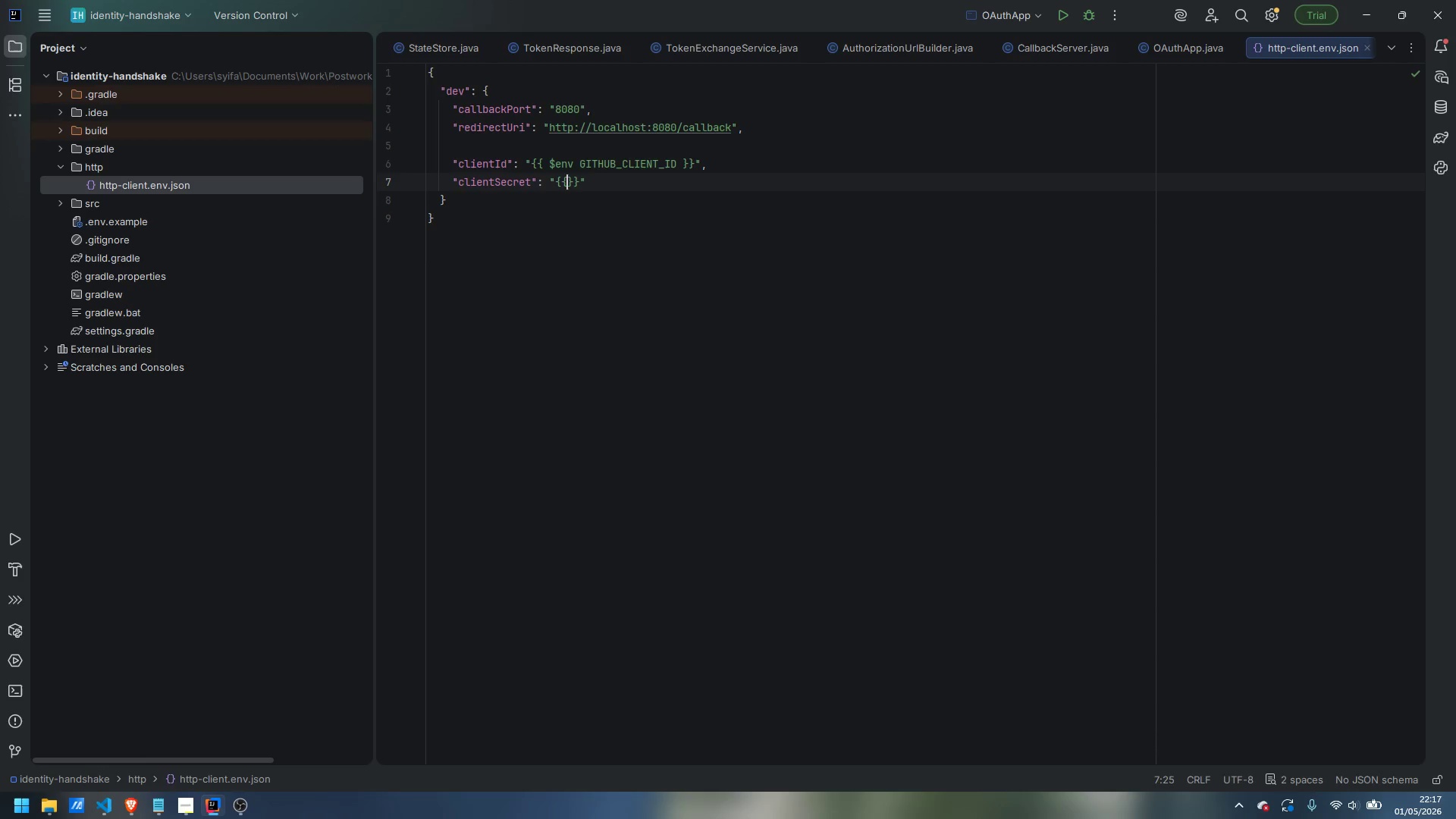 
key(ArrowLeft)
 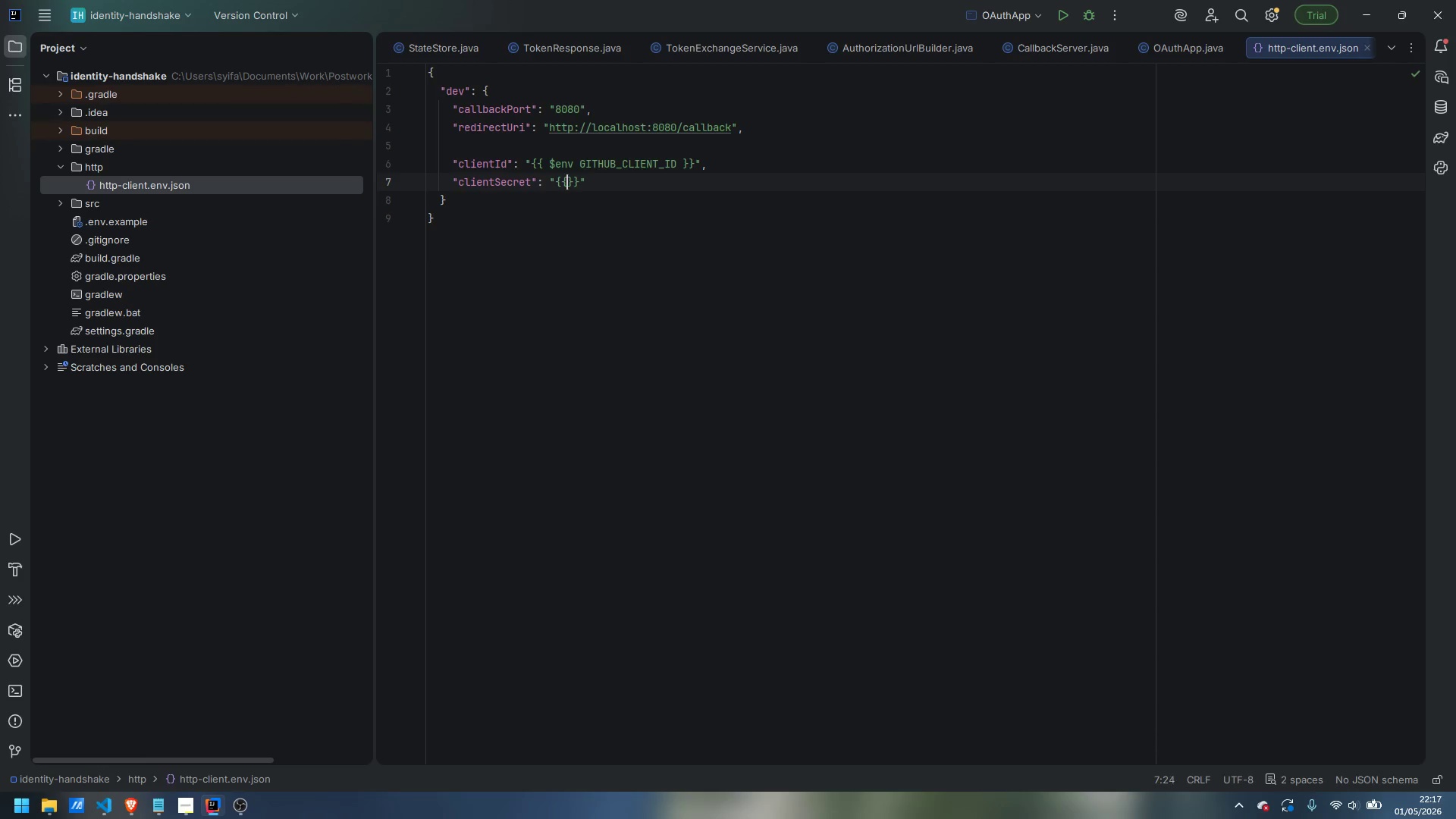 
key(Space)
 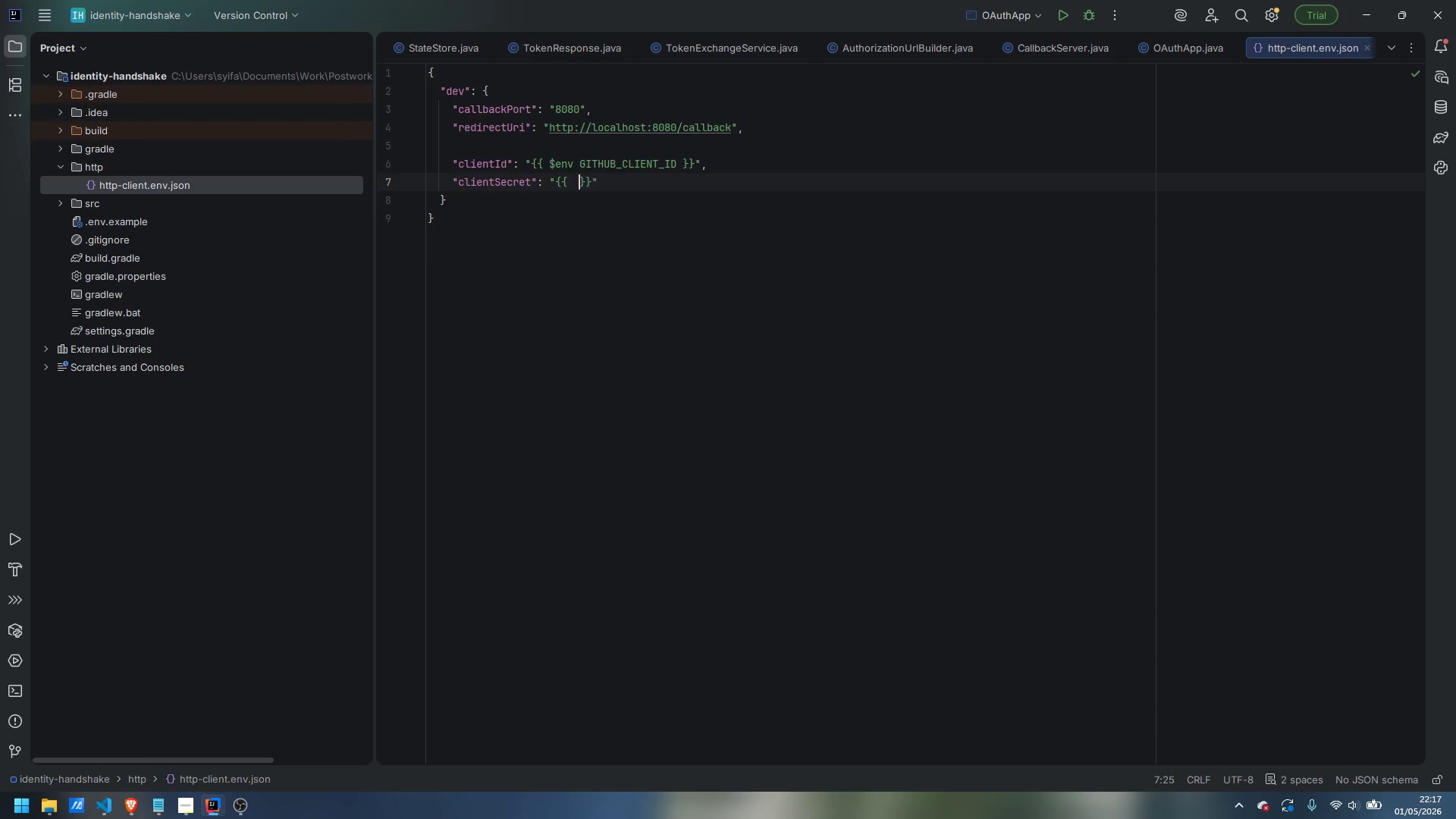 
key(Space)
 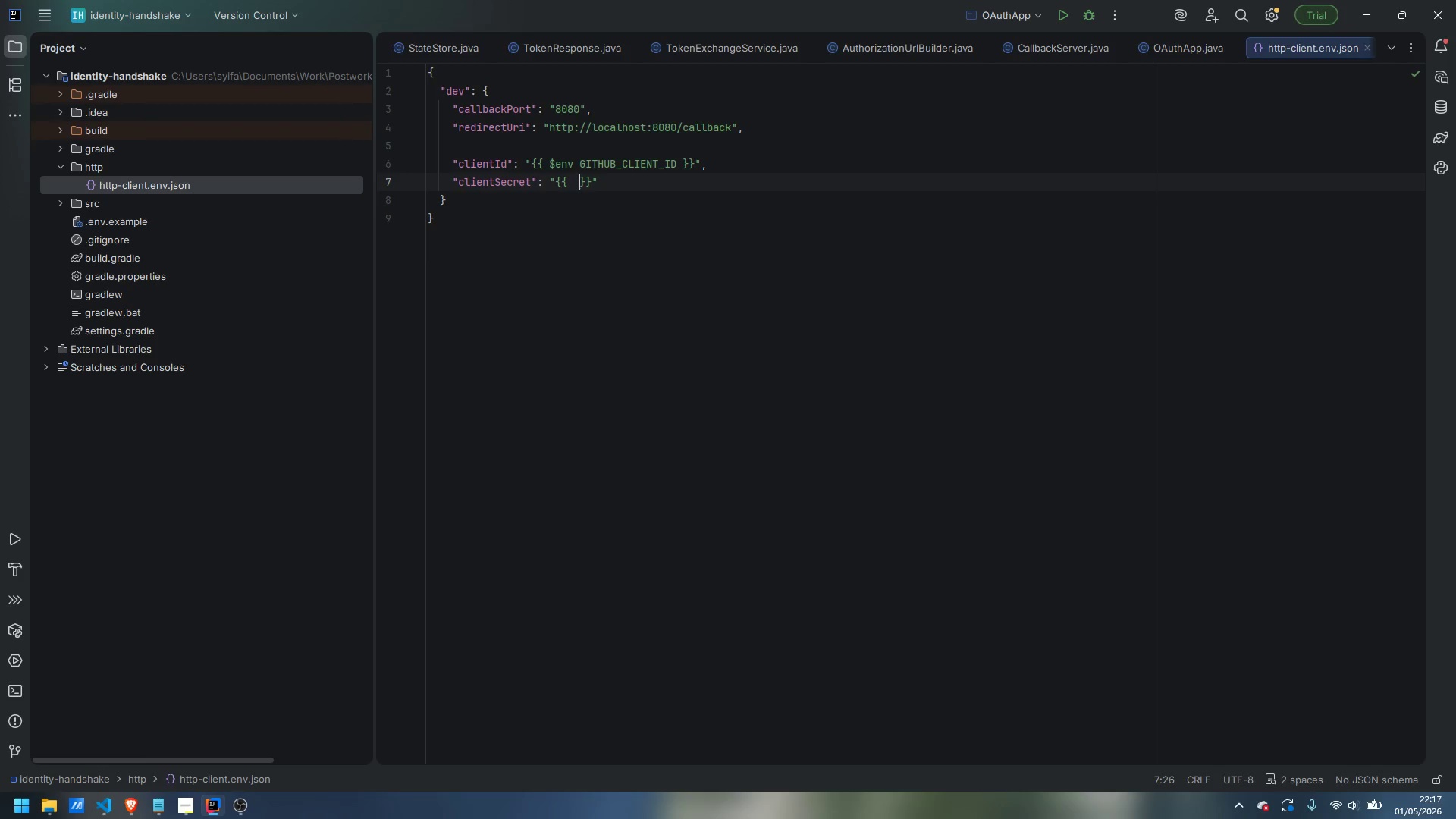 
key(ArrowLeft)
 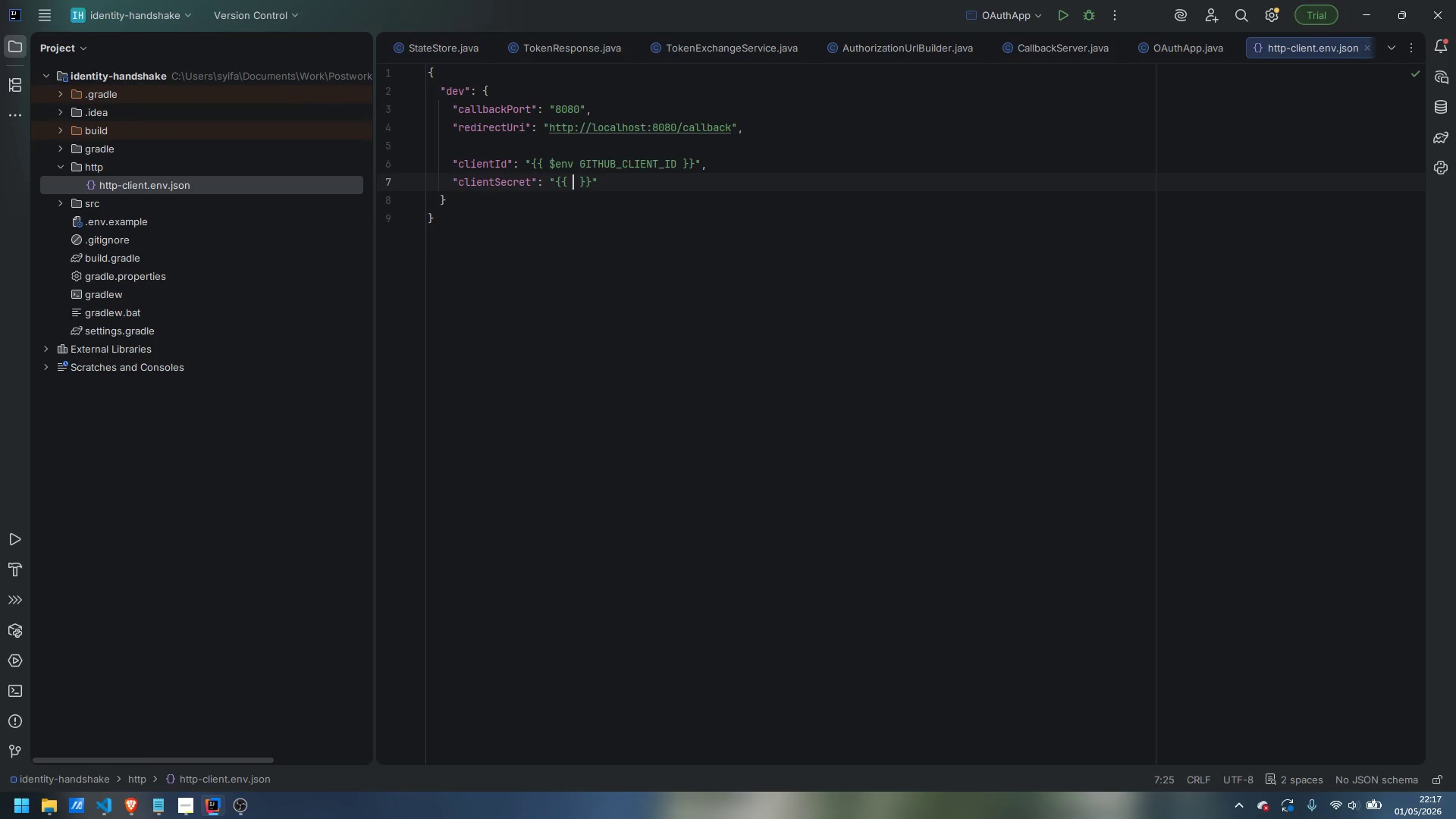 
type($mv)
key(Backspace)
key(Backspace)
type(env GITHUB_CLIENT_SECRET)
 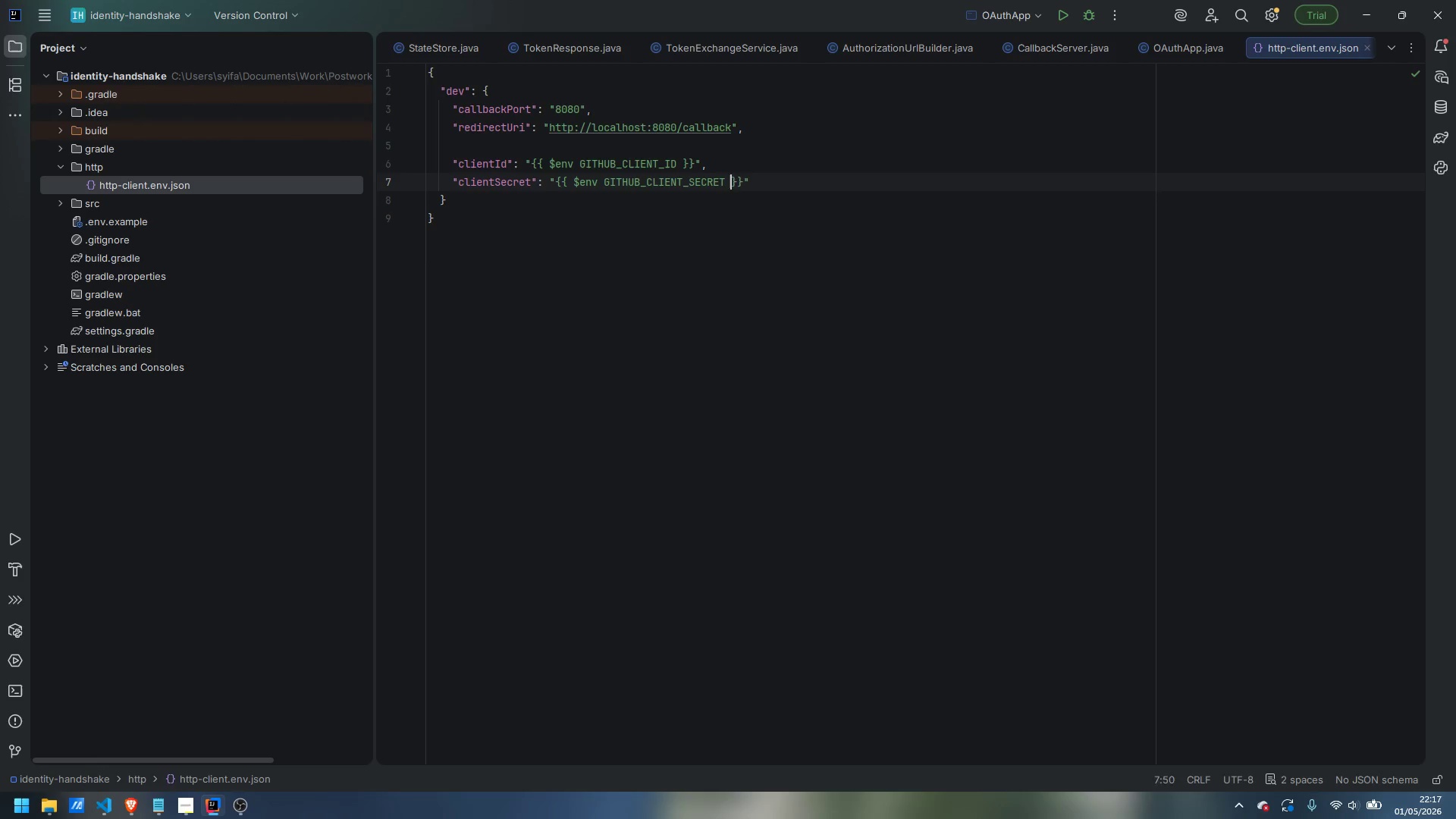 
 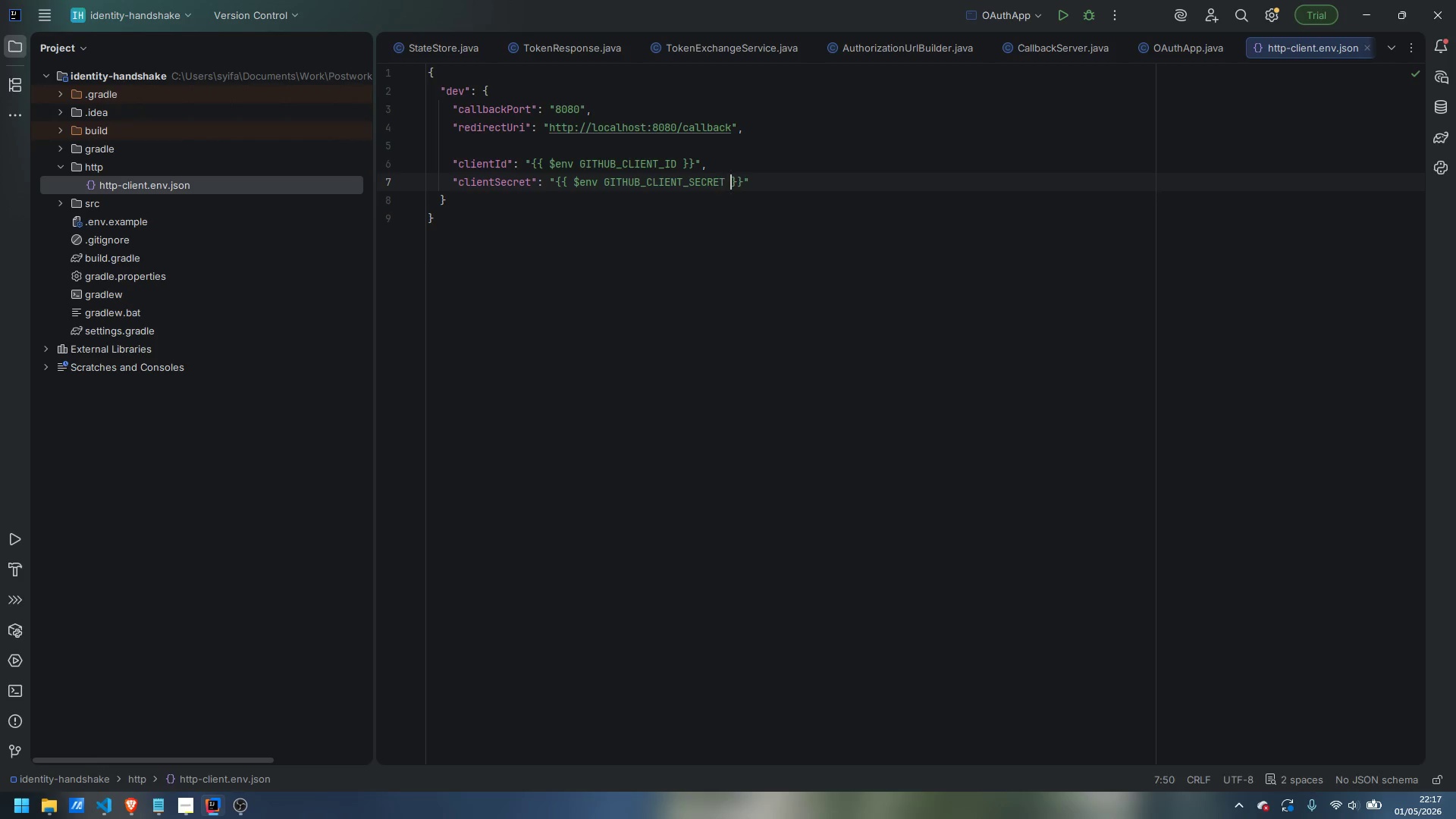 
key(ArrowRight)
 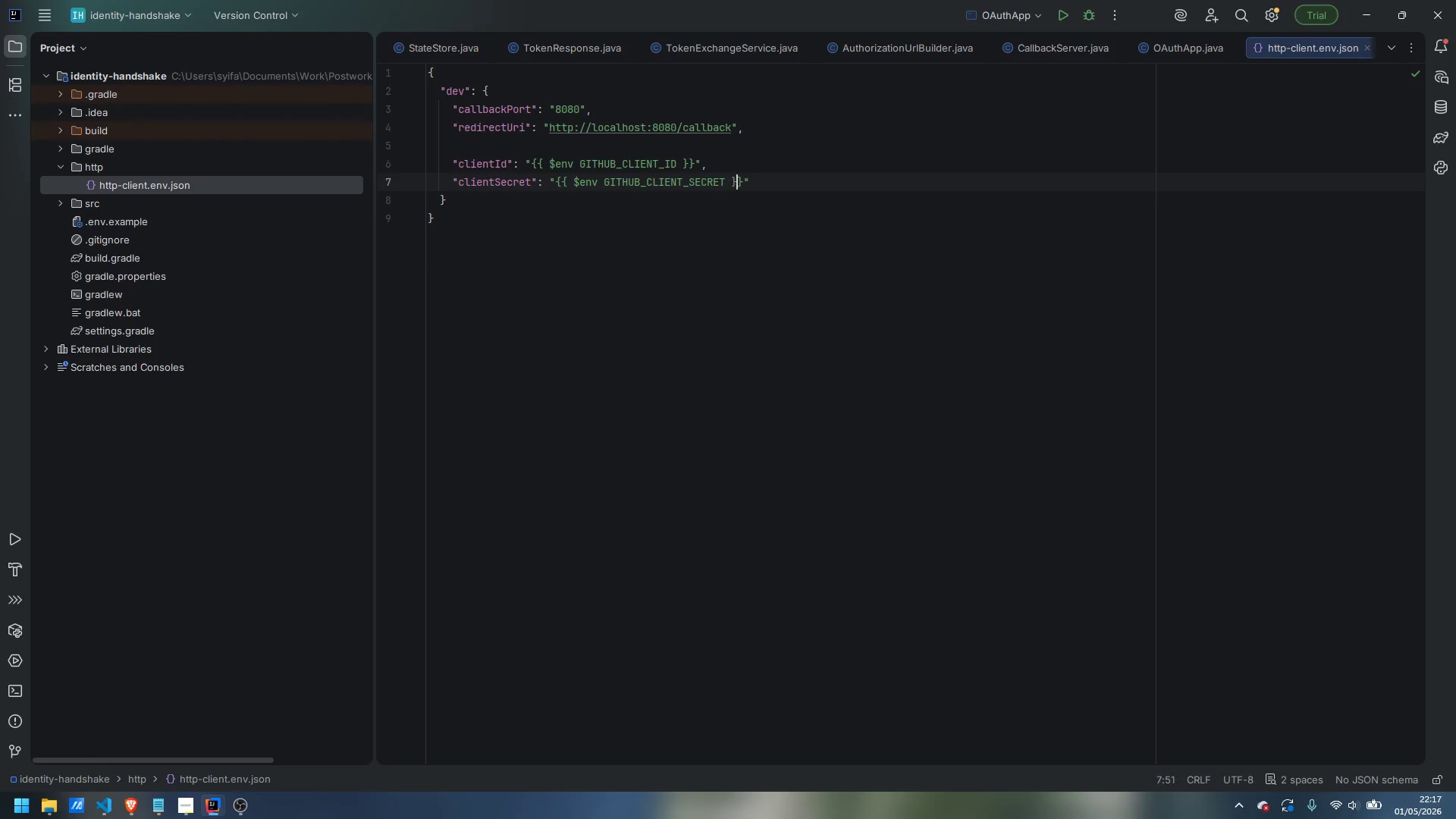 
key(ArrowRight)
 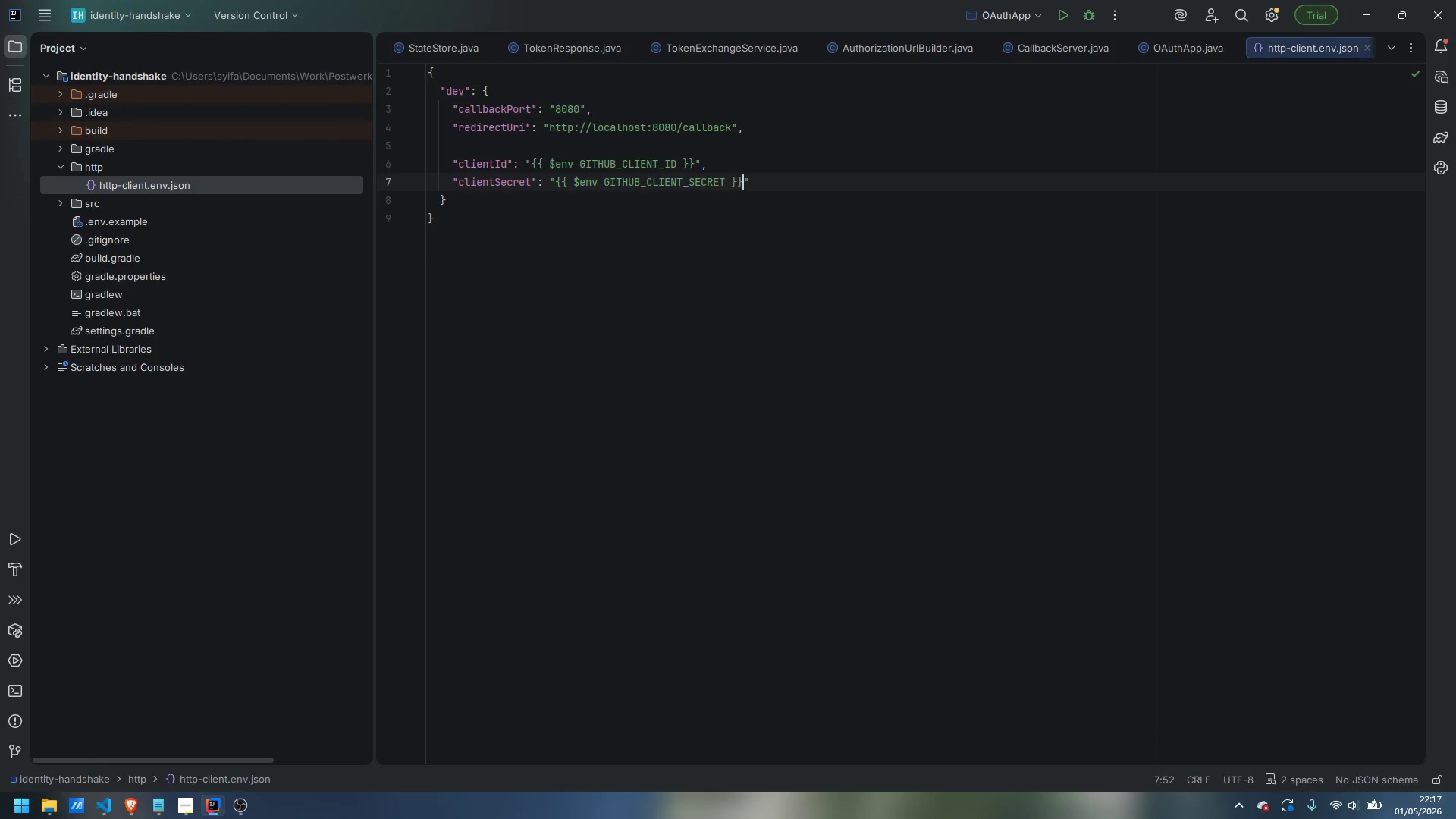 
key(ArrowRight)
 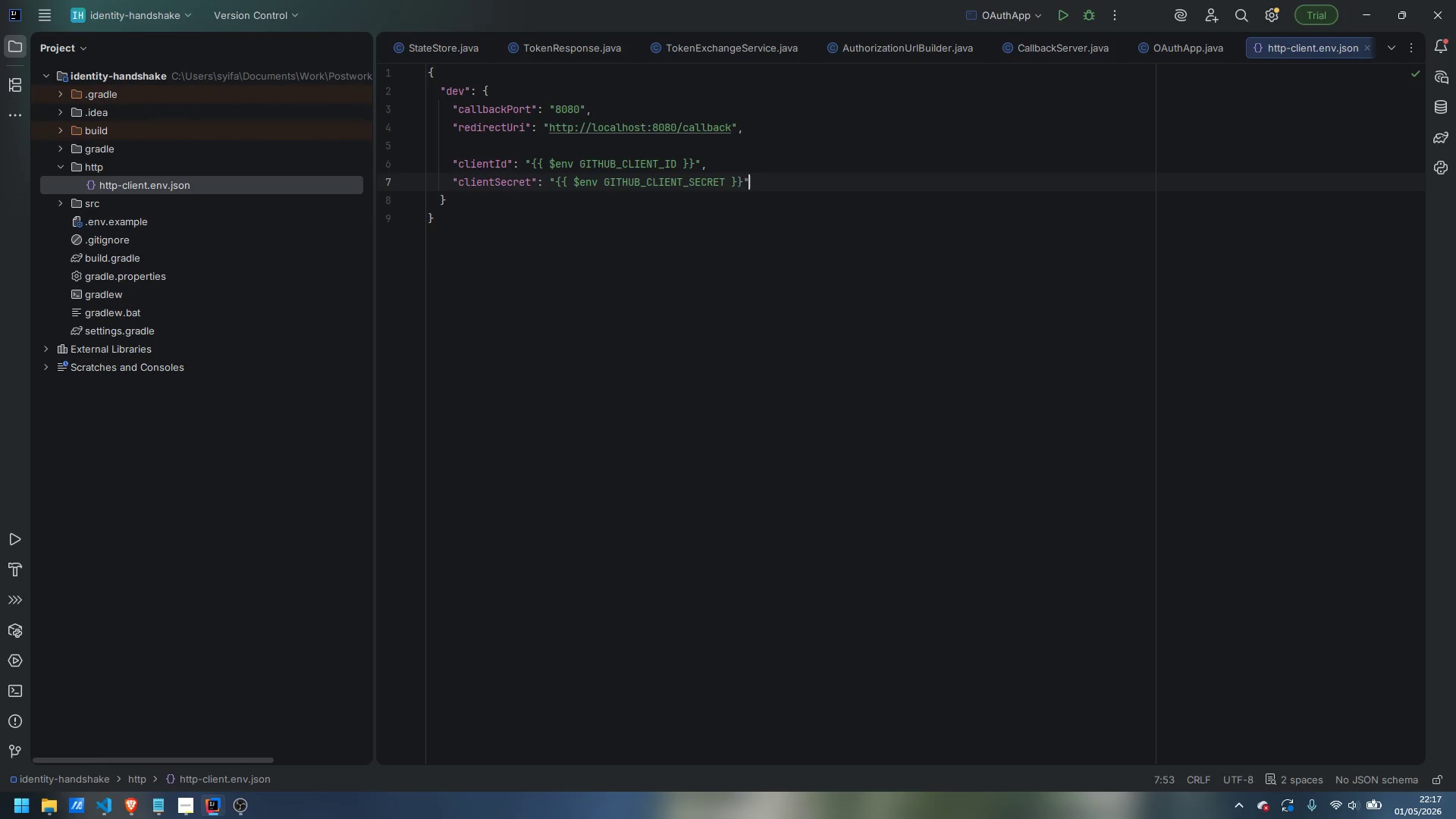 
key(ArrowRight)
 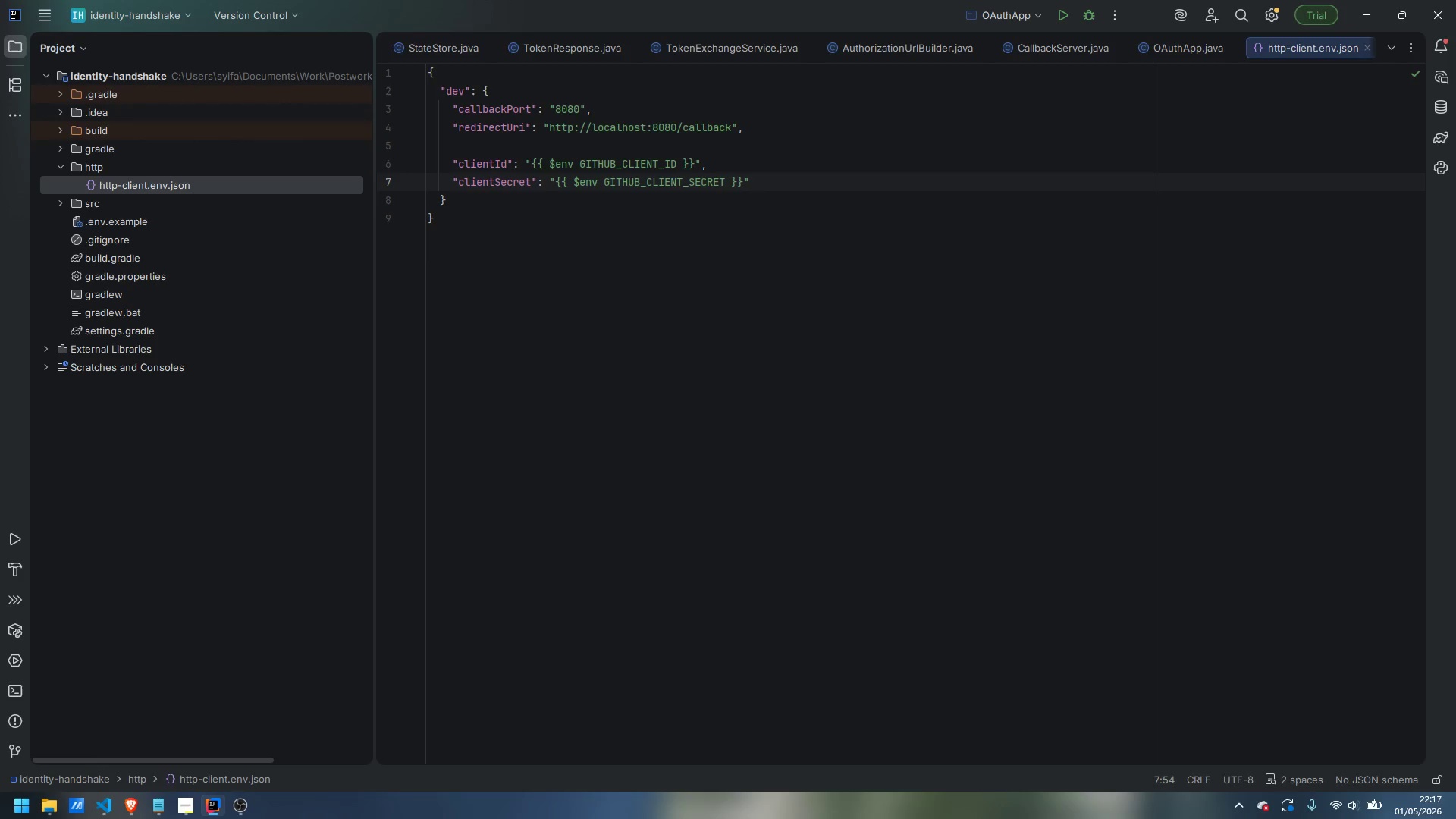 
key(Comma)
 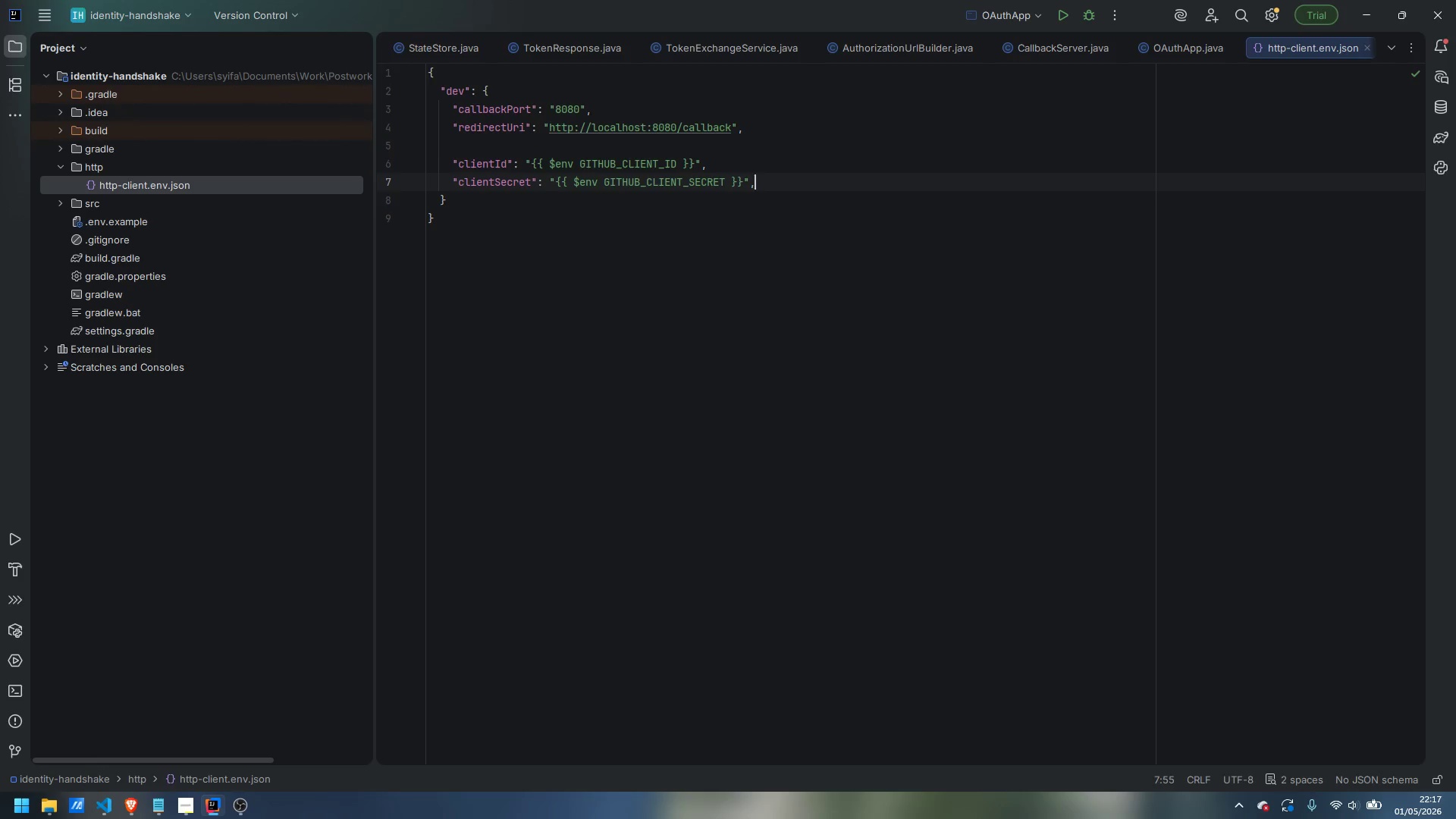 
key(Enter)
 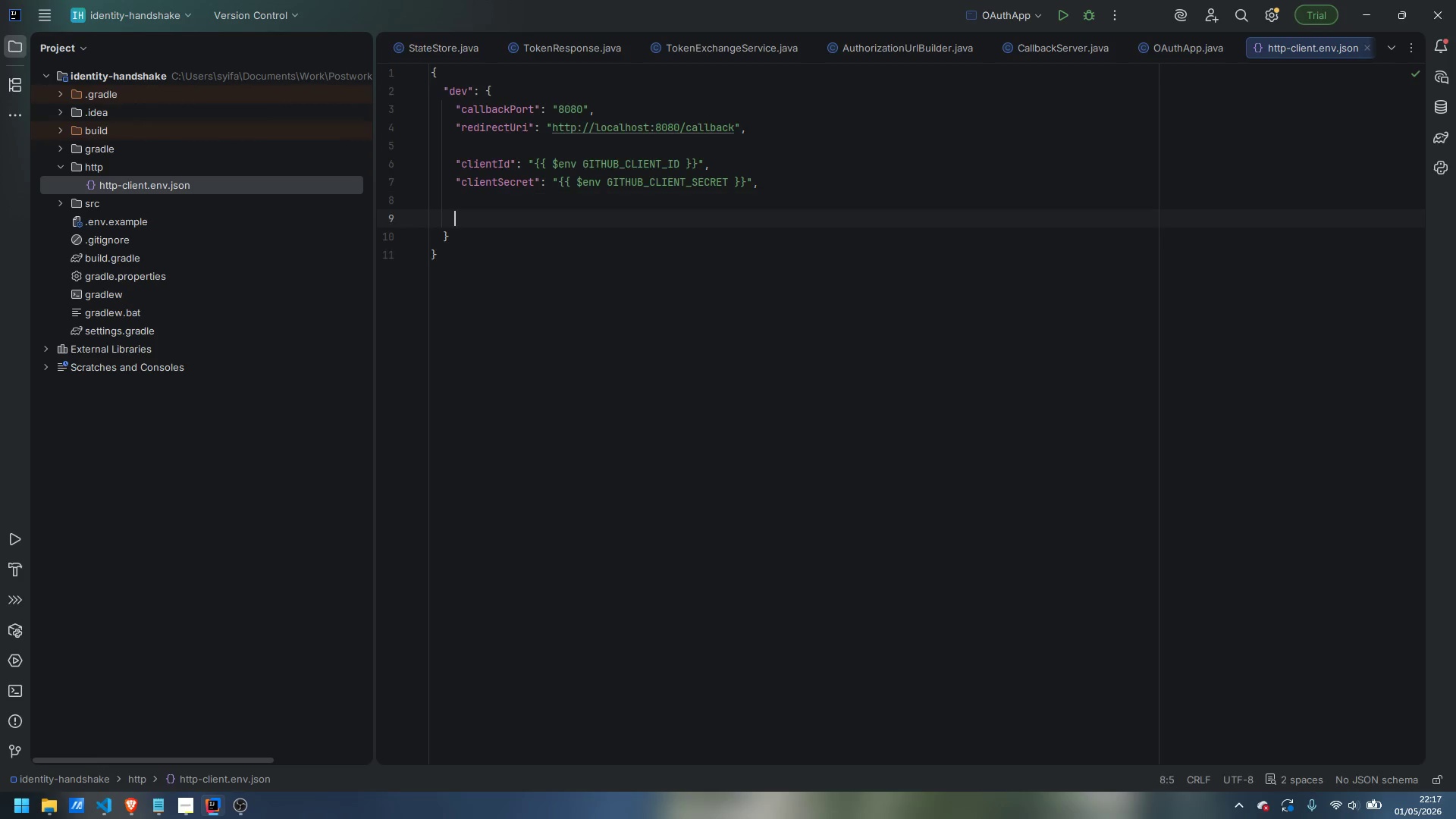 
key(Enter)
 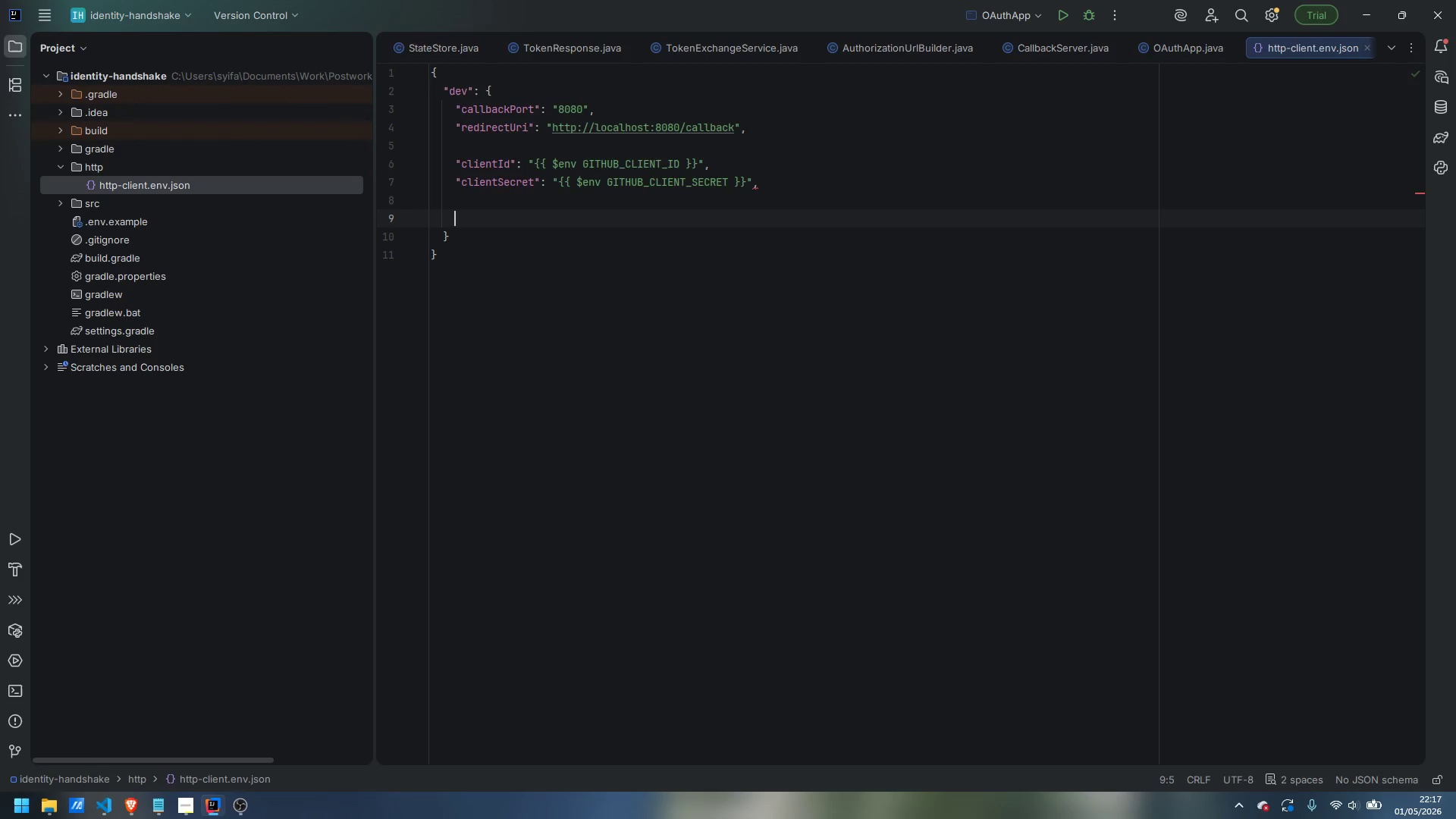 
type("authCode)
 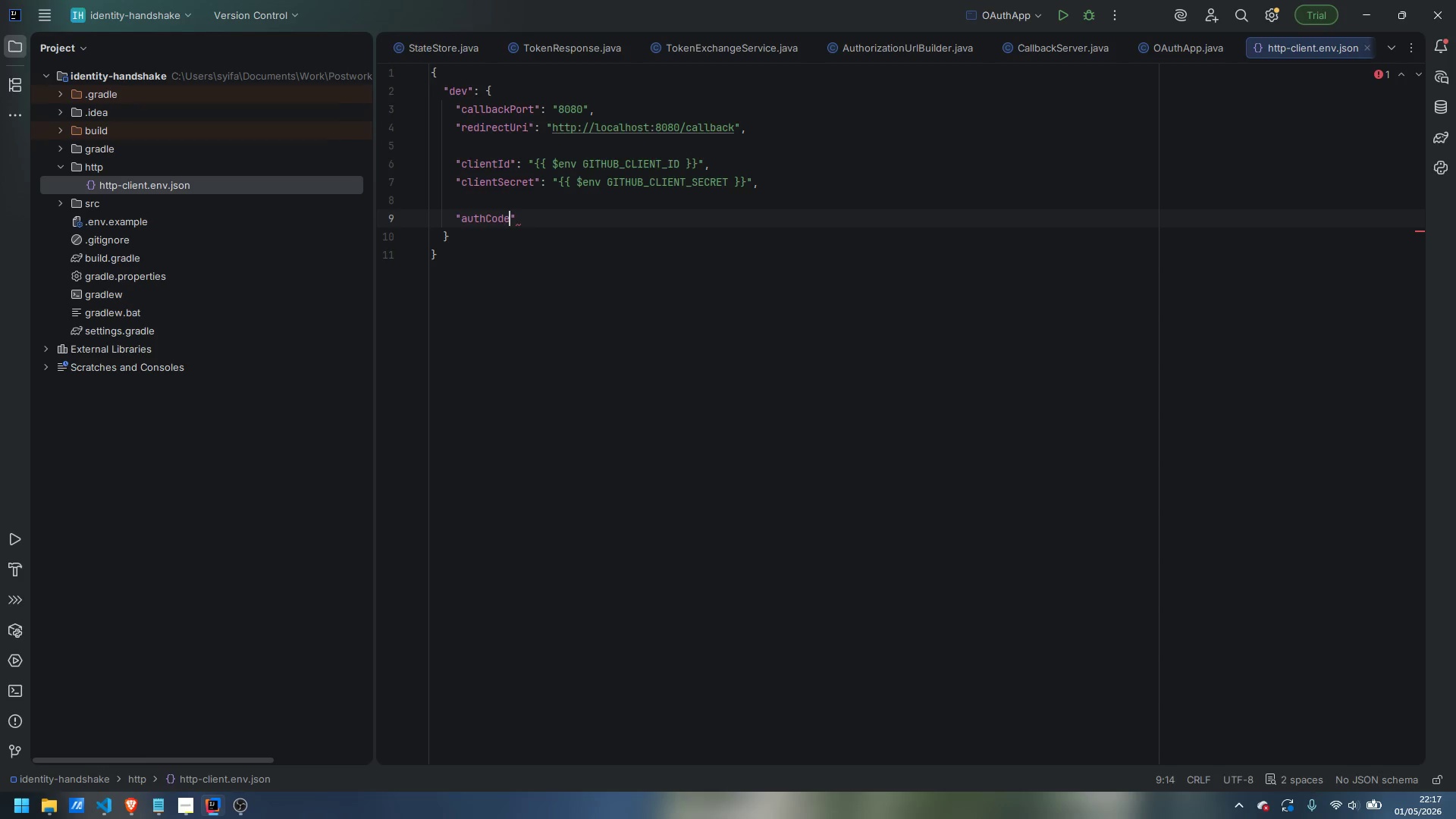 
key(ArrowRight)
 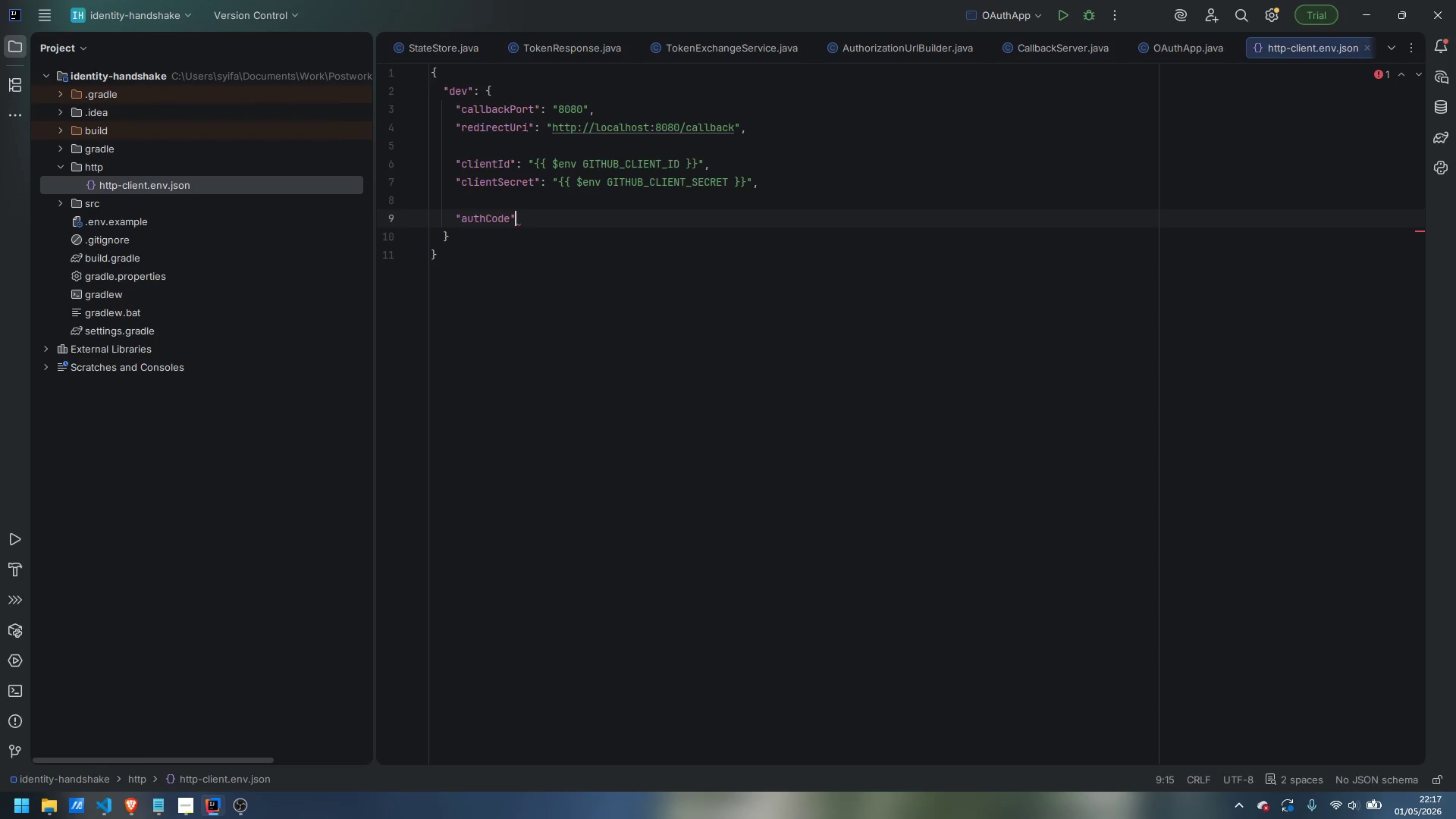 
key(Shift+Semicolon)
 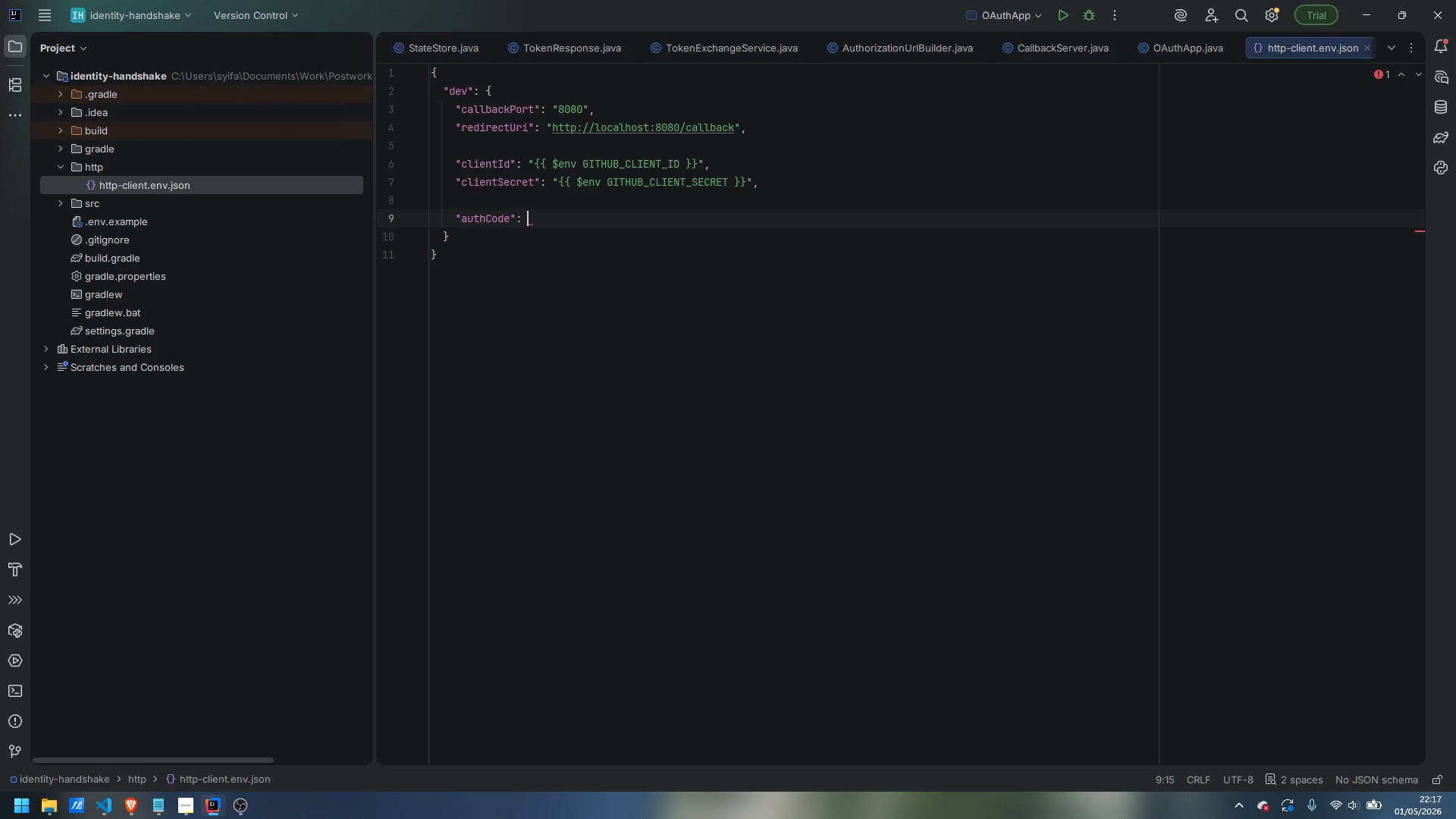 
key(Shift+Space)
 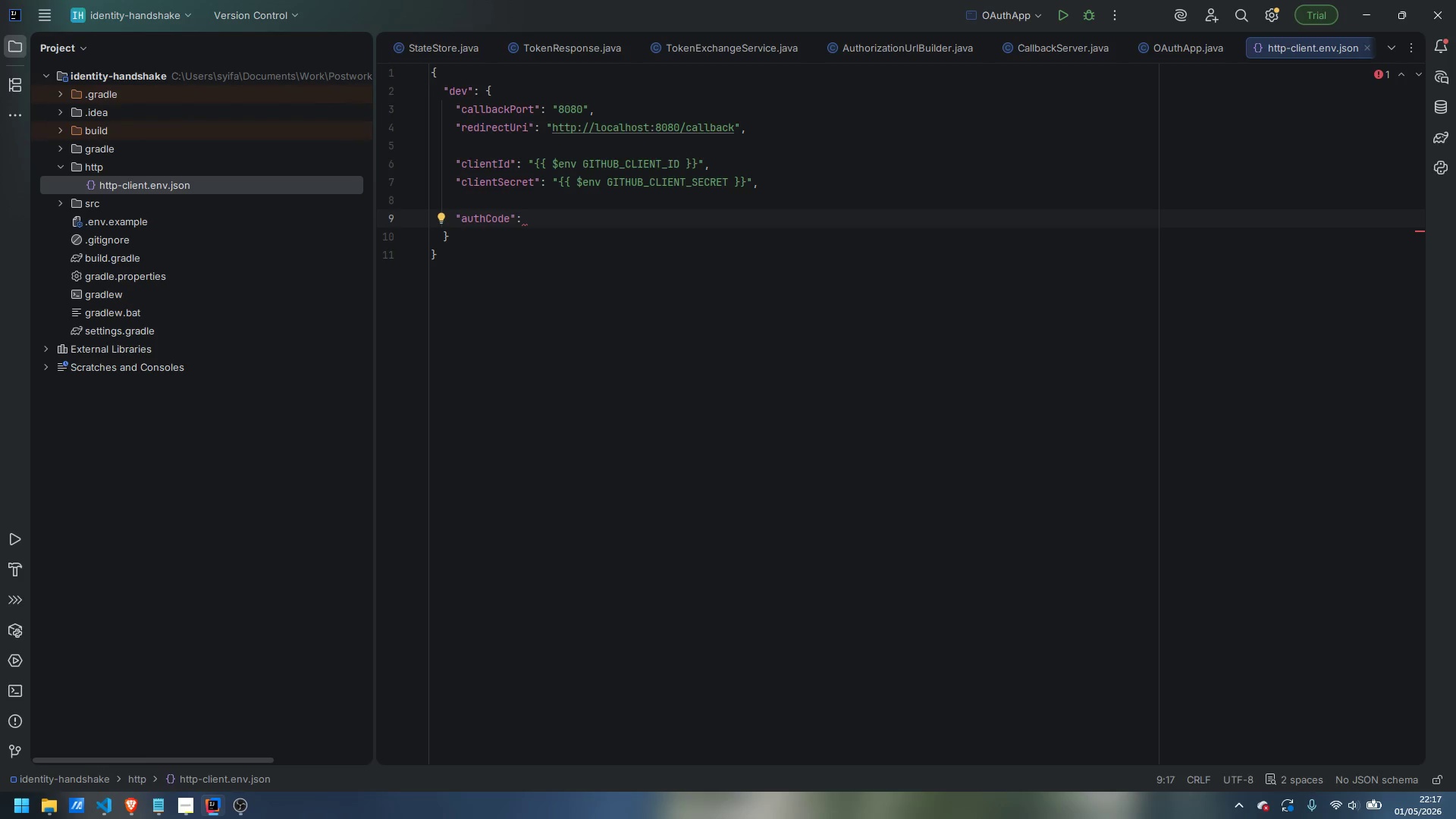 
key(Shift+Quote)
 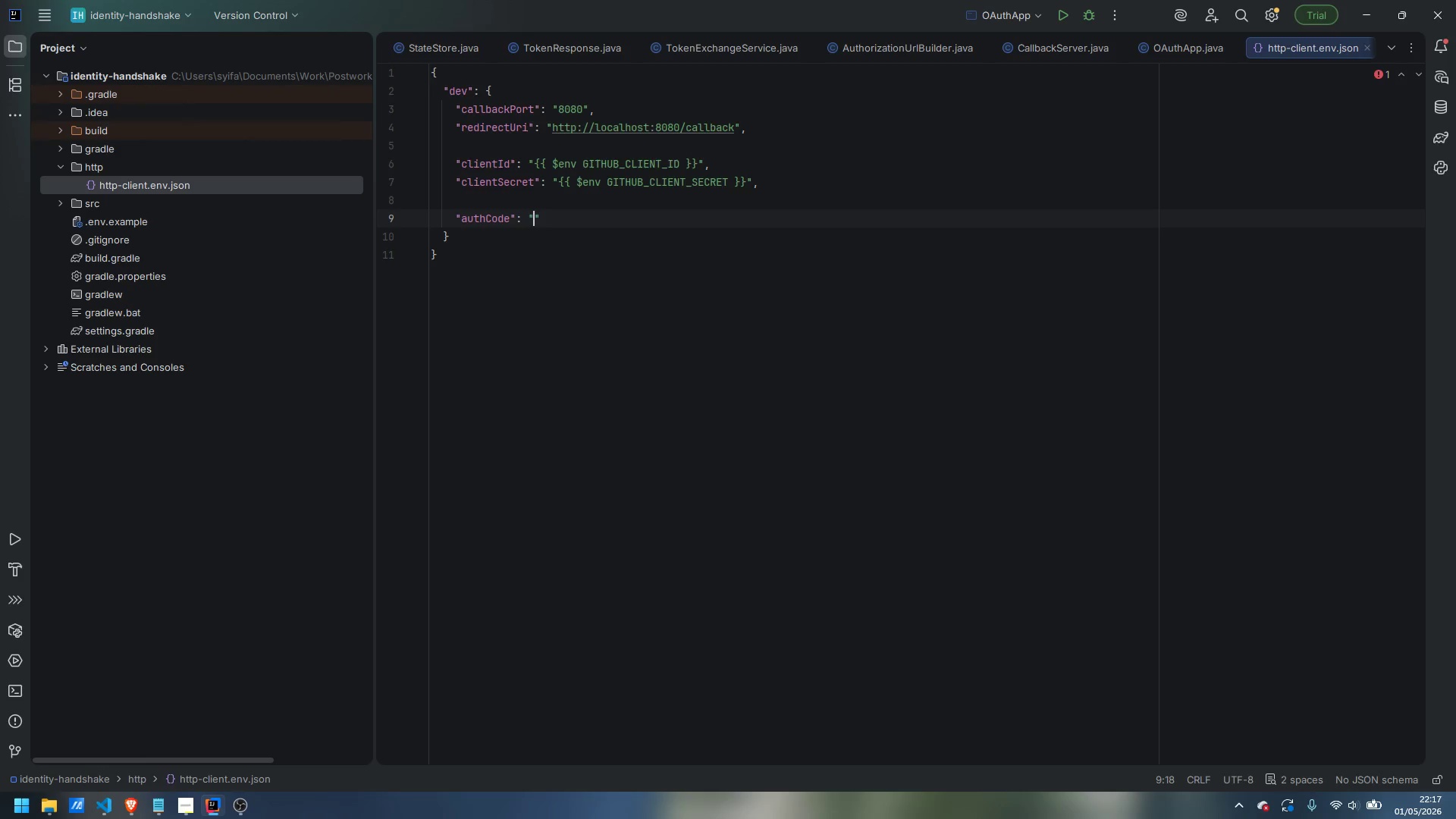 
key(Shift+Backspace)
 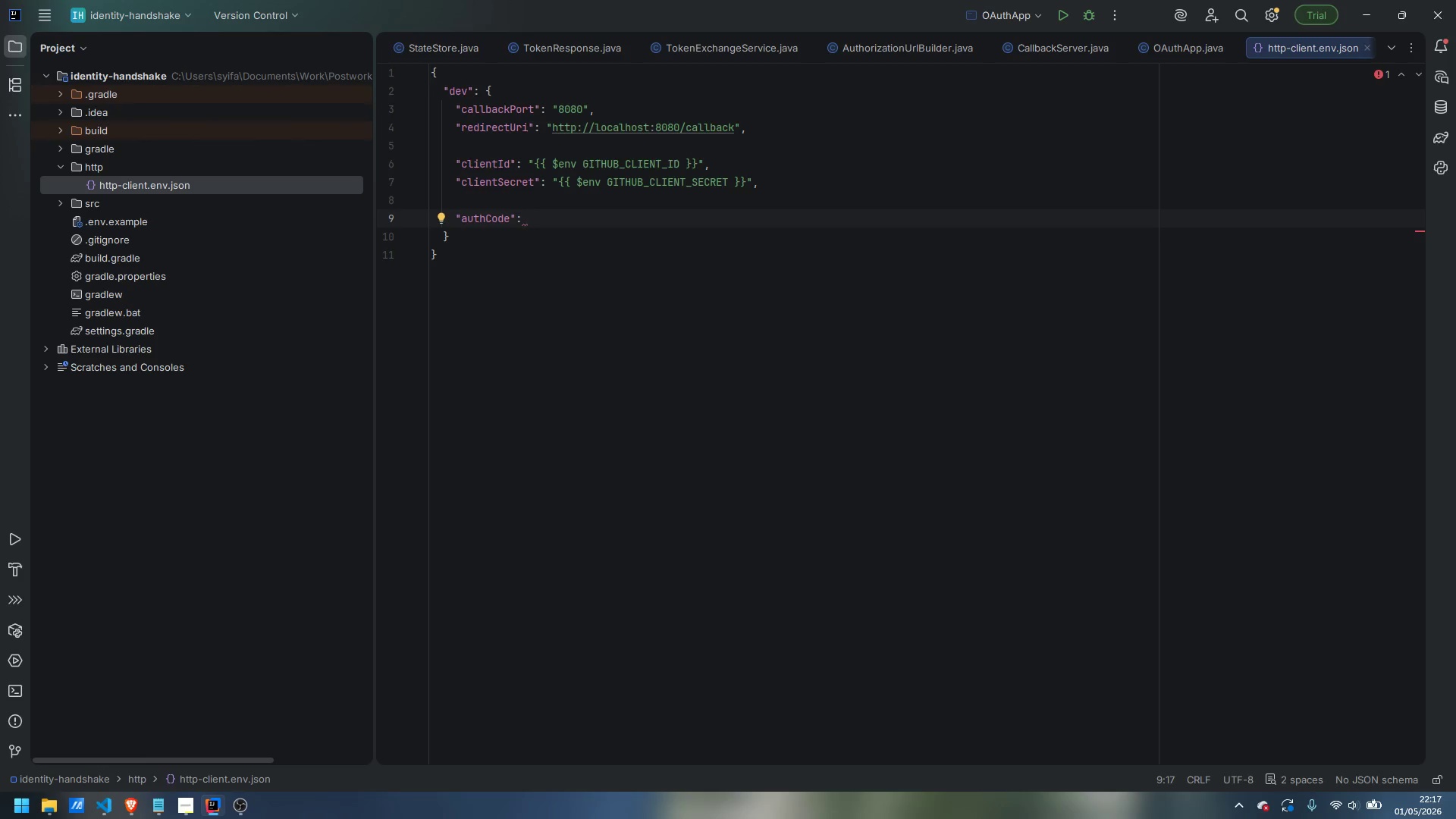 
key(Shift+Quote)
 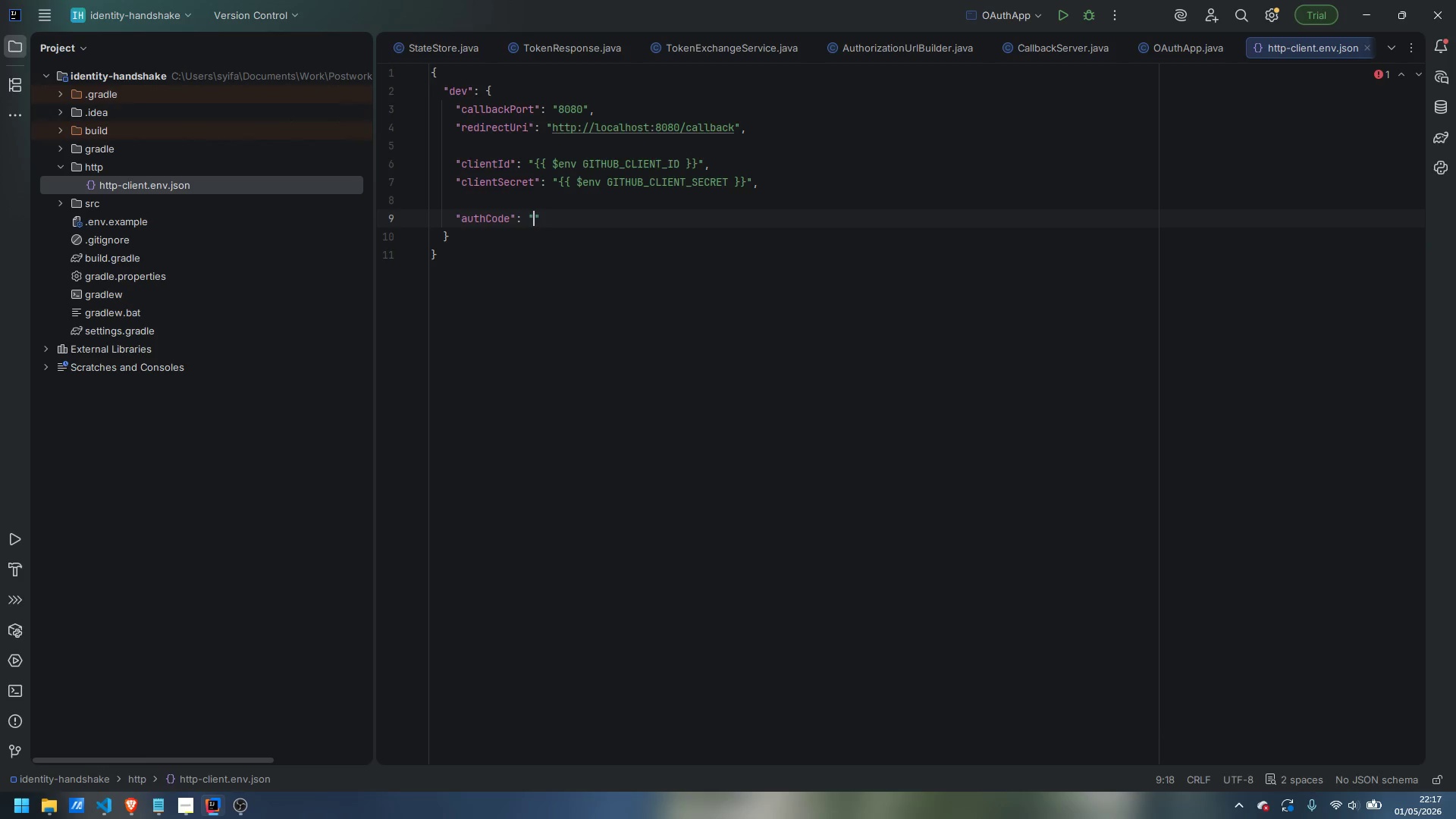 
key(ArrowRight)
 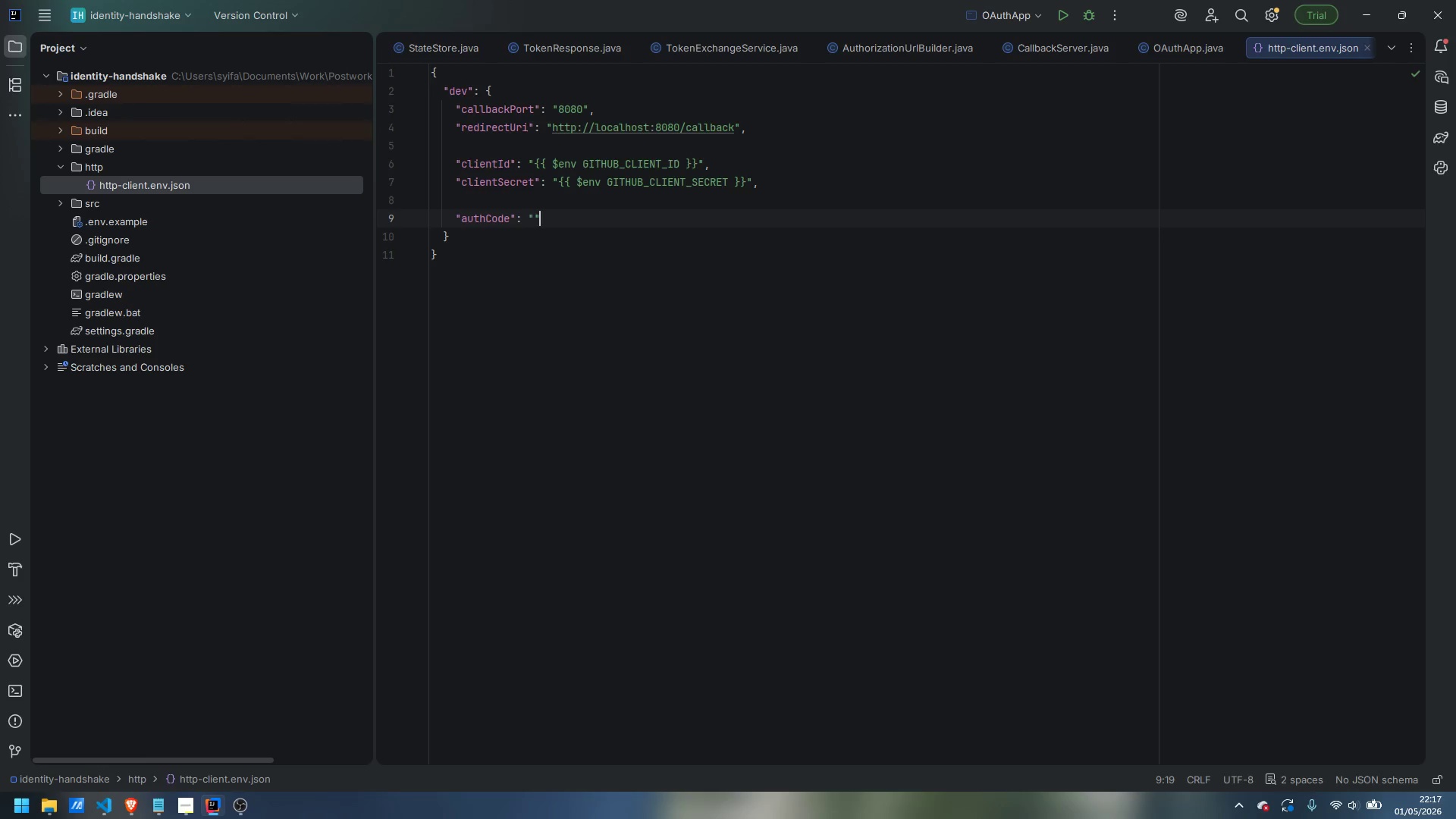 
key(Comma)
 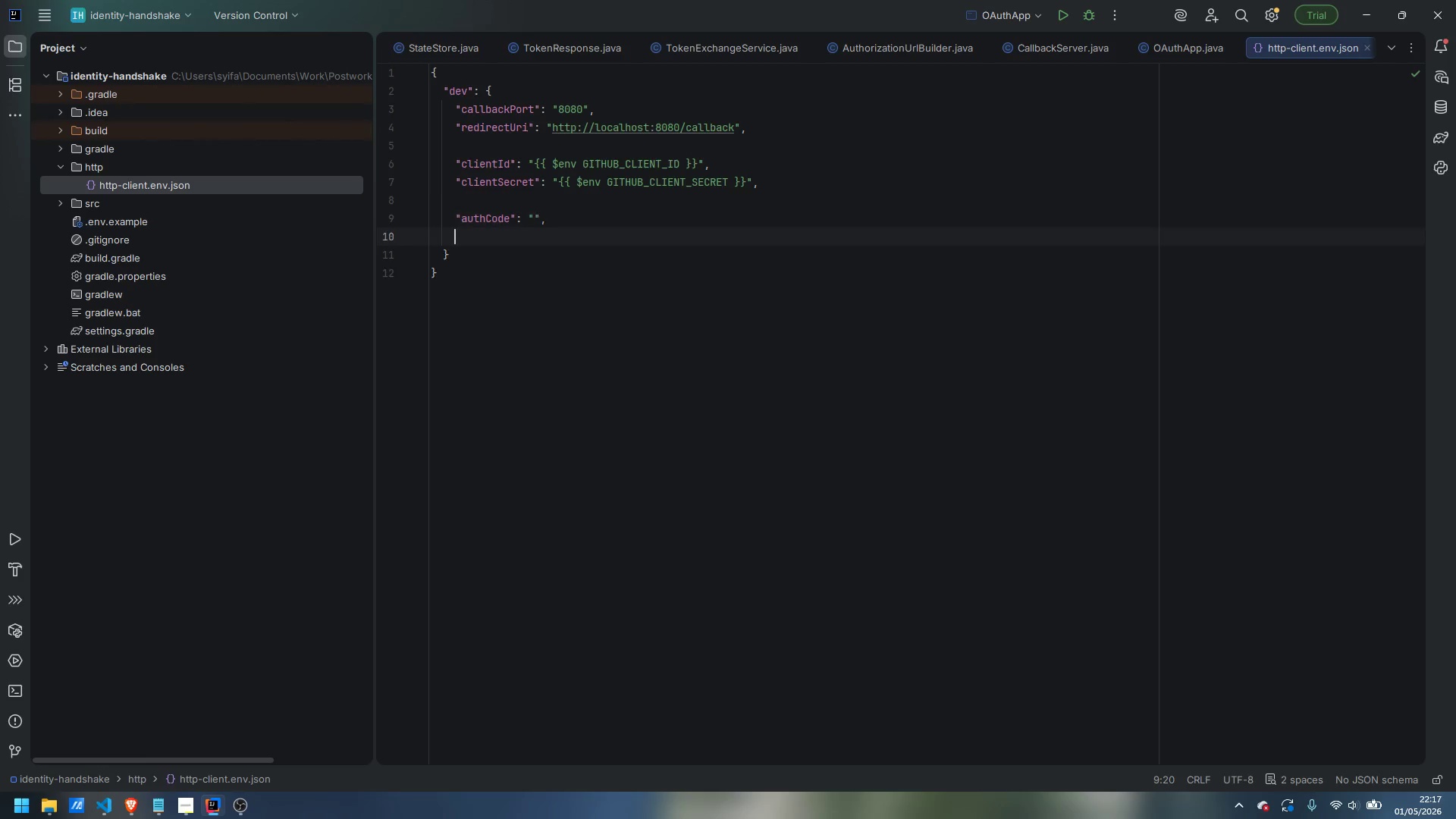 
key(Enter)
 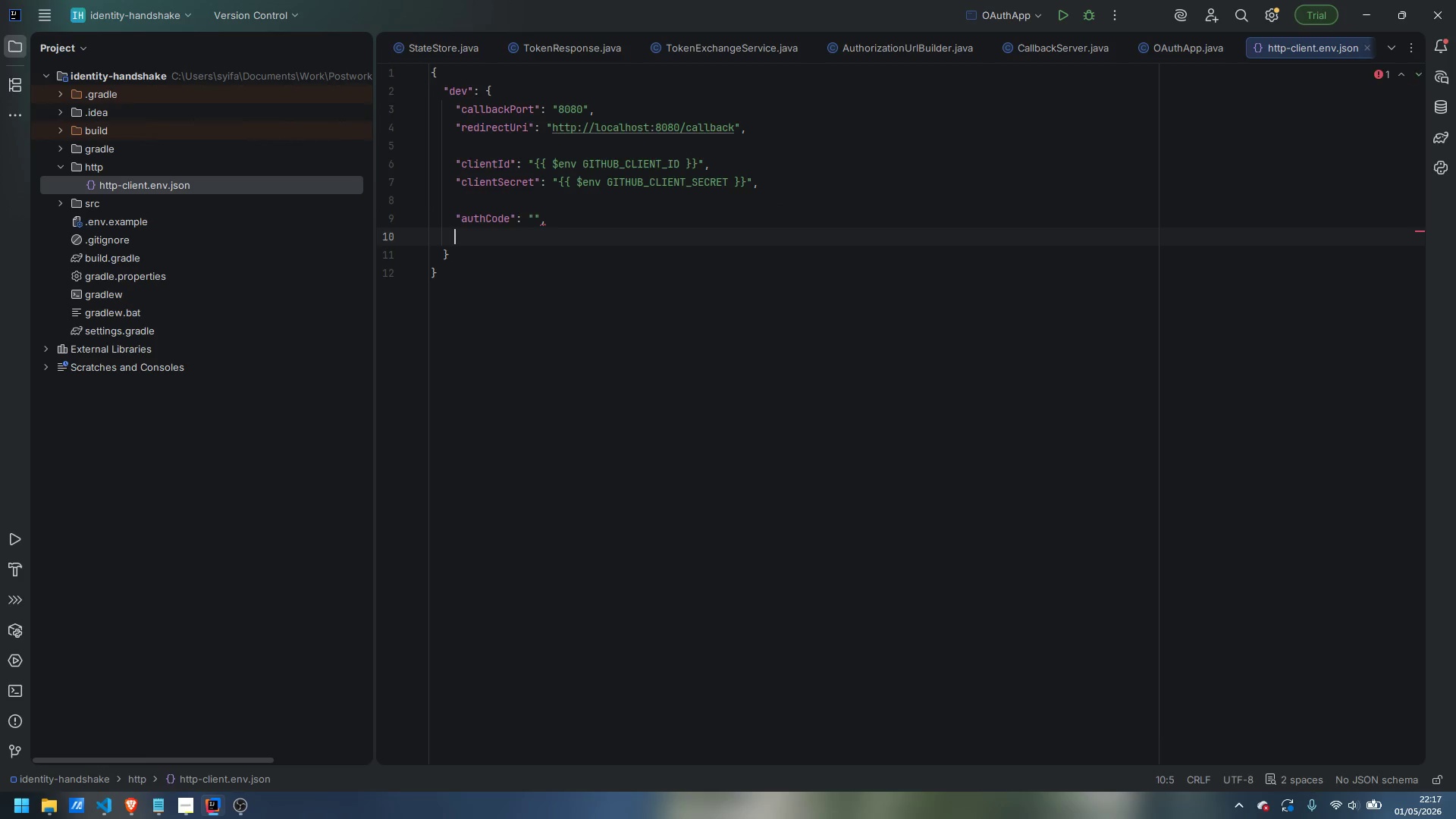 
type("accessToken)
 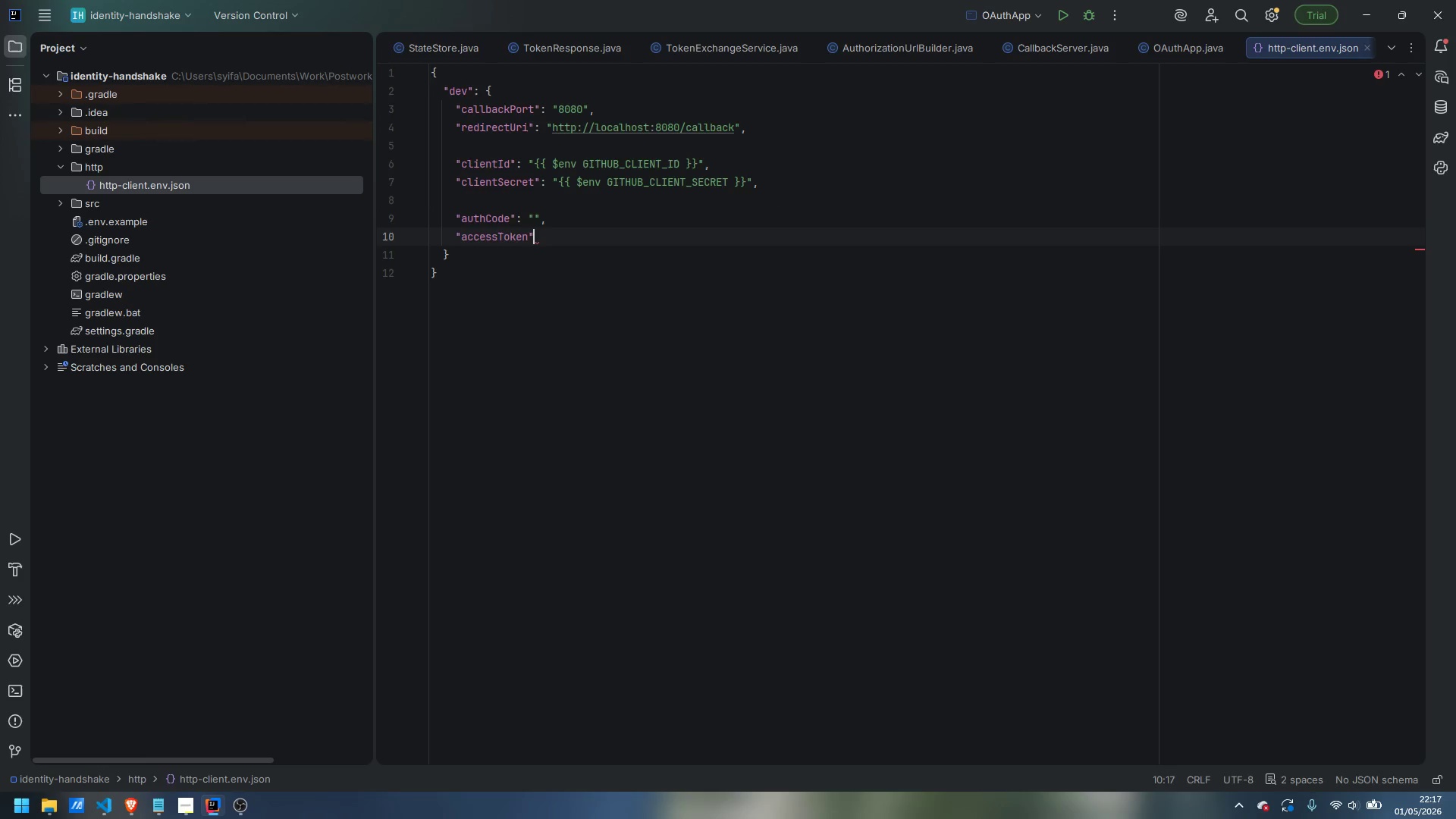 
 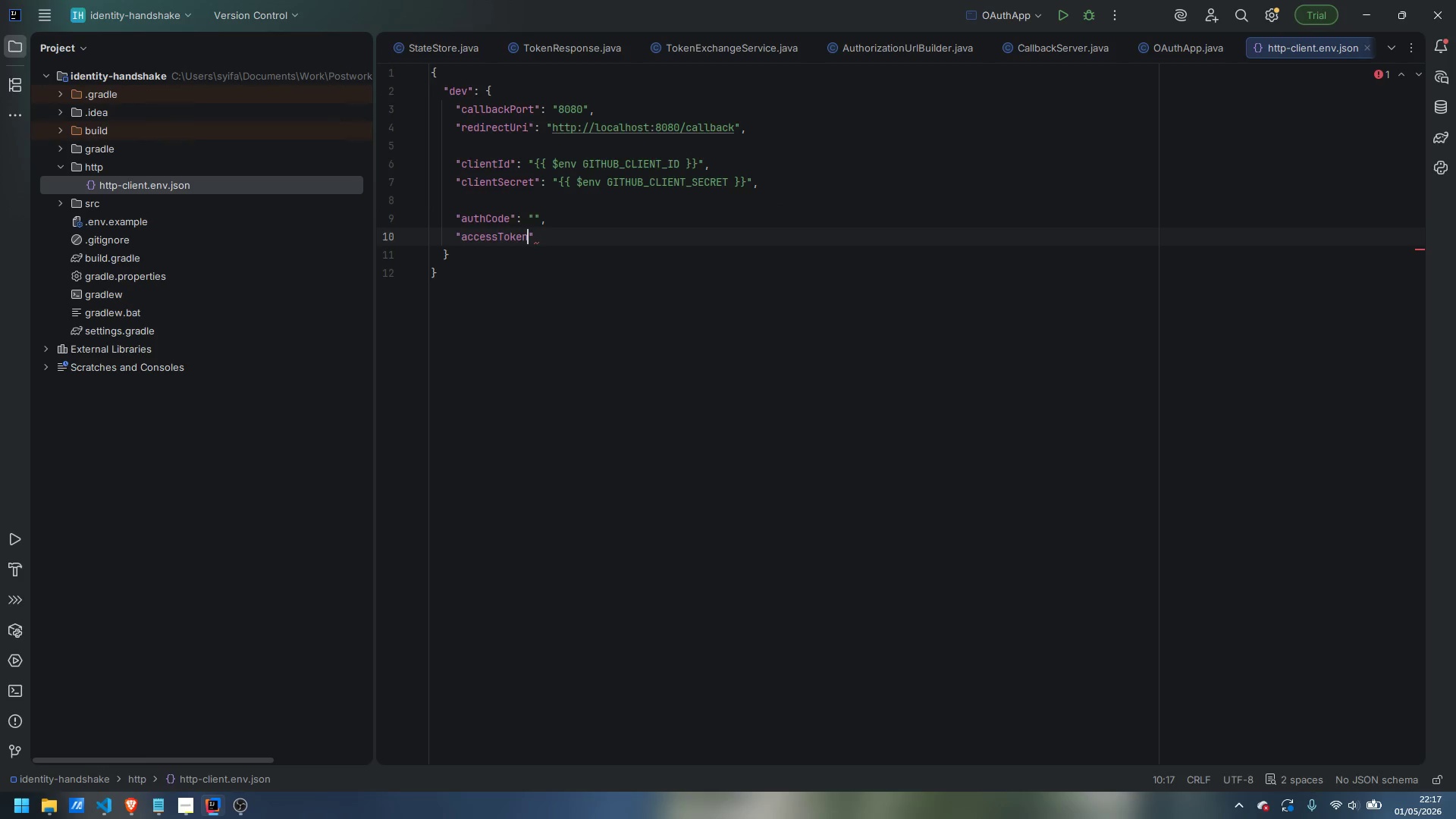 
key(ArrowRight)
 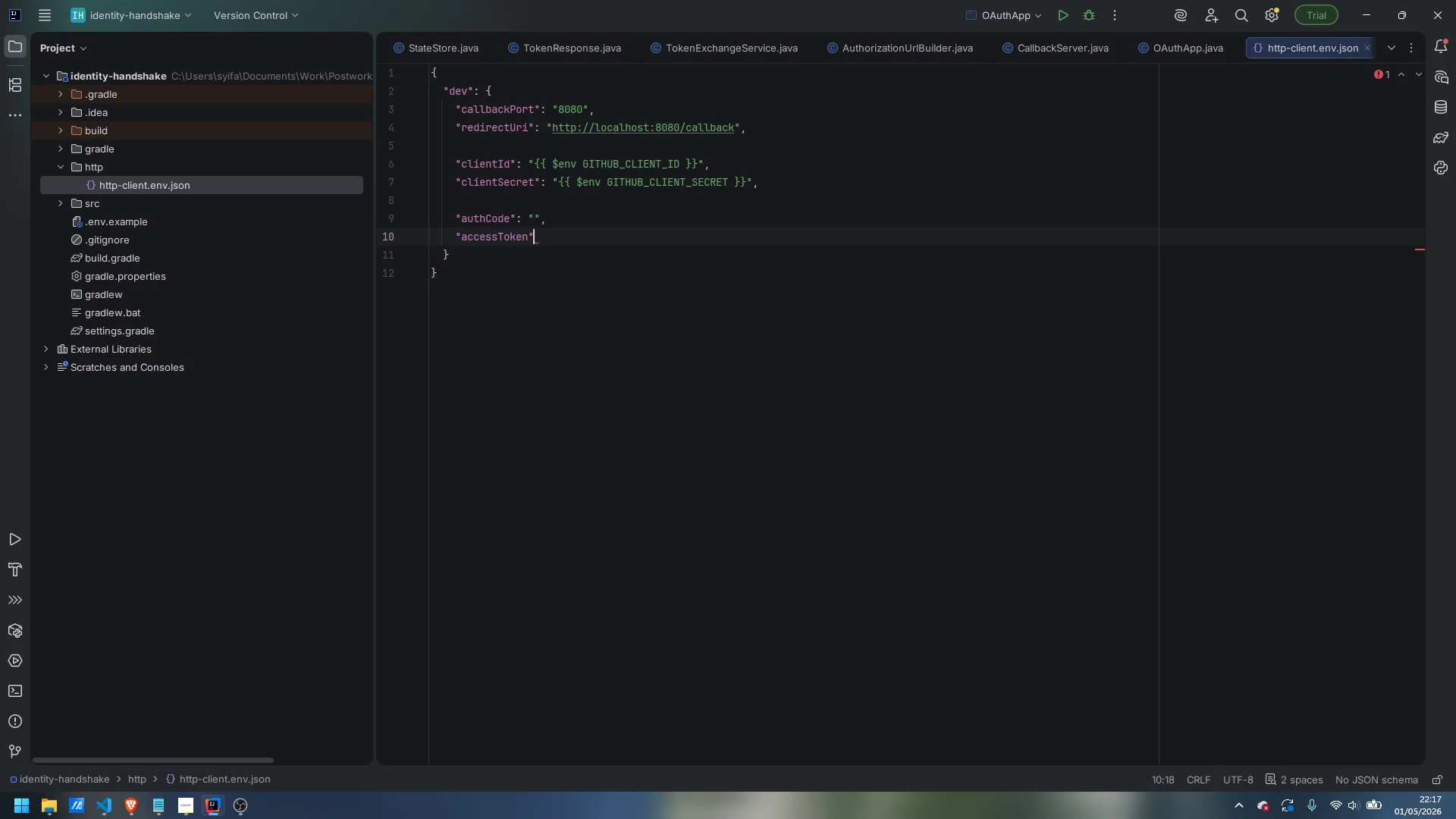 
key(Shift+Semicolon)
 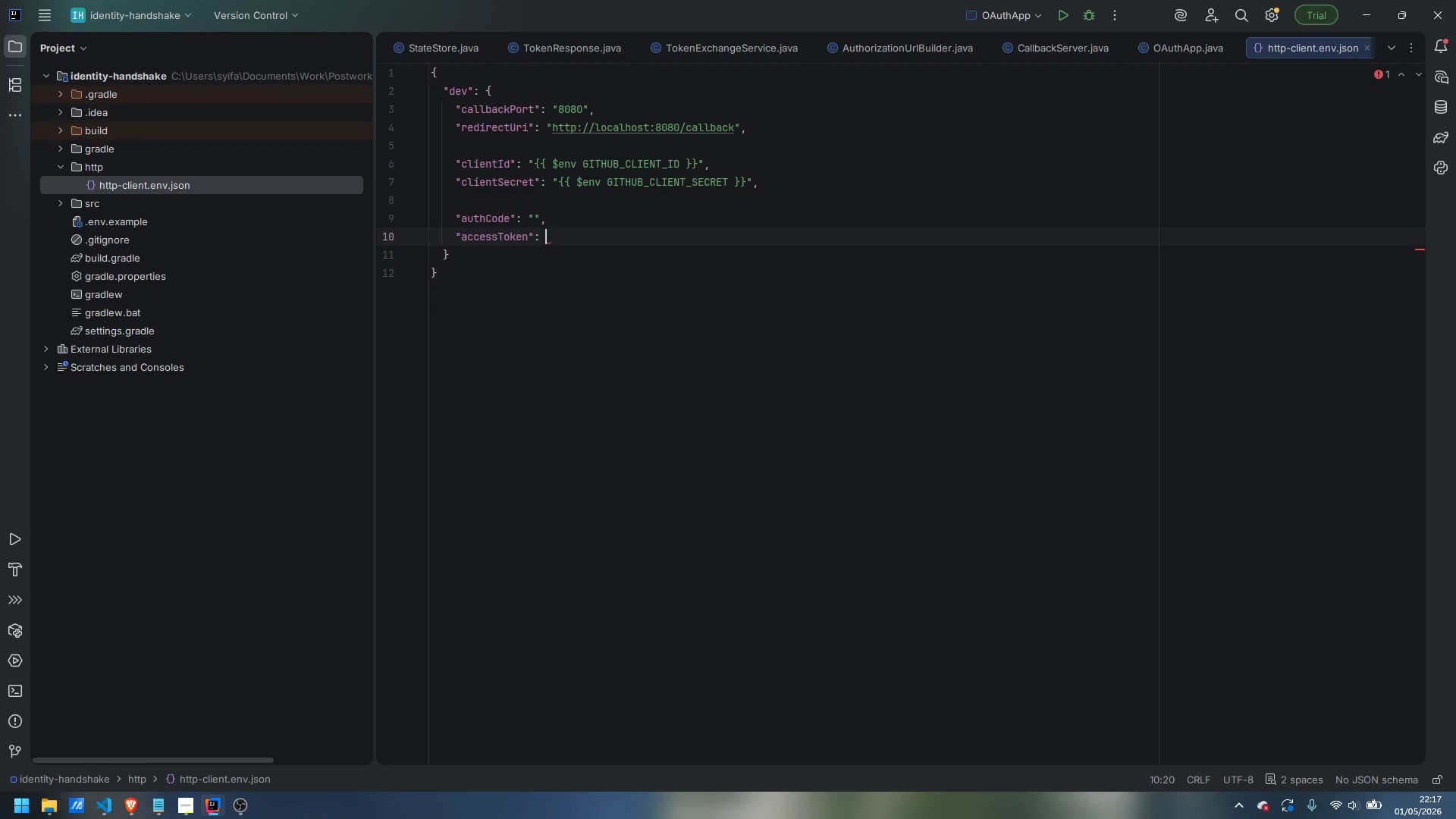 
key(Shift+Space)
 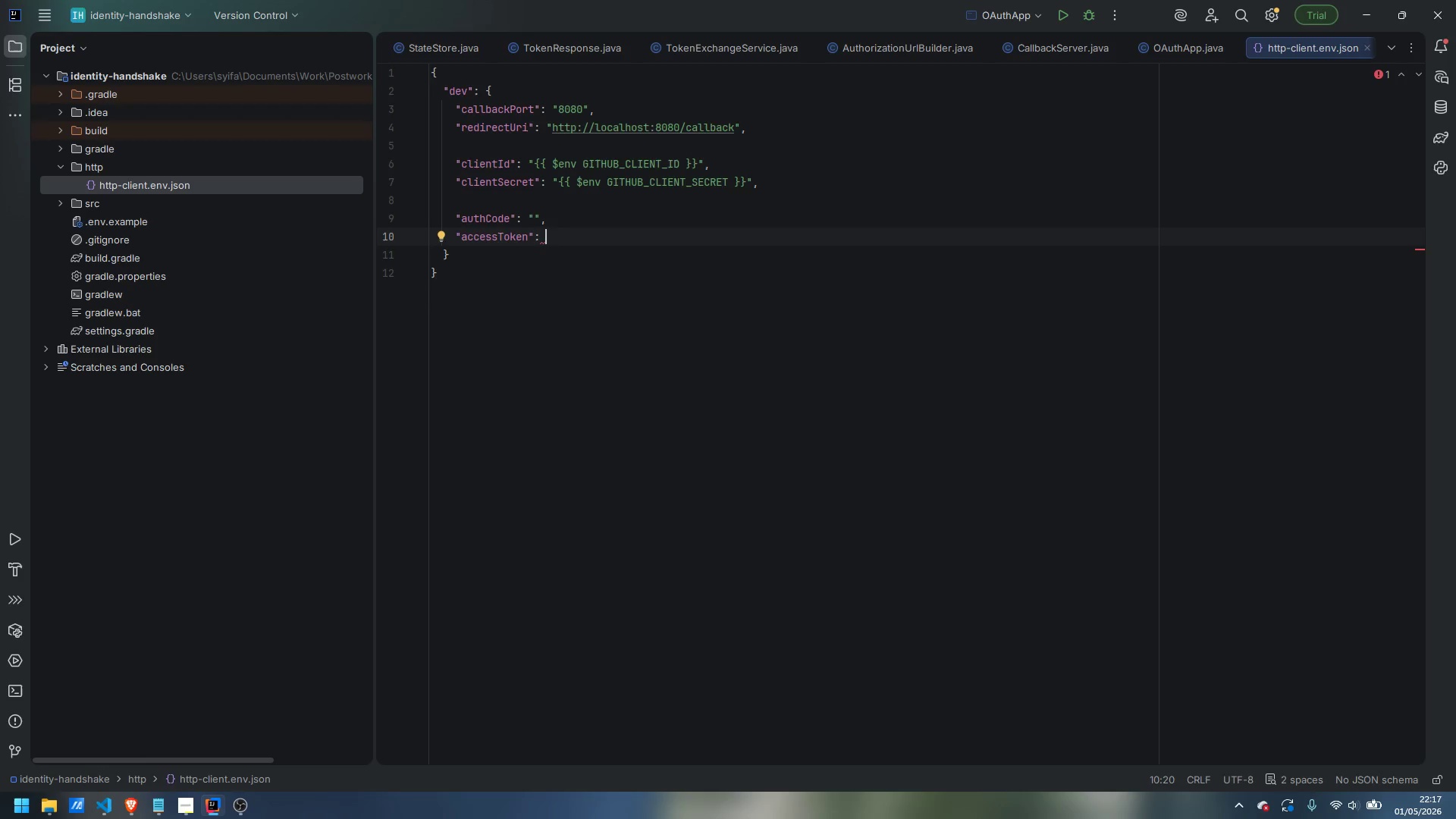 
key(Shift+Quote)
 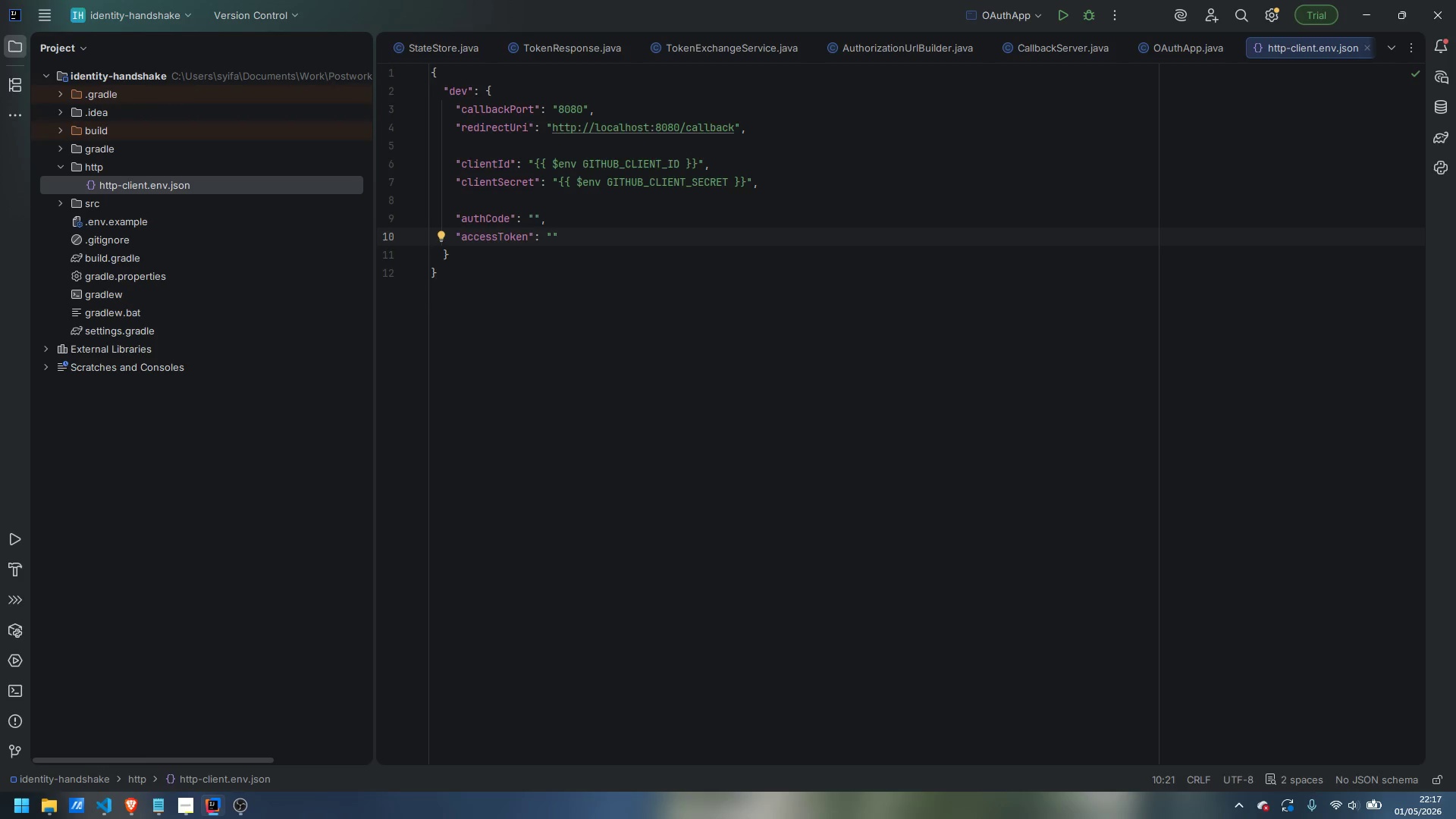 
wait(22.83)
 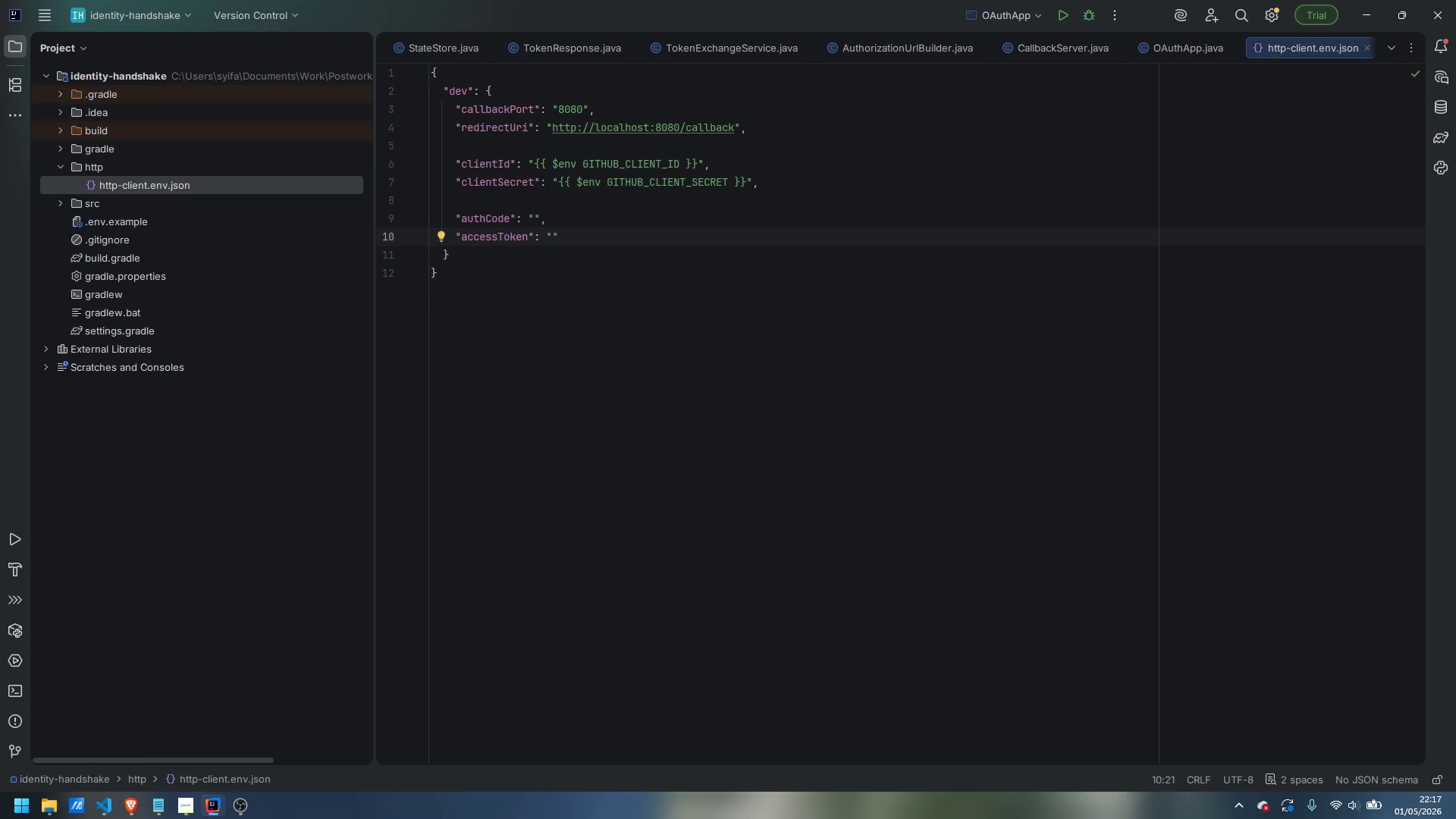 
scroll: coordinate [669, 321], scroll_direction: up, amount: 4.0
 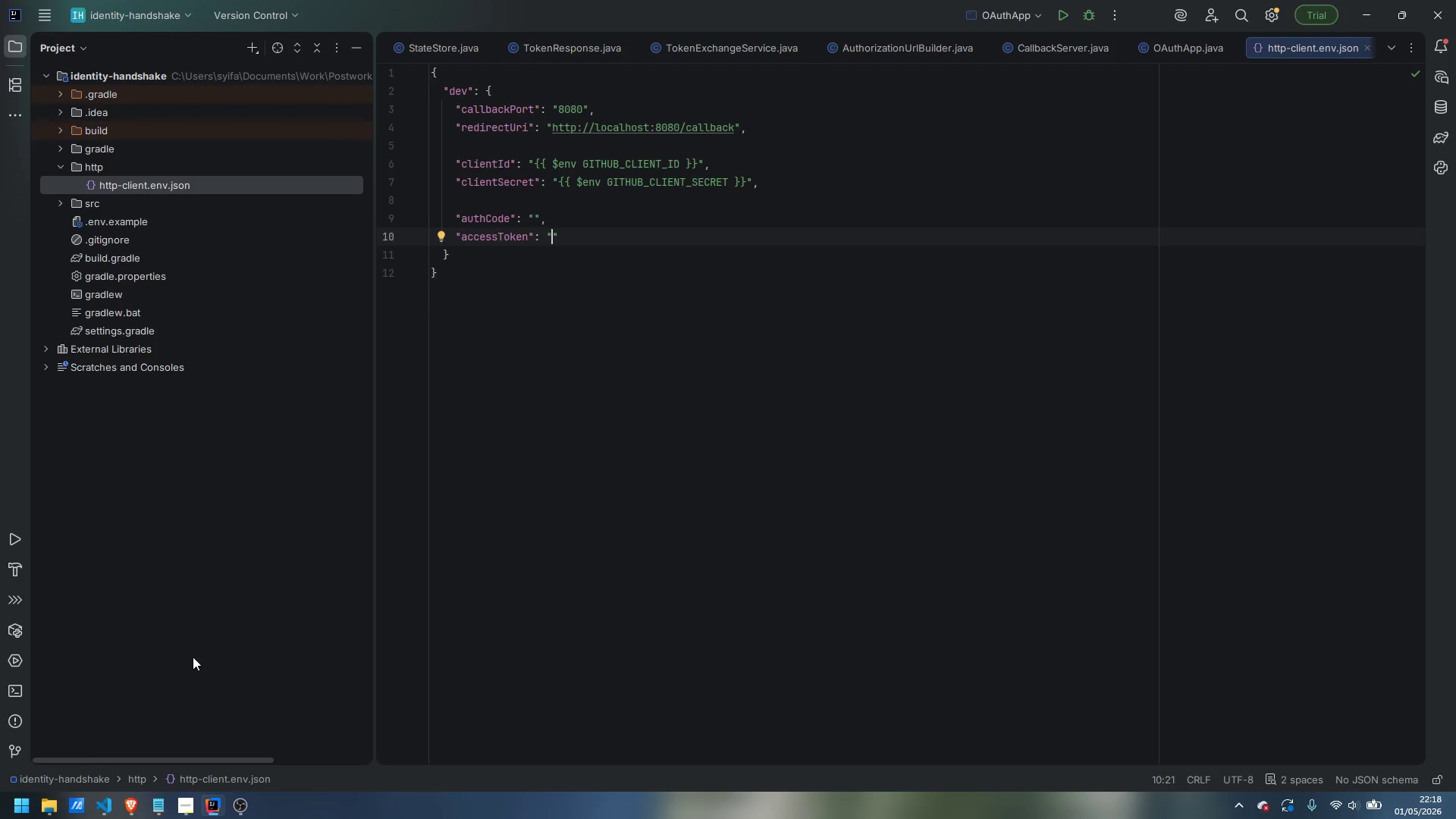 
right_click([111, 170])
 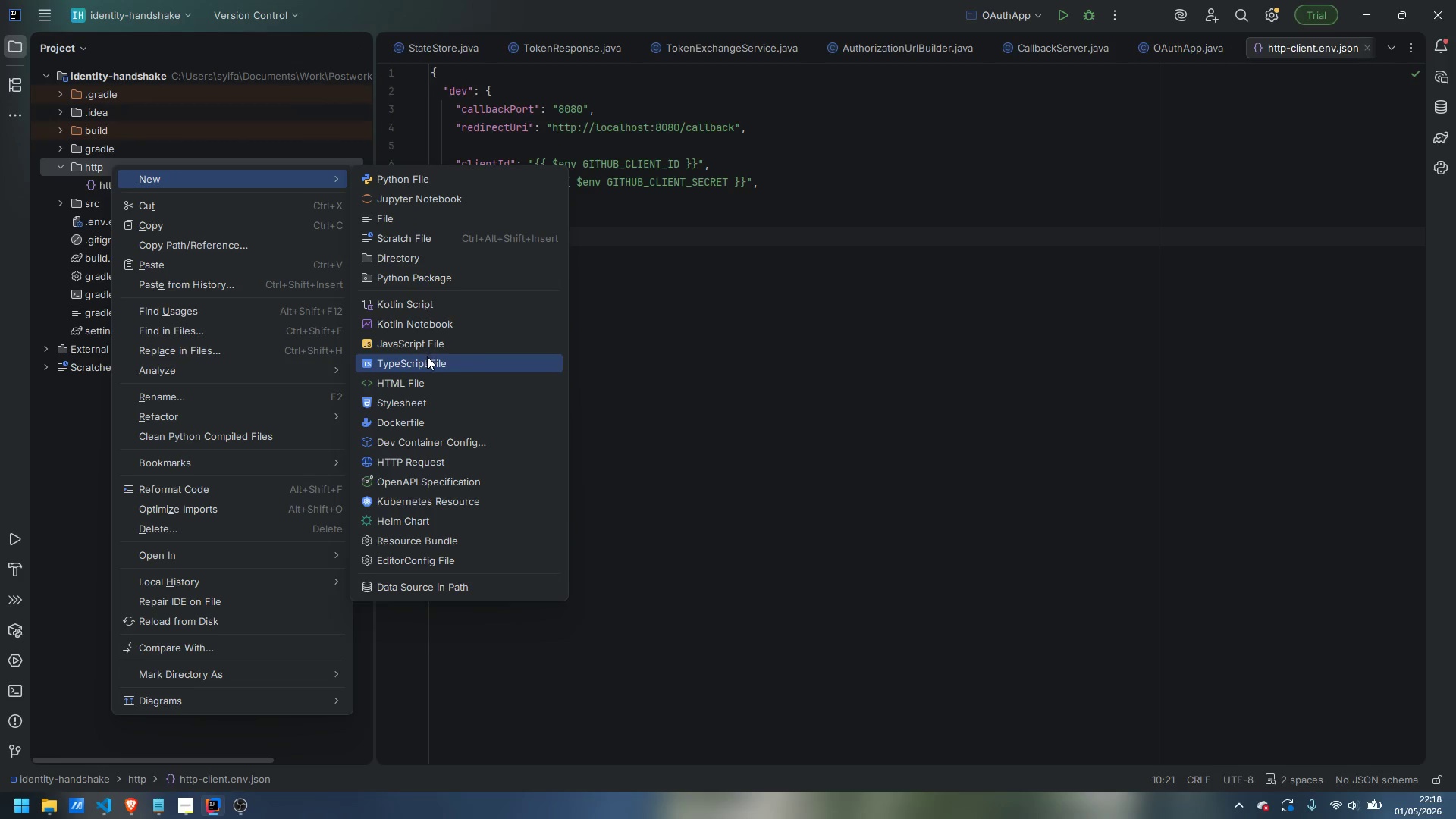 
left_click([438, 458])
 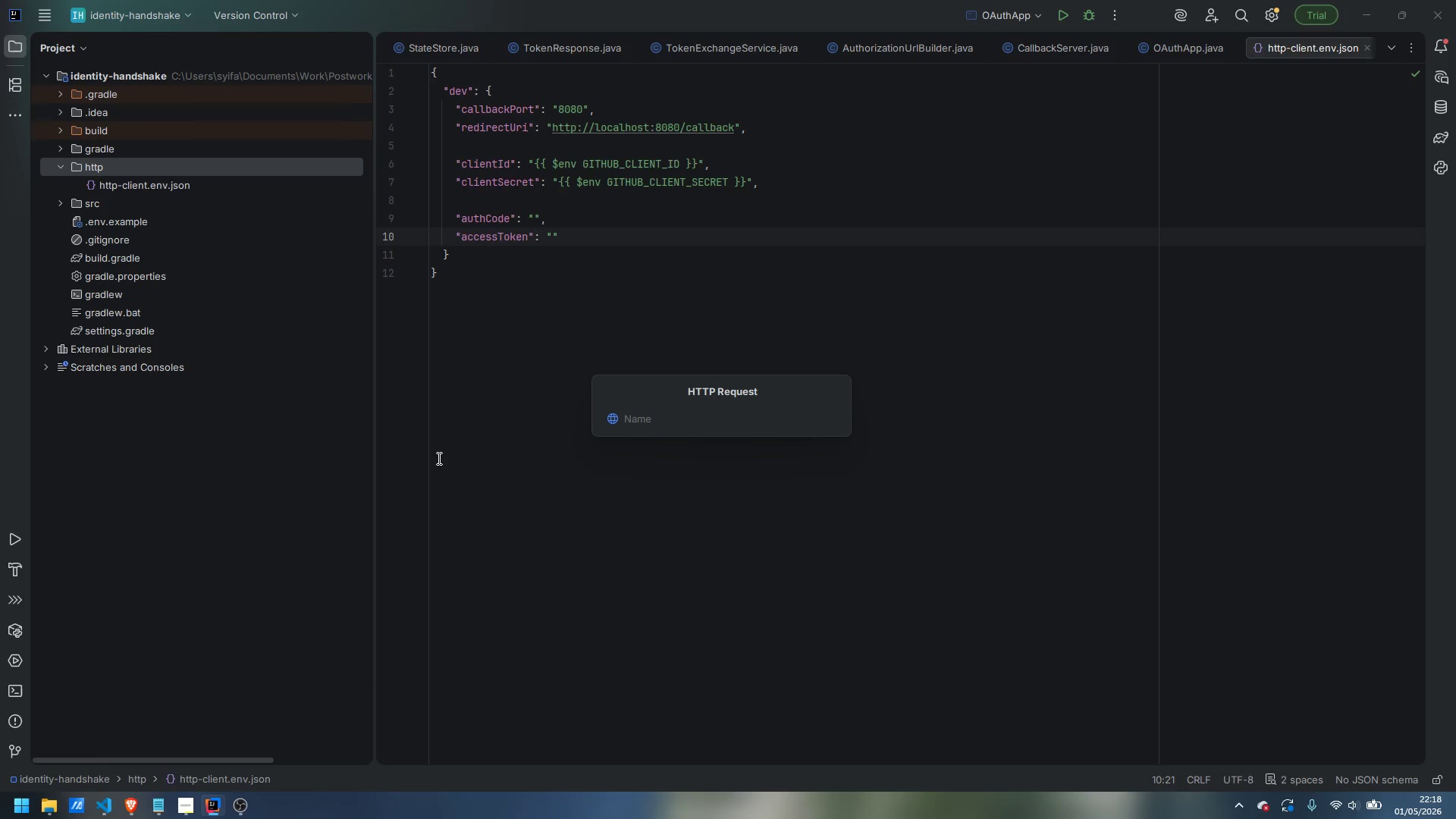 
type(oauth-flow)
 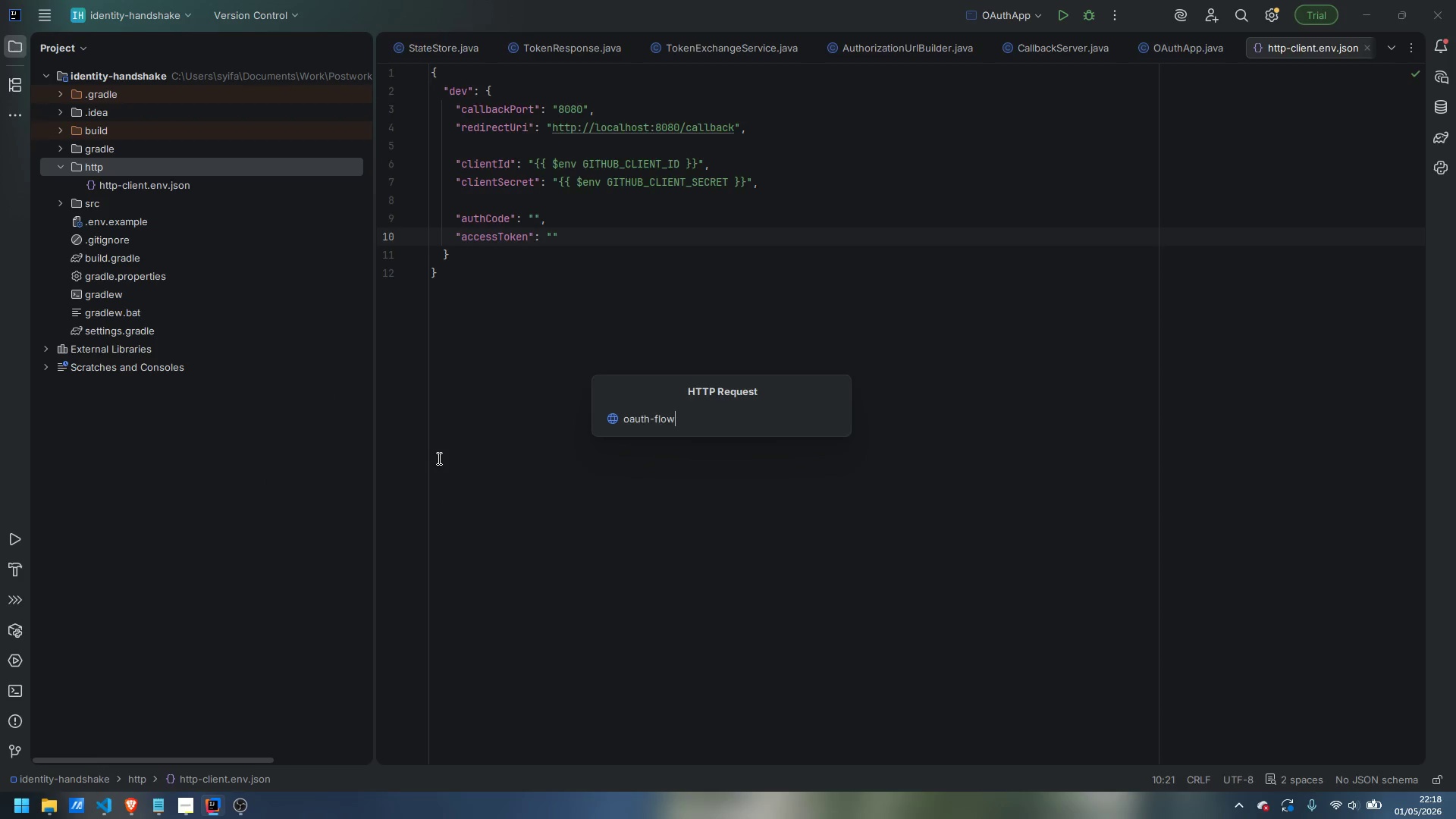 
key(Enter)
 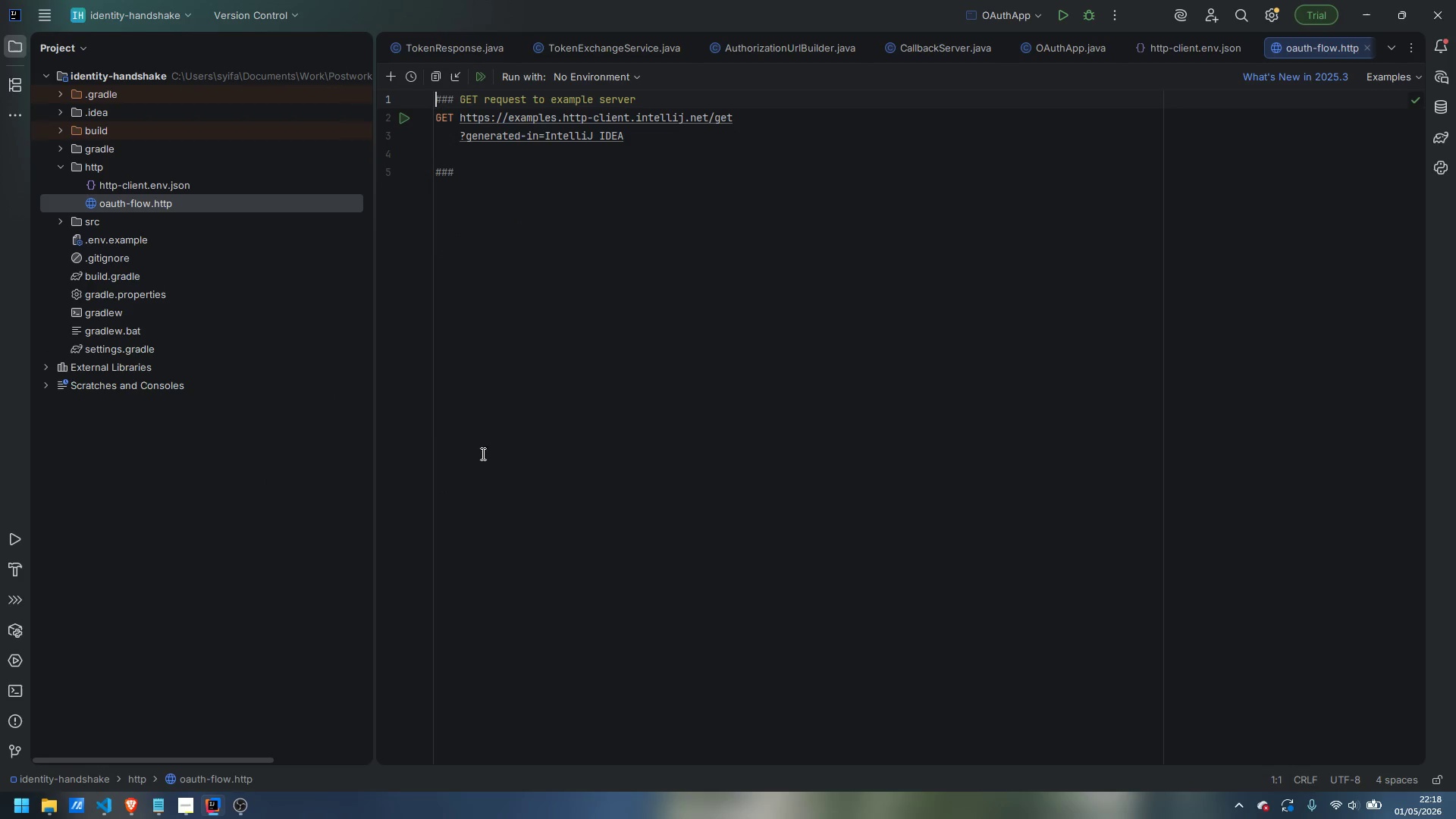 
left_click_drag(start_coordinate=[611, 414], to_coordinate=[331, 0])
 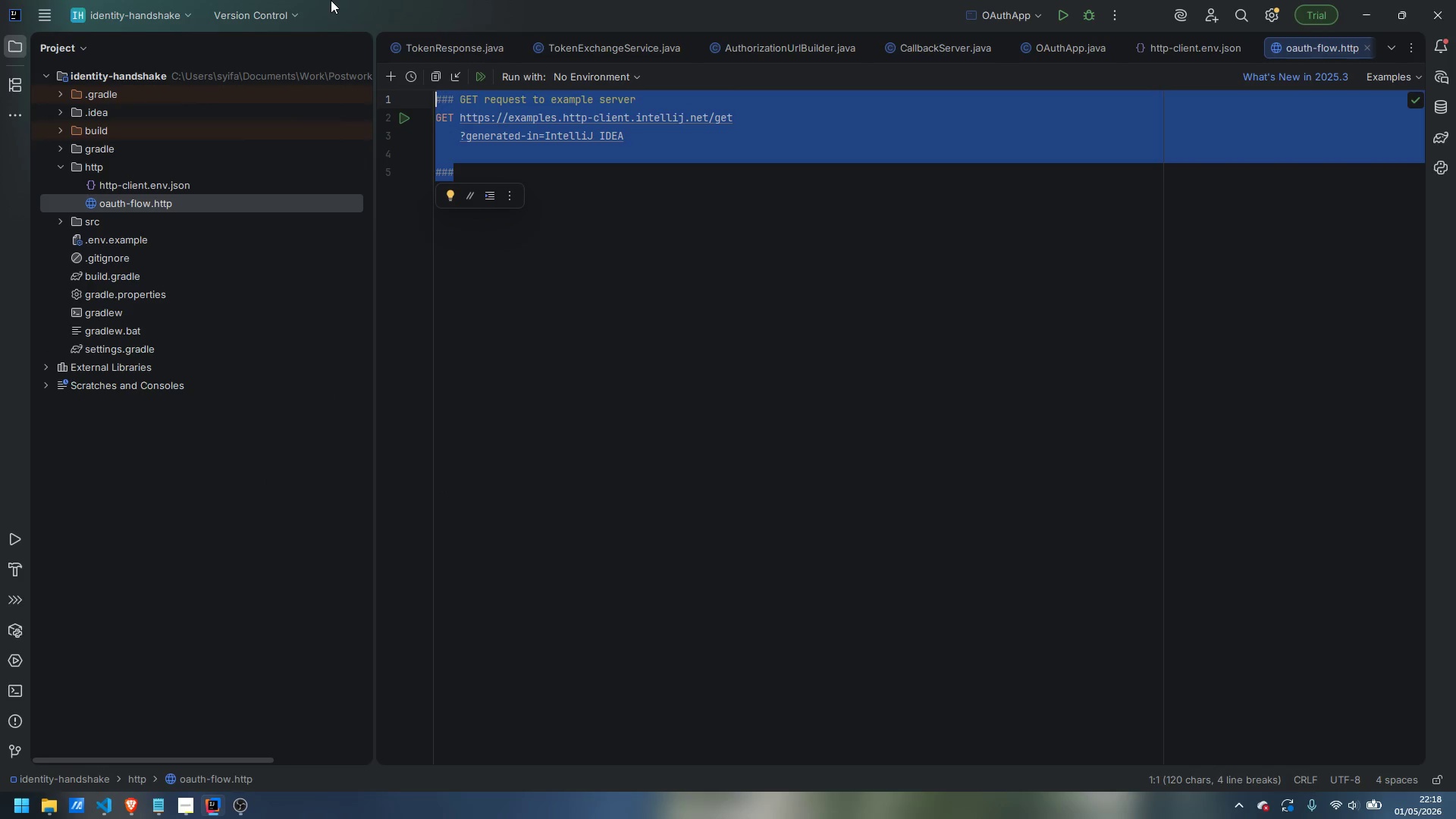 
key(Backspace)
 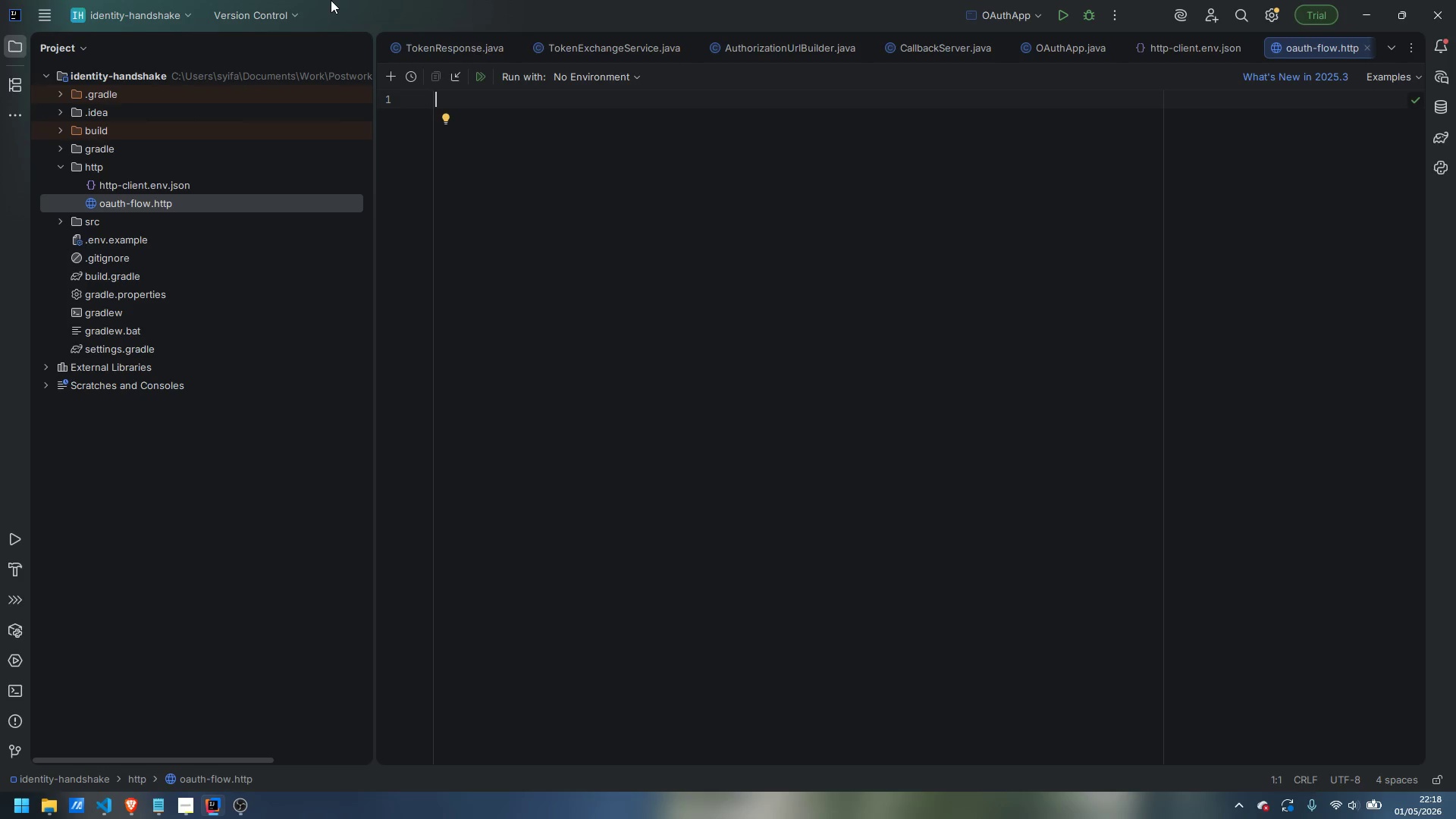 
wait(23.66)
 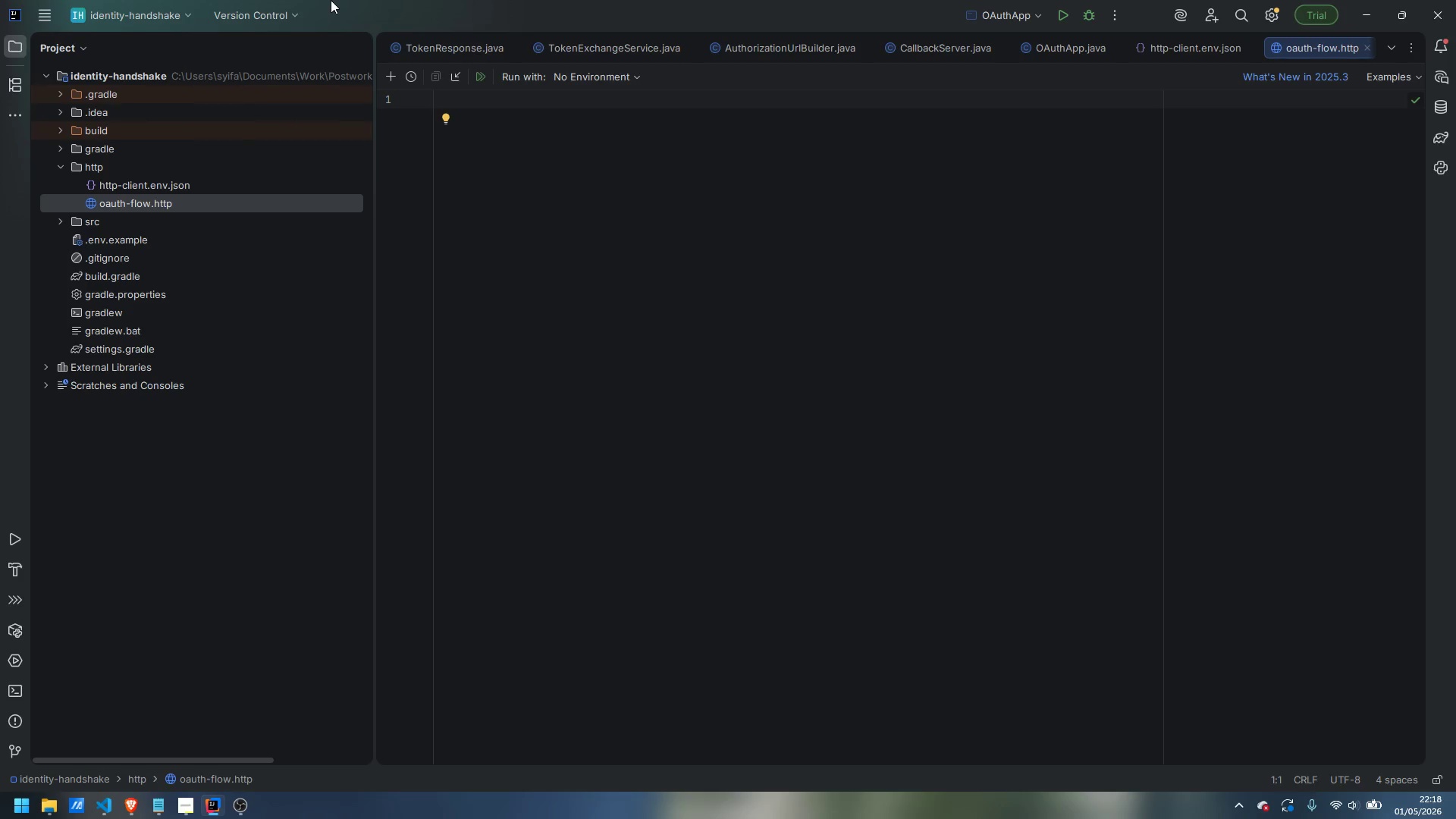 
type(# Zenith Remote Monitoring)
 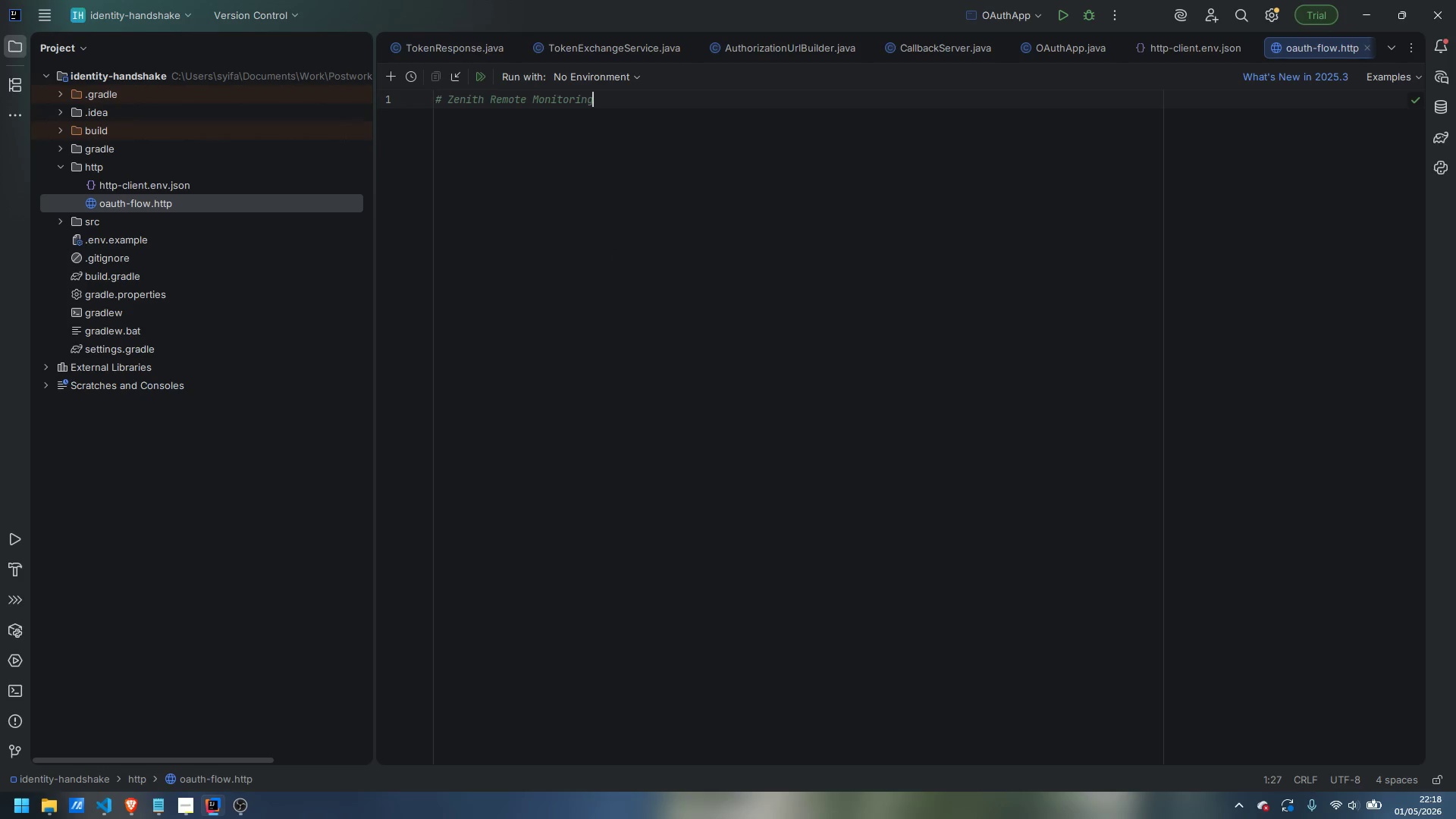 
key(Enter)
 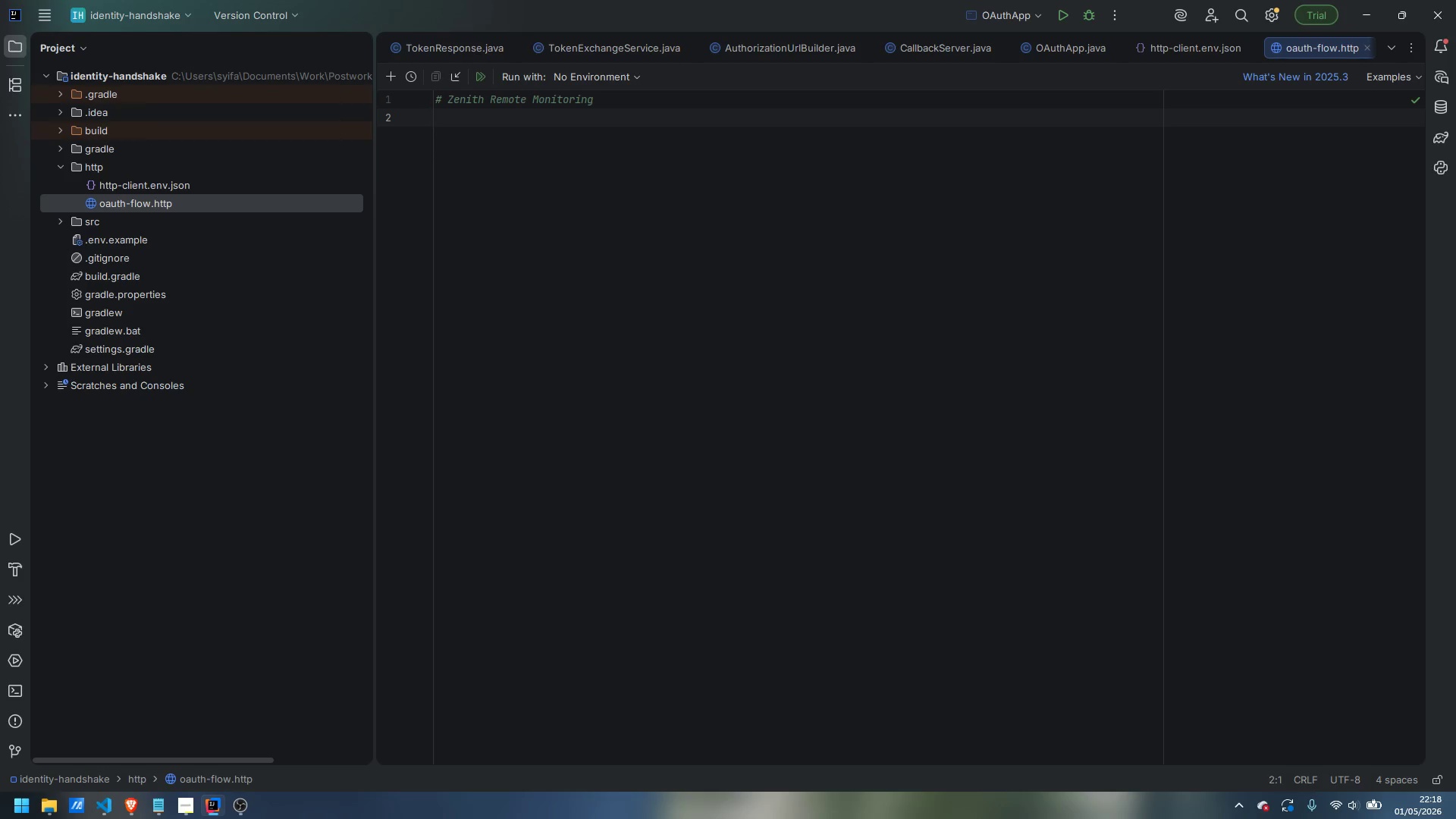 
key(Enter)
 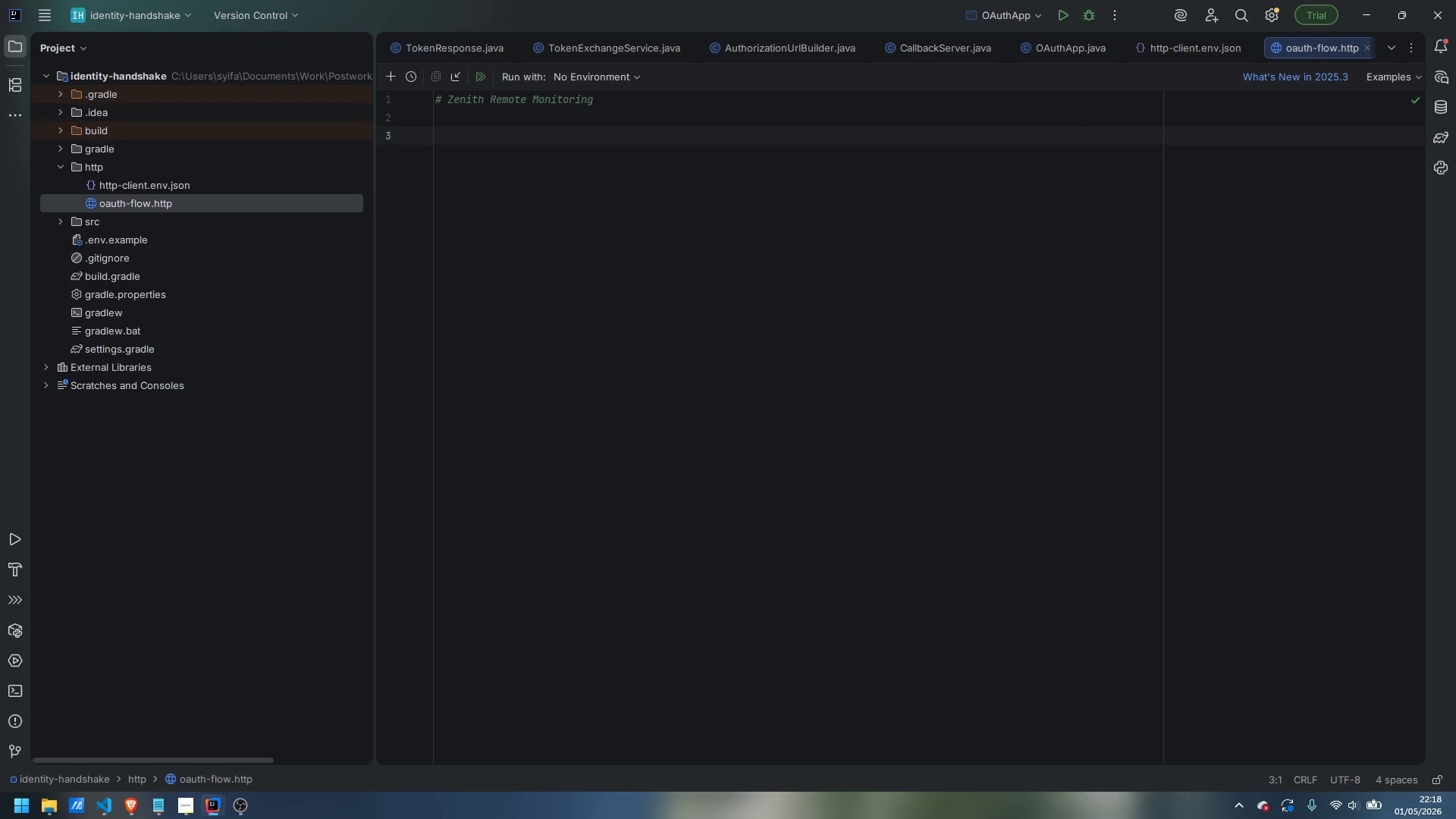 
type(### STEP 1 - Manual token exchange)
 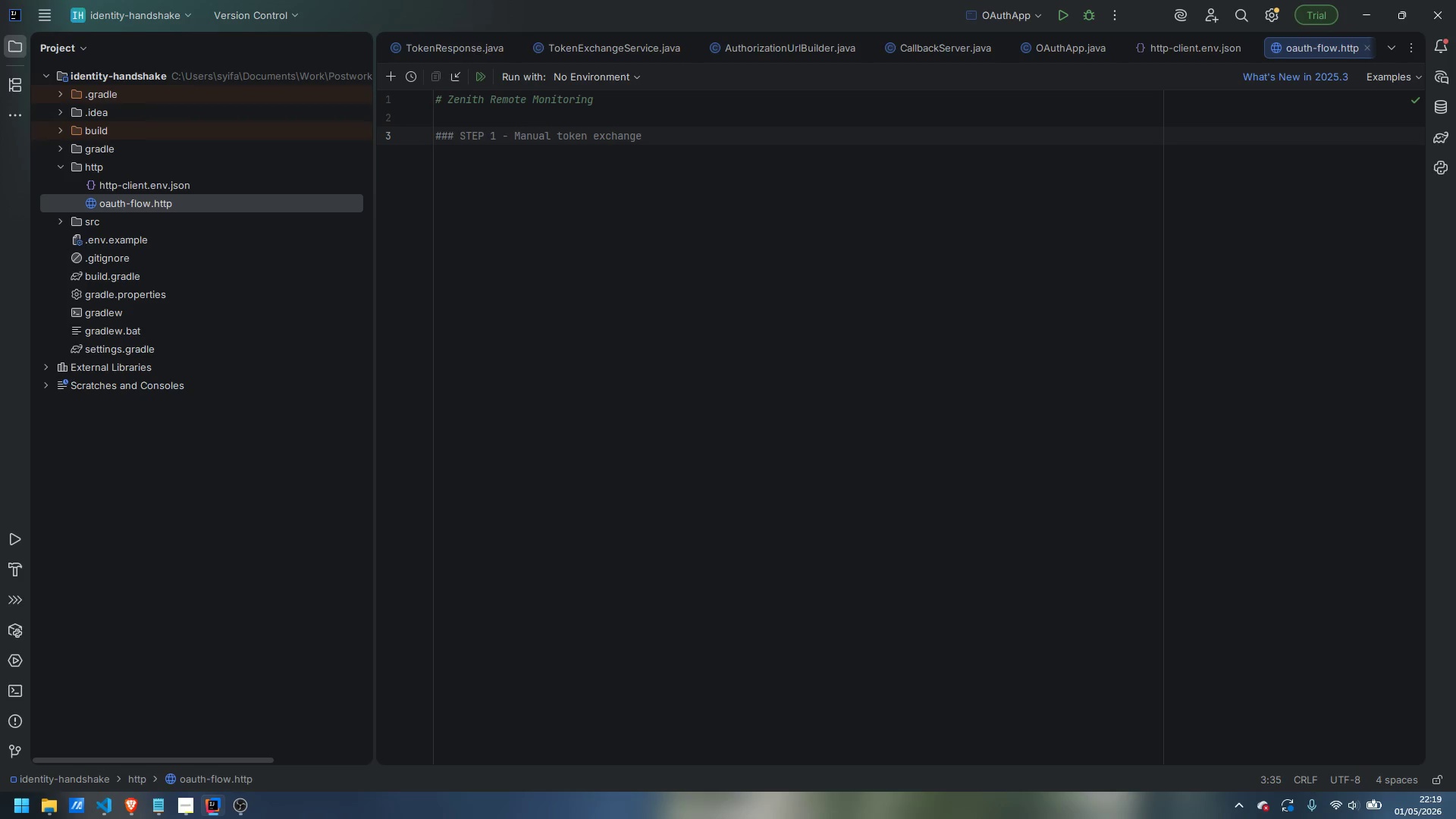 
key(Enter)
 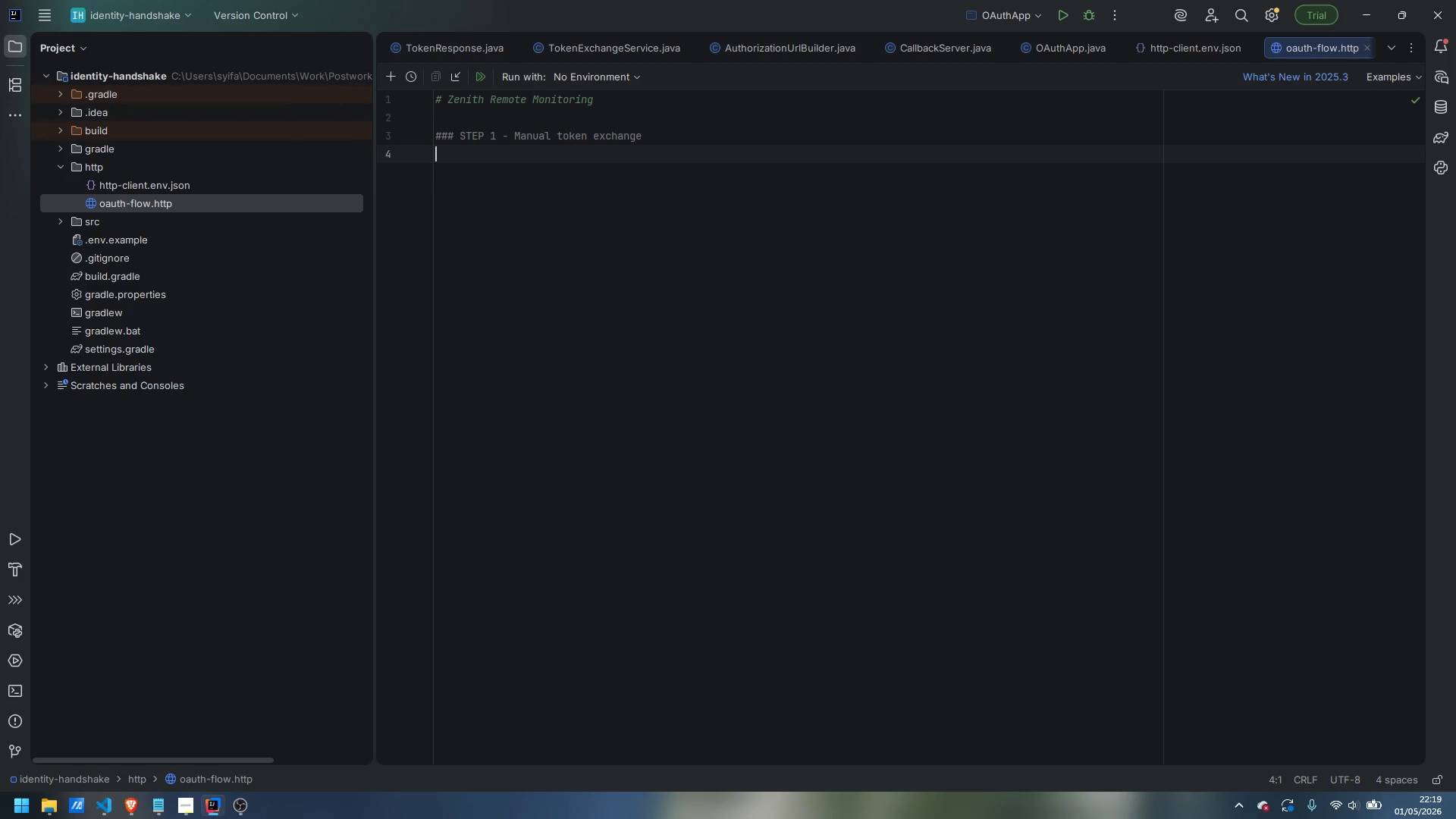 
type(POST https://github.com/login/oauth/access_token)
 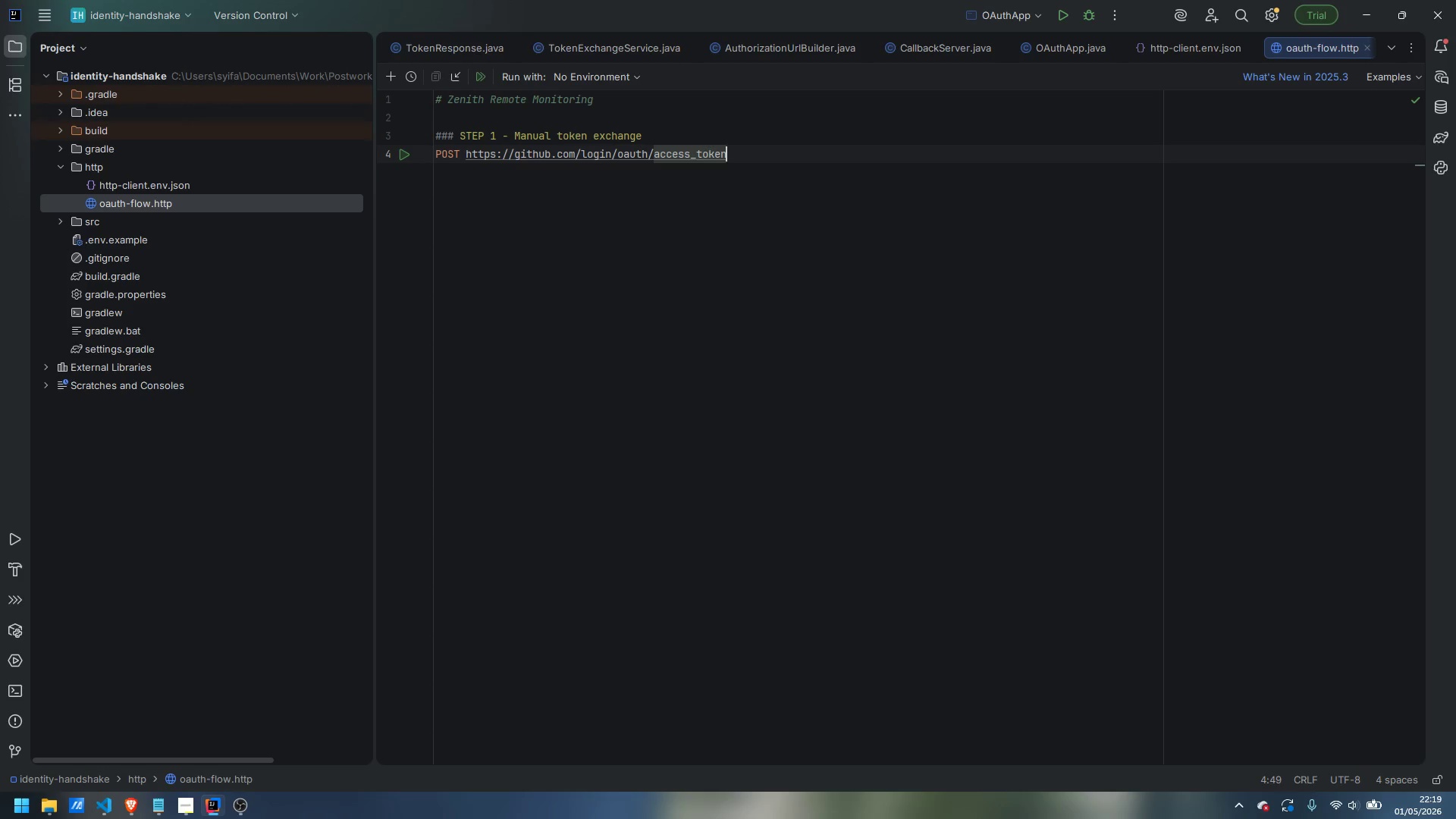 
key(Enter)
 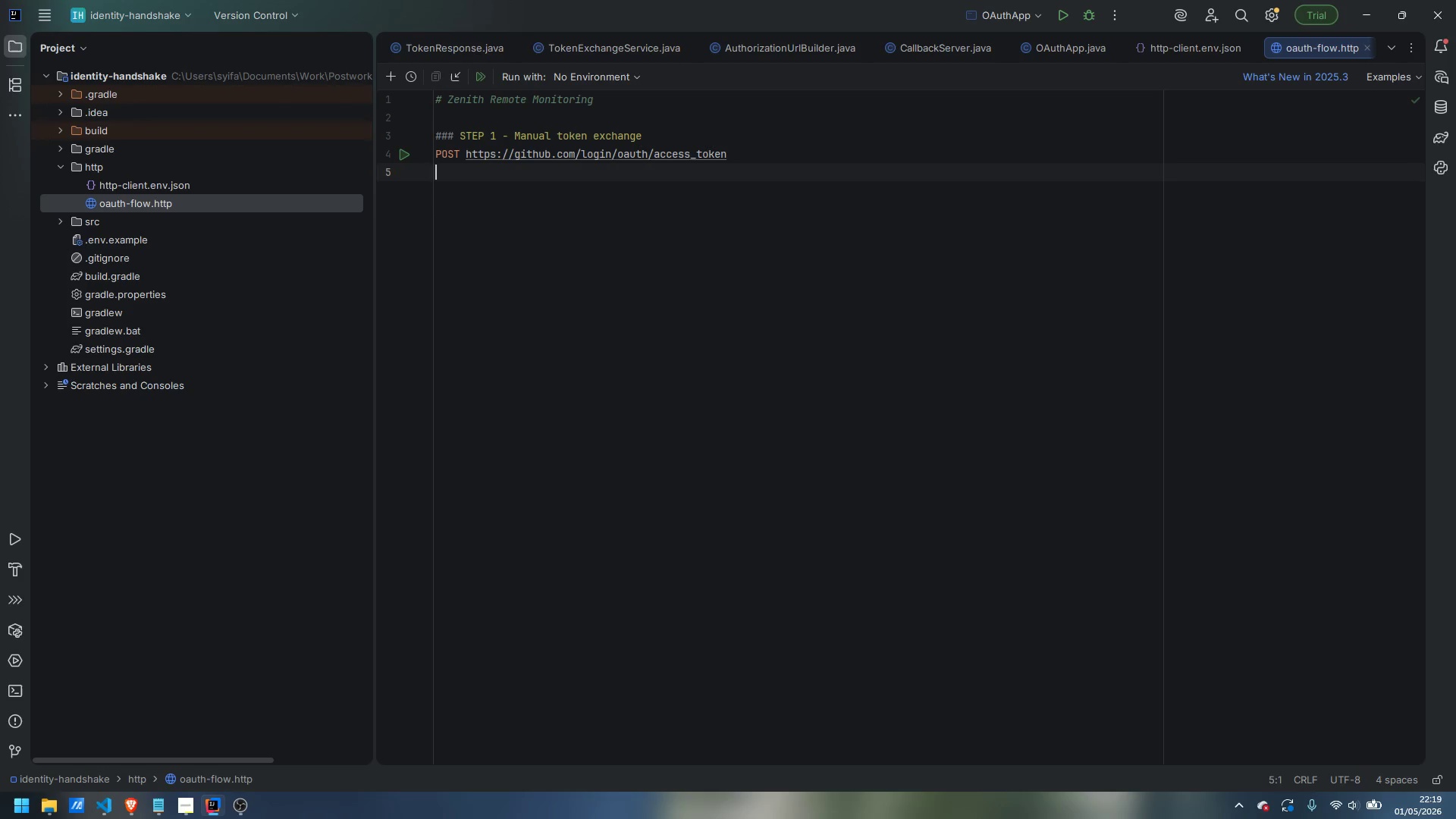 
type(Content-Type: application/json)
 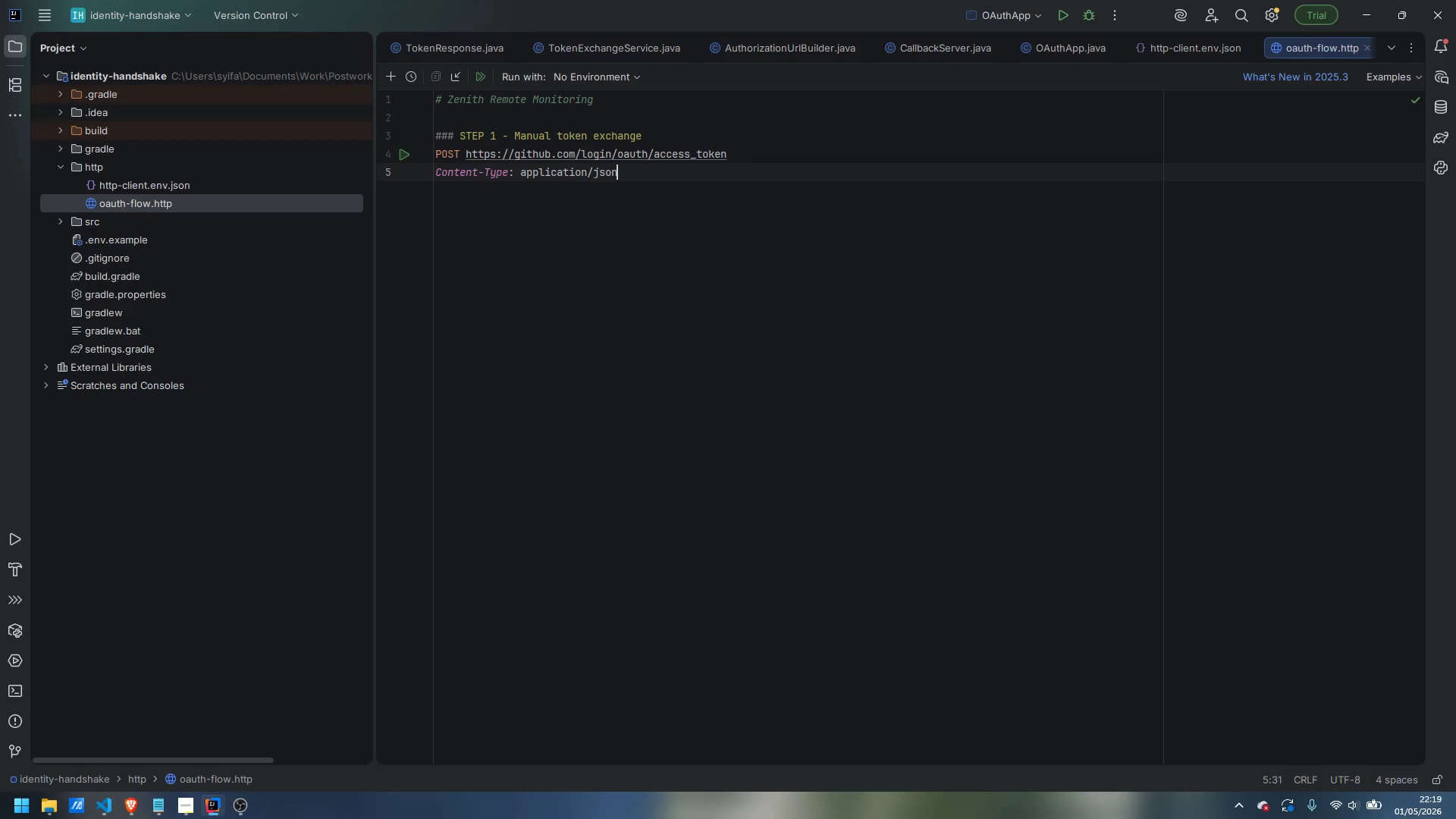 
 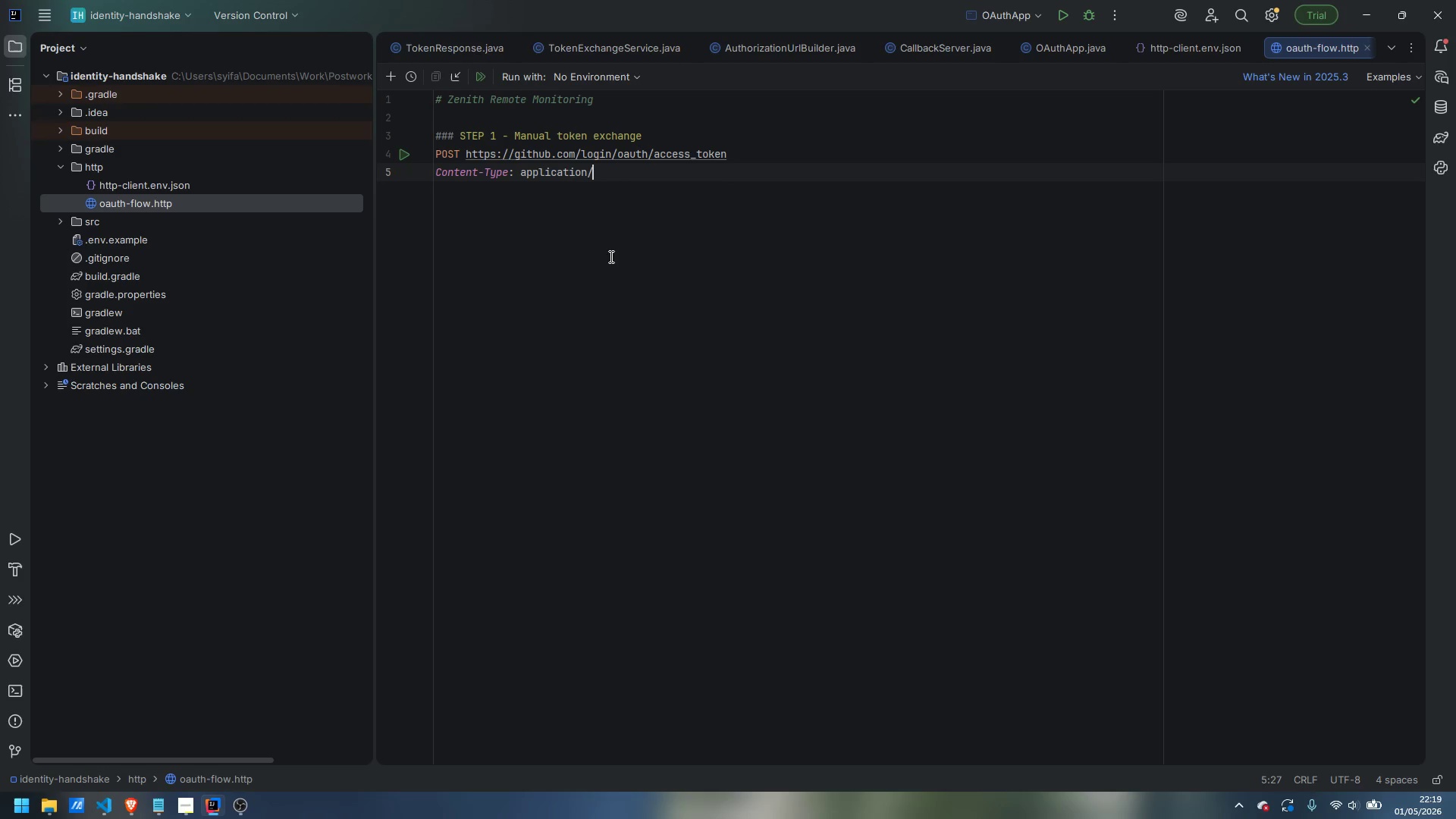 
key(Enter)
 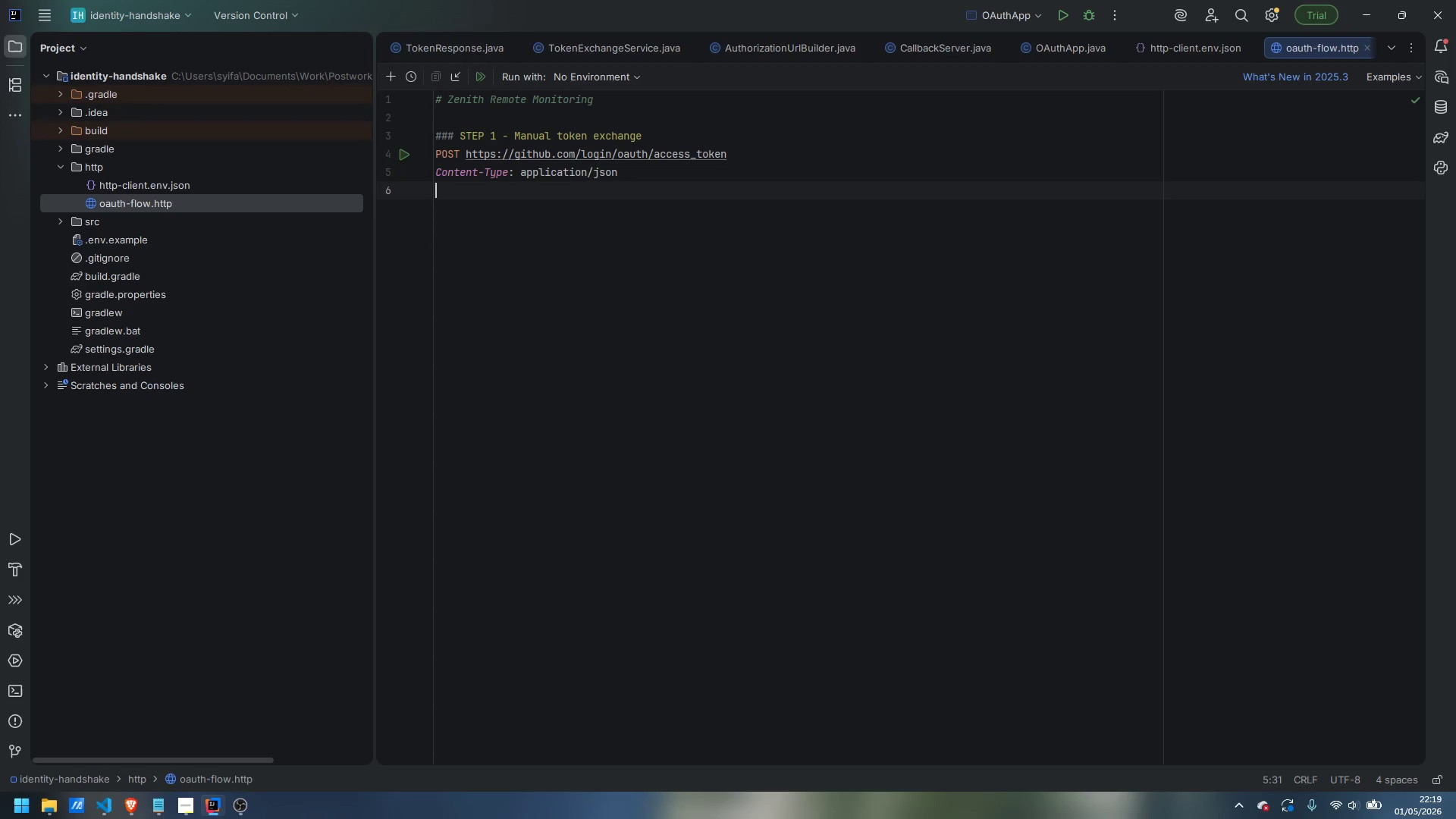 
key(Enter)
 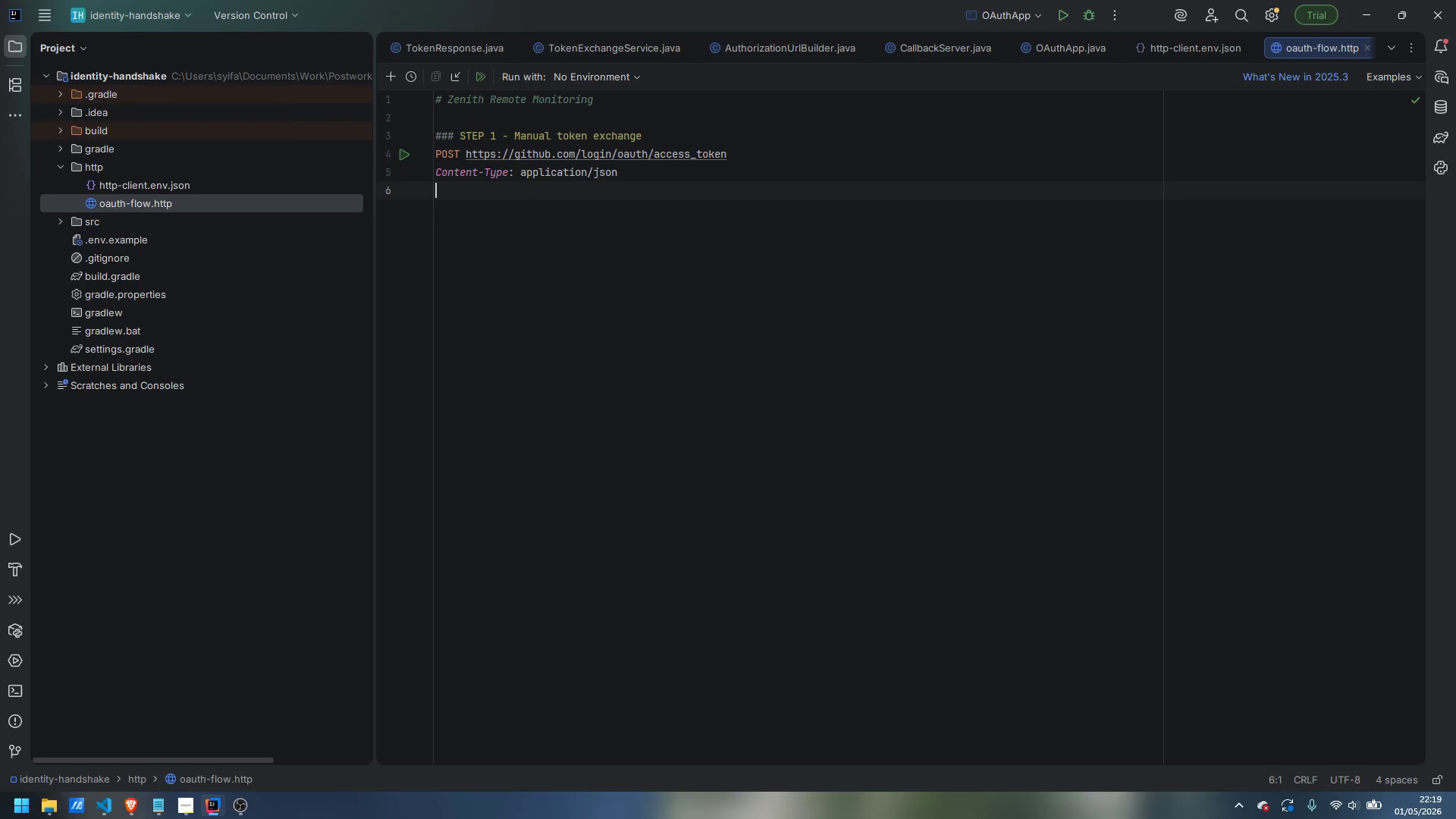 
type(Accept: application)
 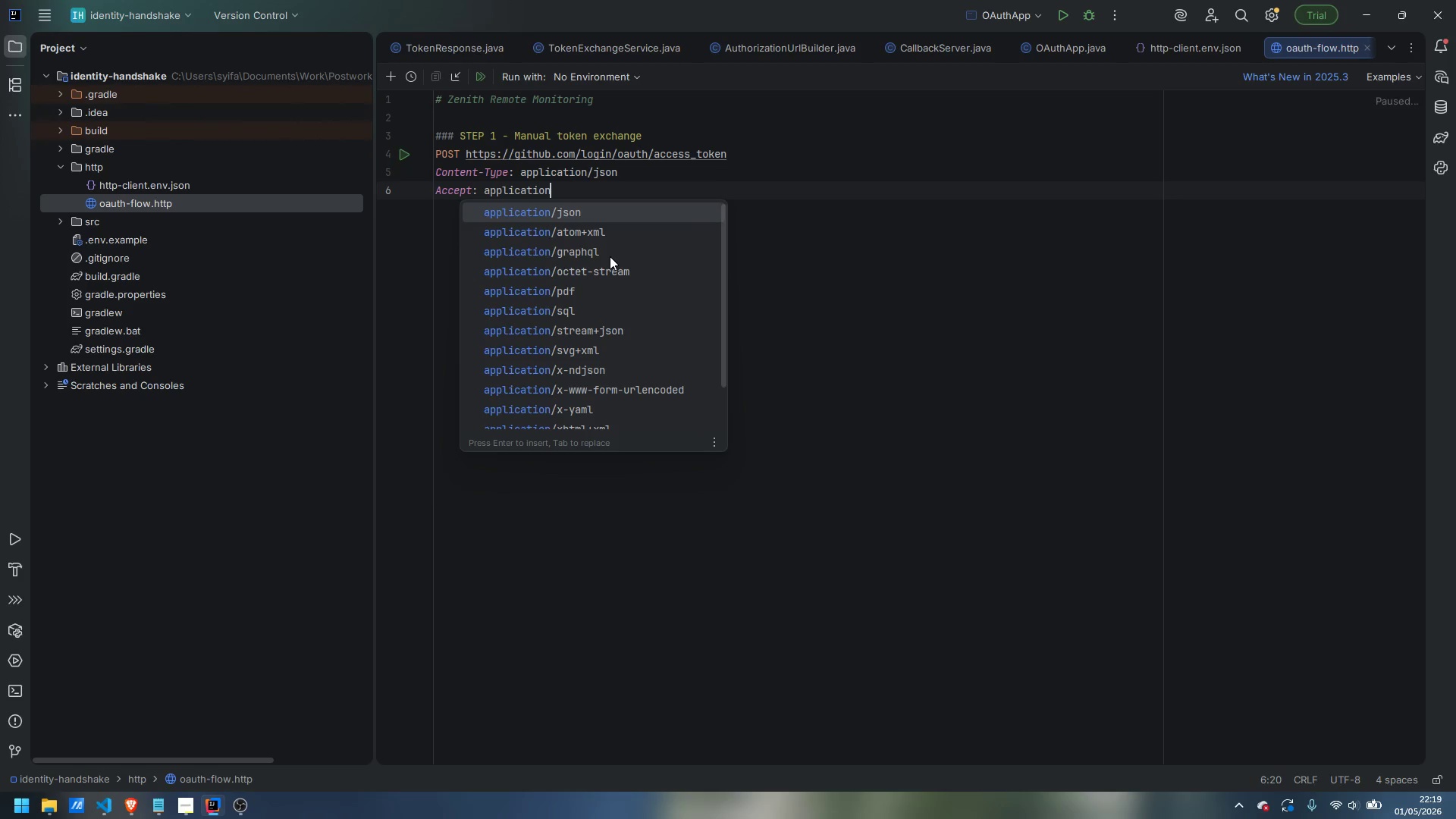 
wait(5.44)
 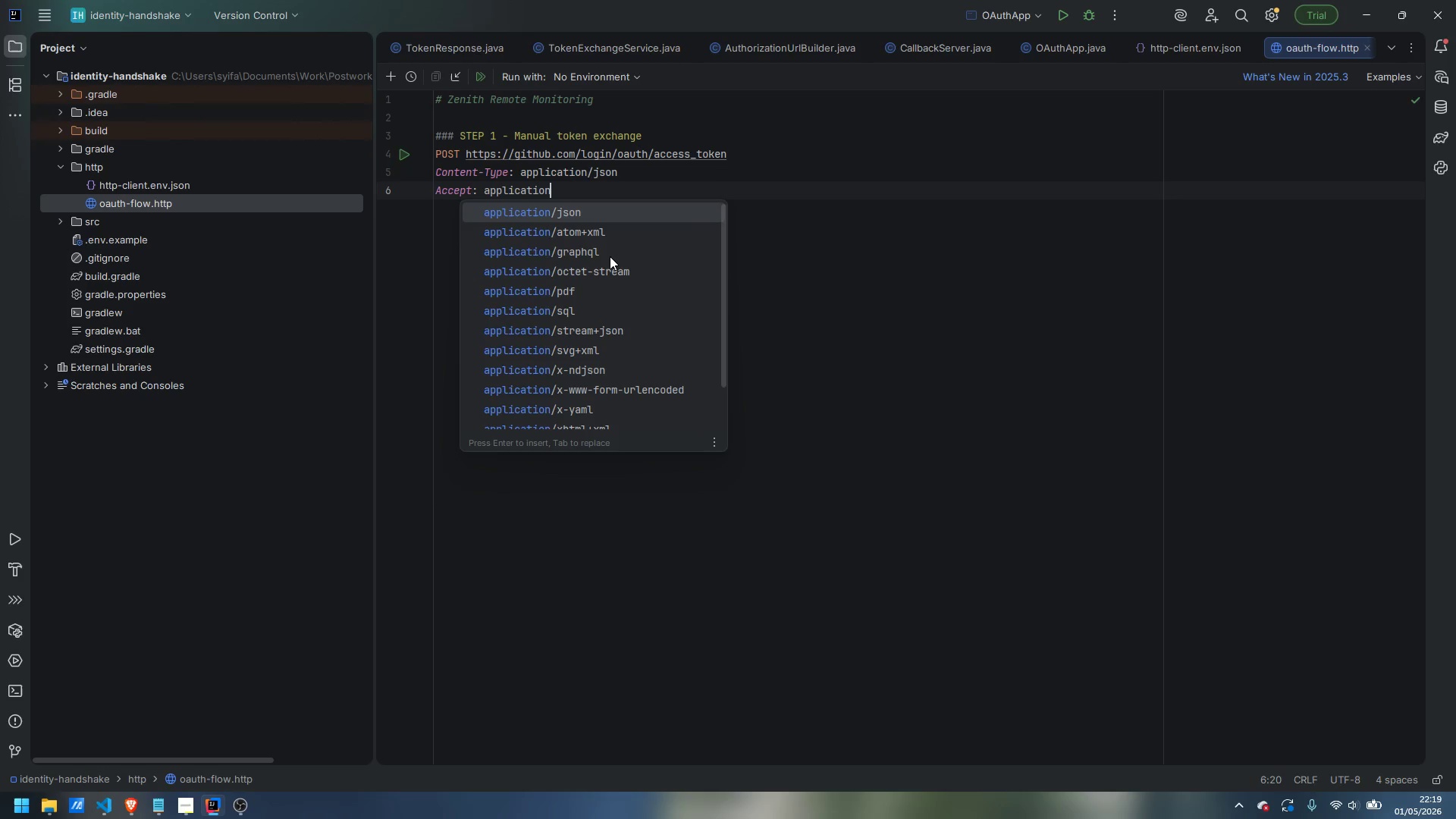 
type(/json)
 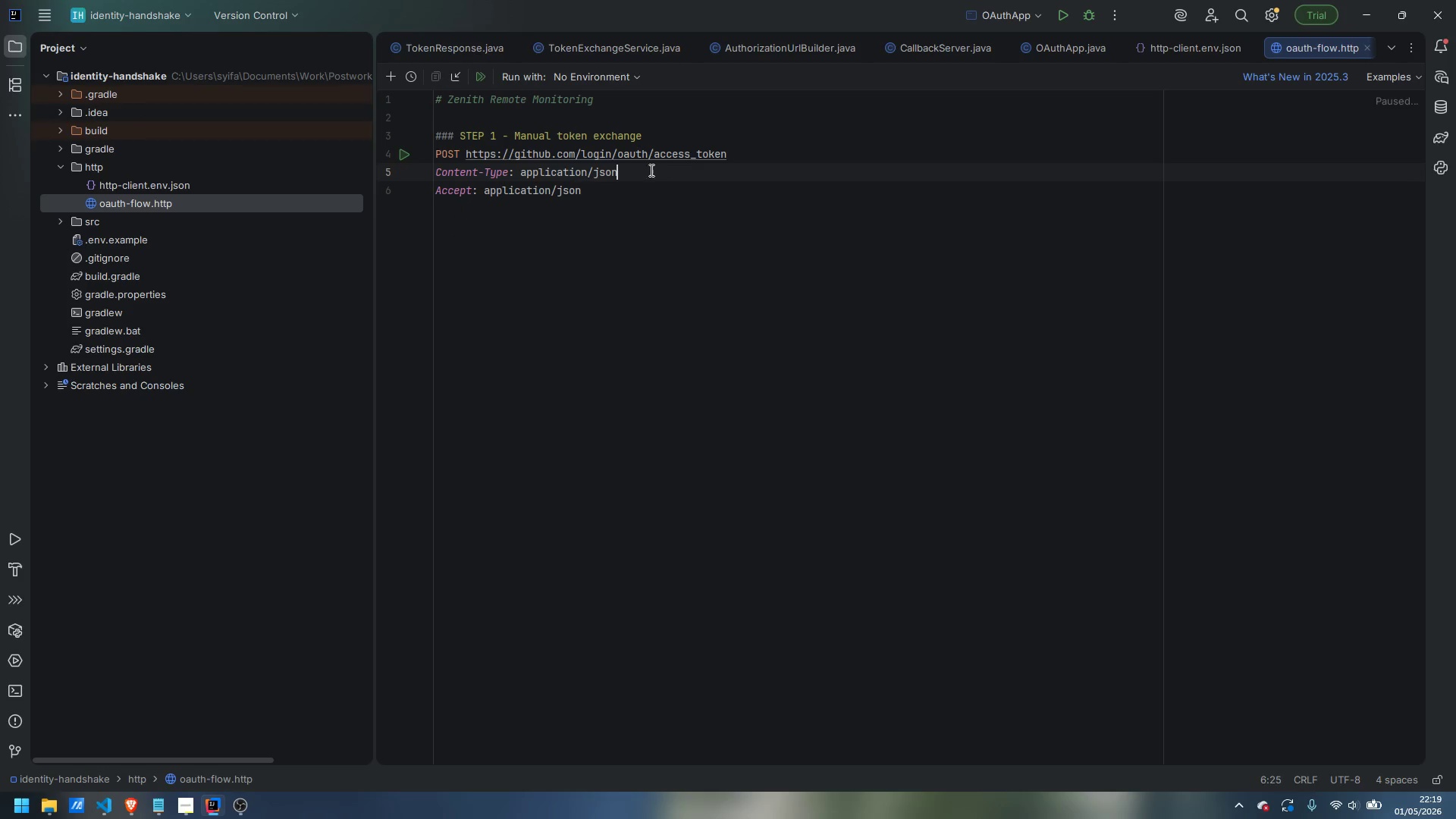 
double_click([599, 170])
 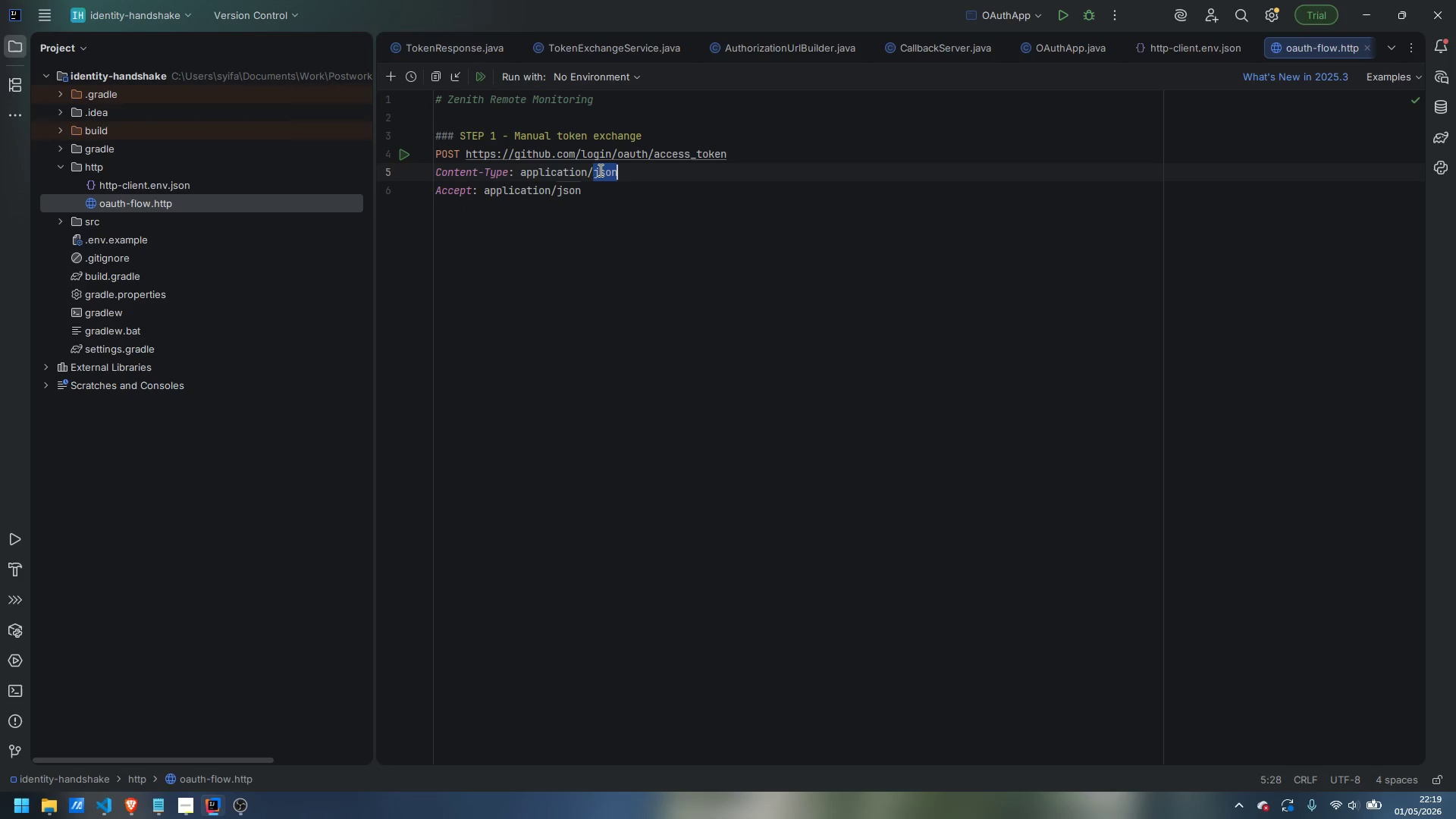 
triple_click([599, 170])
 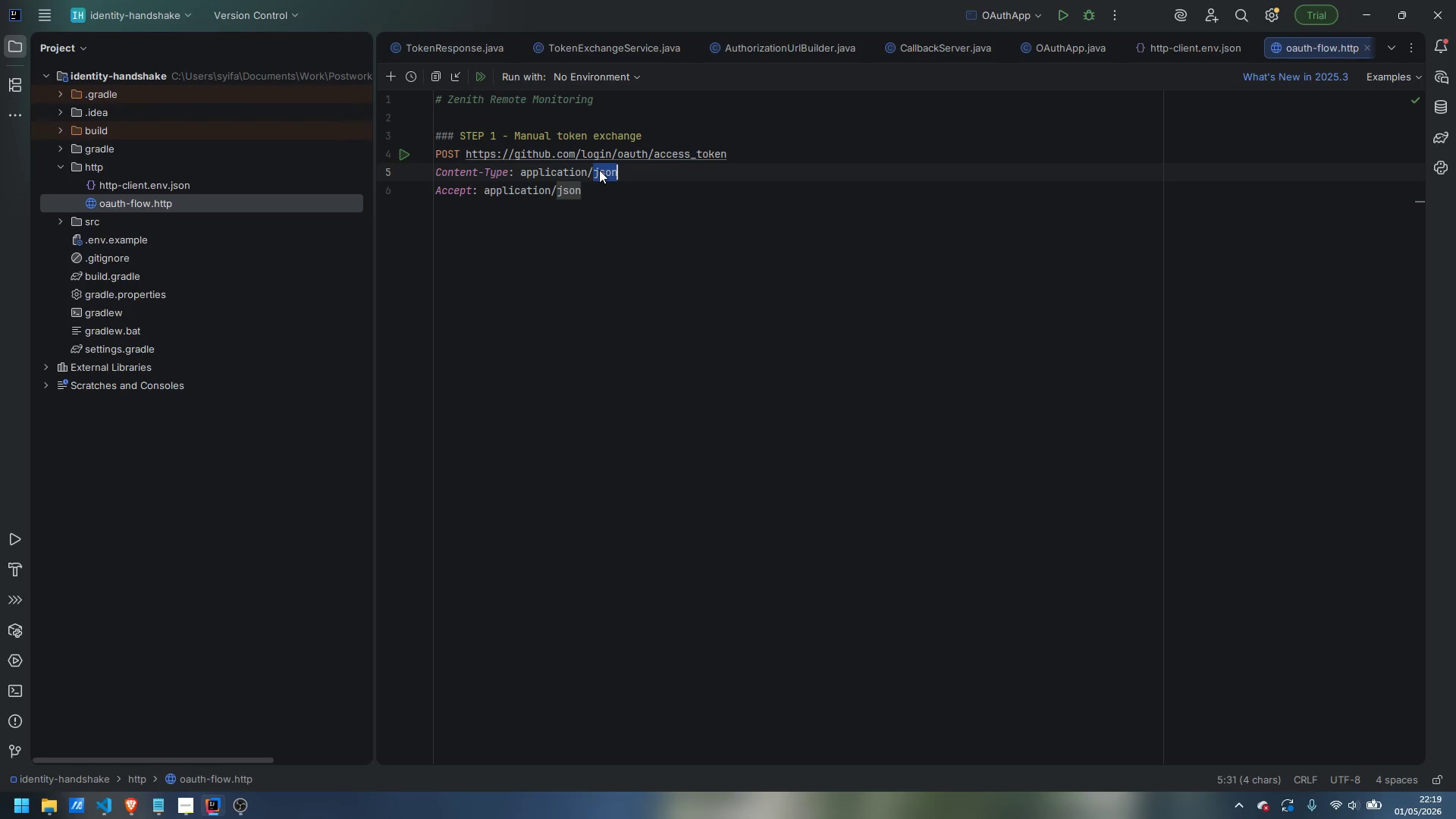 
type(x=)
key(Backspace)
type(-www-form-urlencoded)
 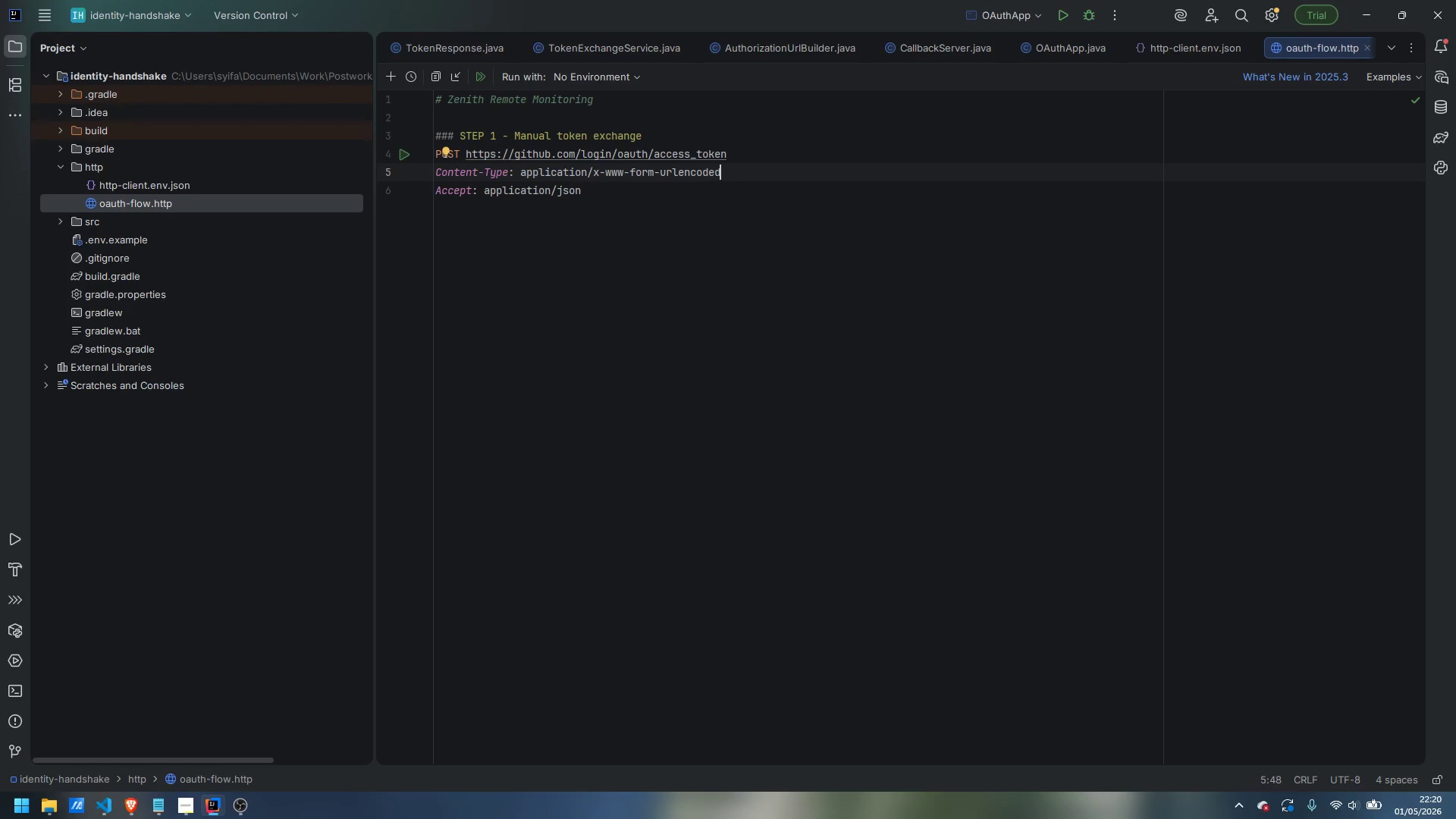 
wait(5.95)
 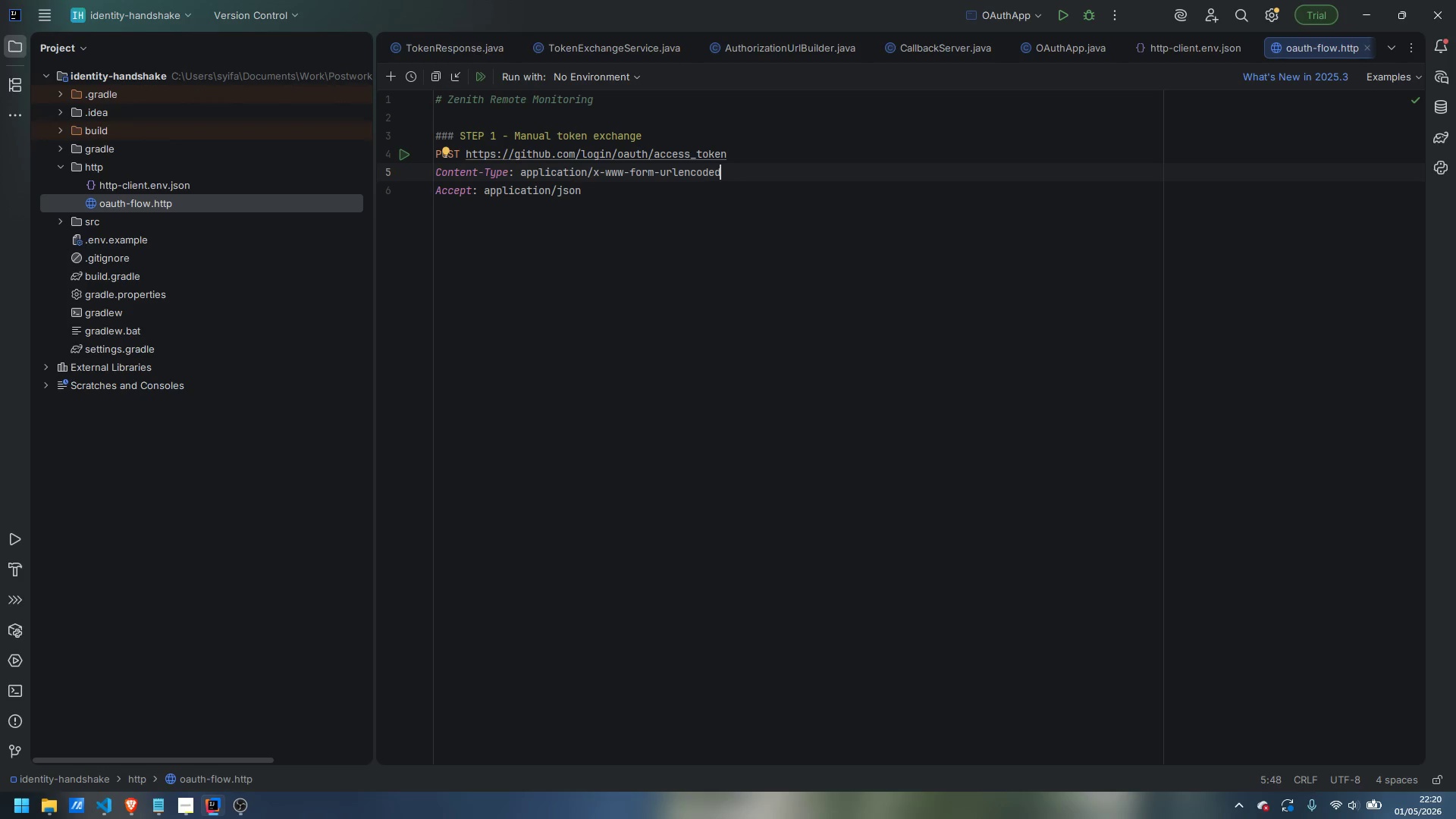 
key(ArrowDown)
 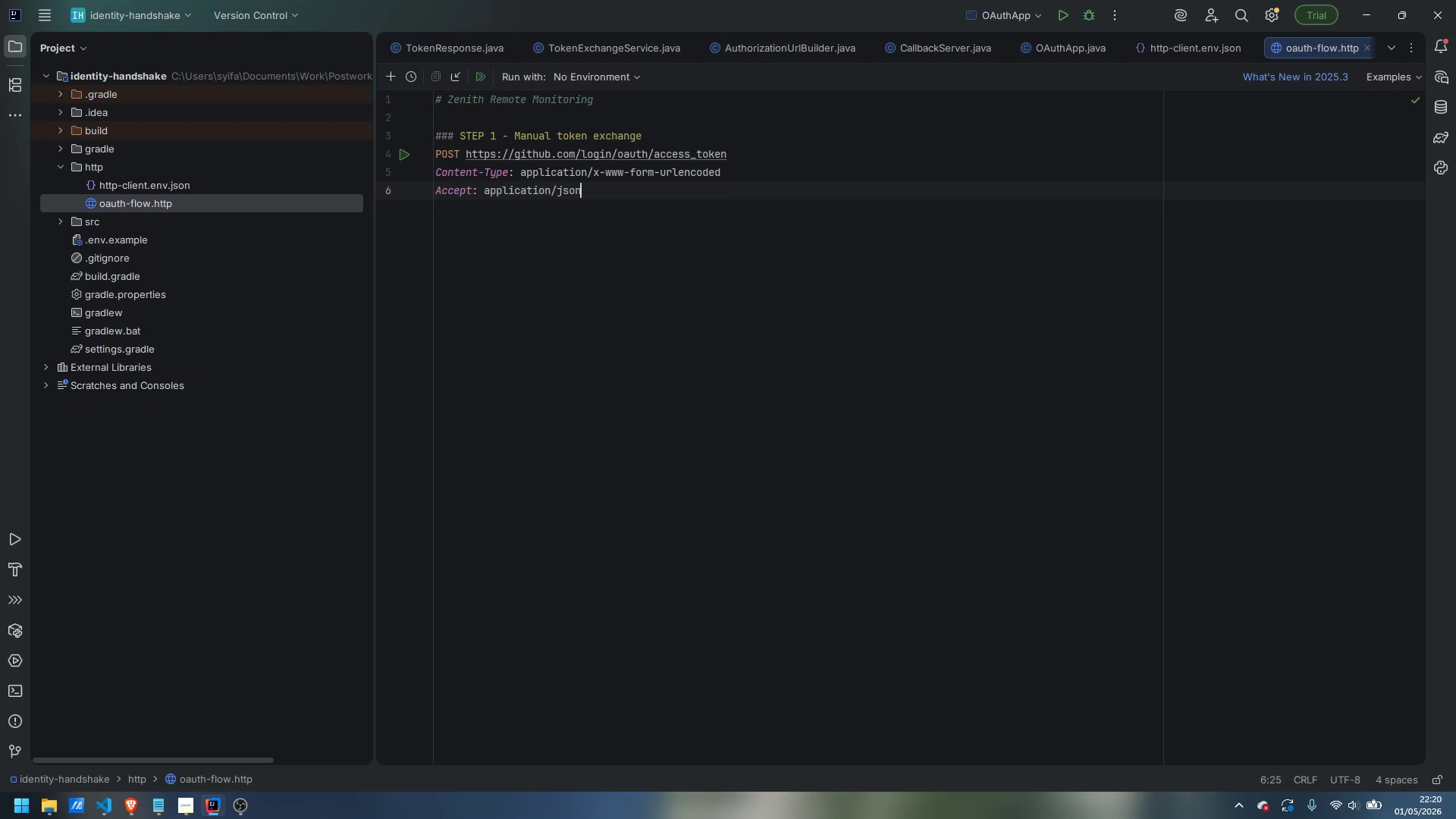 
key(Enter)
 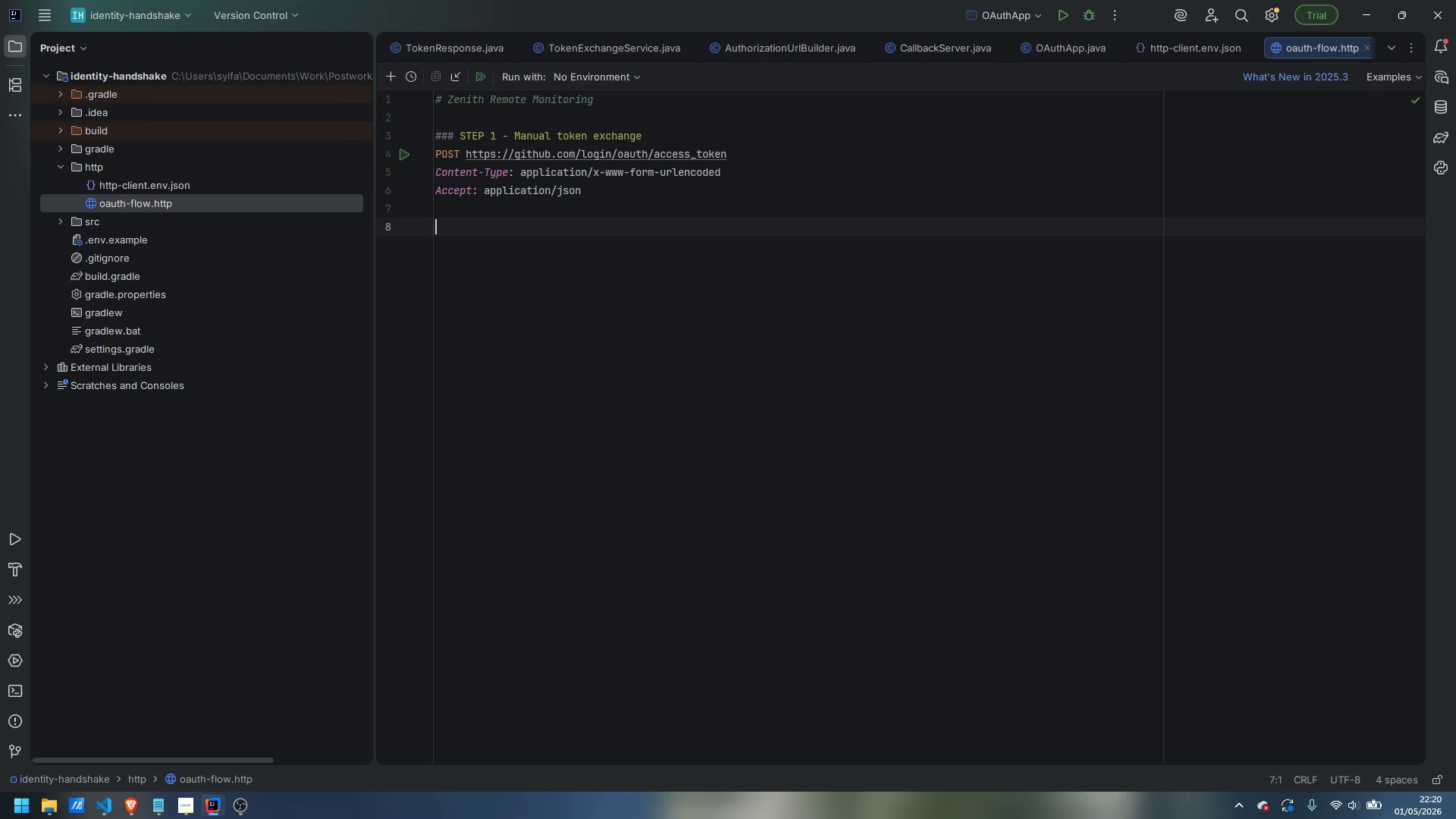 
key(Enter)
 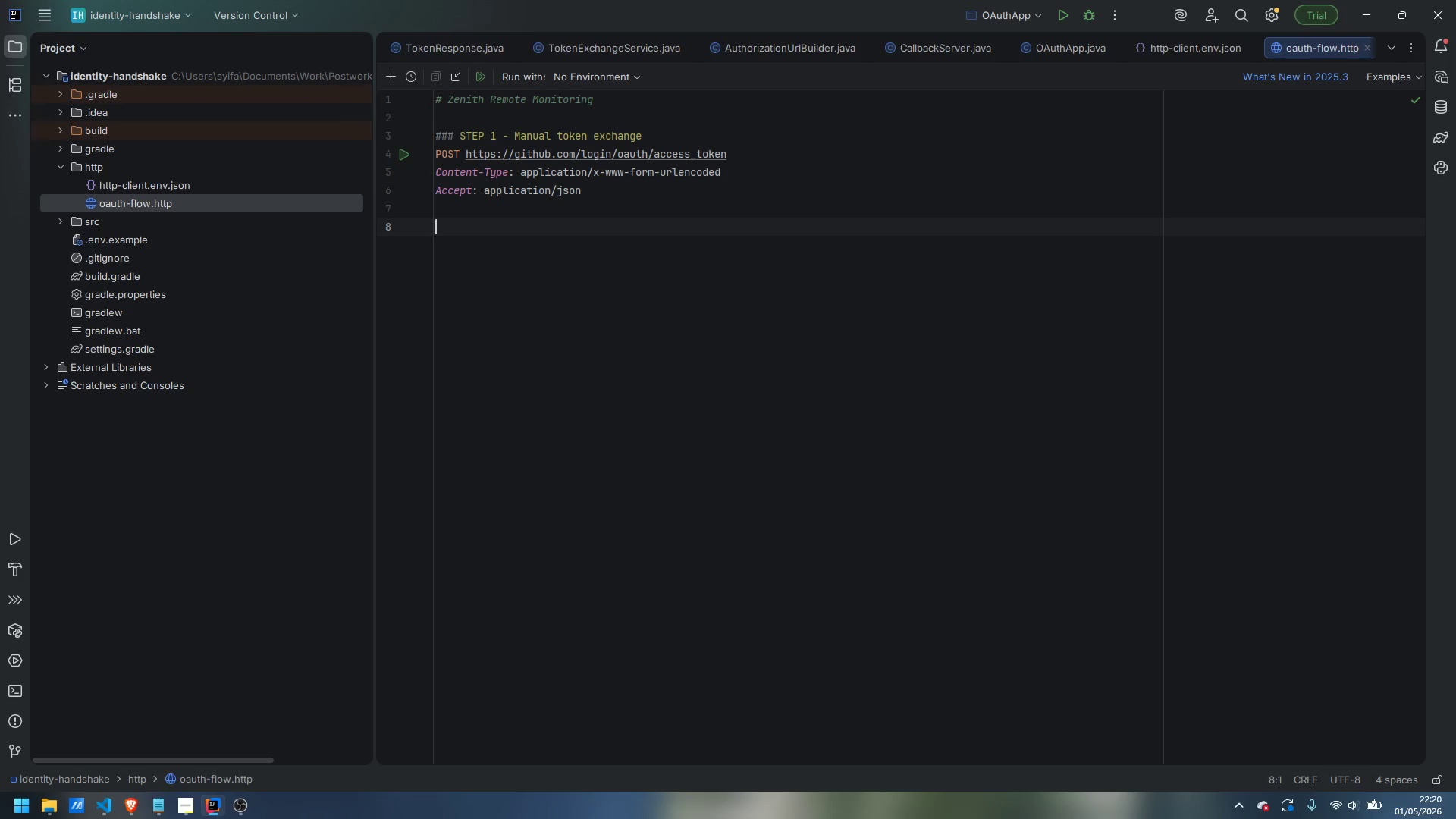 
type(client_id={{clientOi)
key(Backspace)
key(Backspace)
type(Id)
 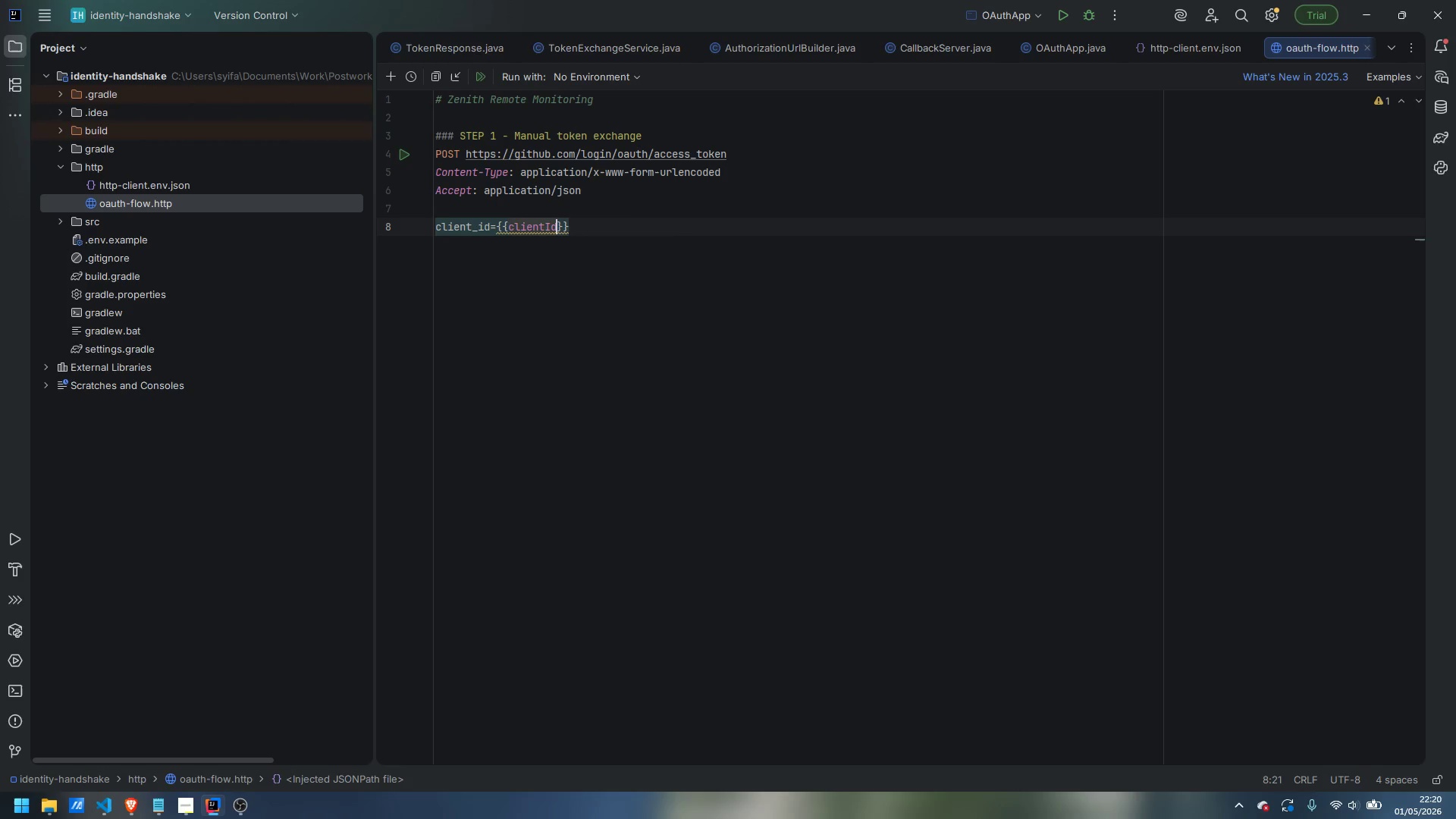 
key(ArrowRight)
 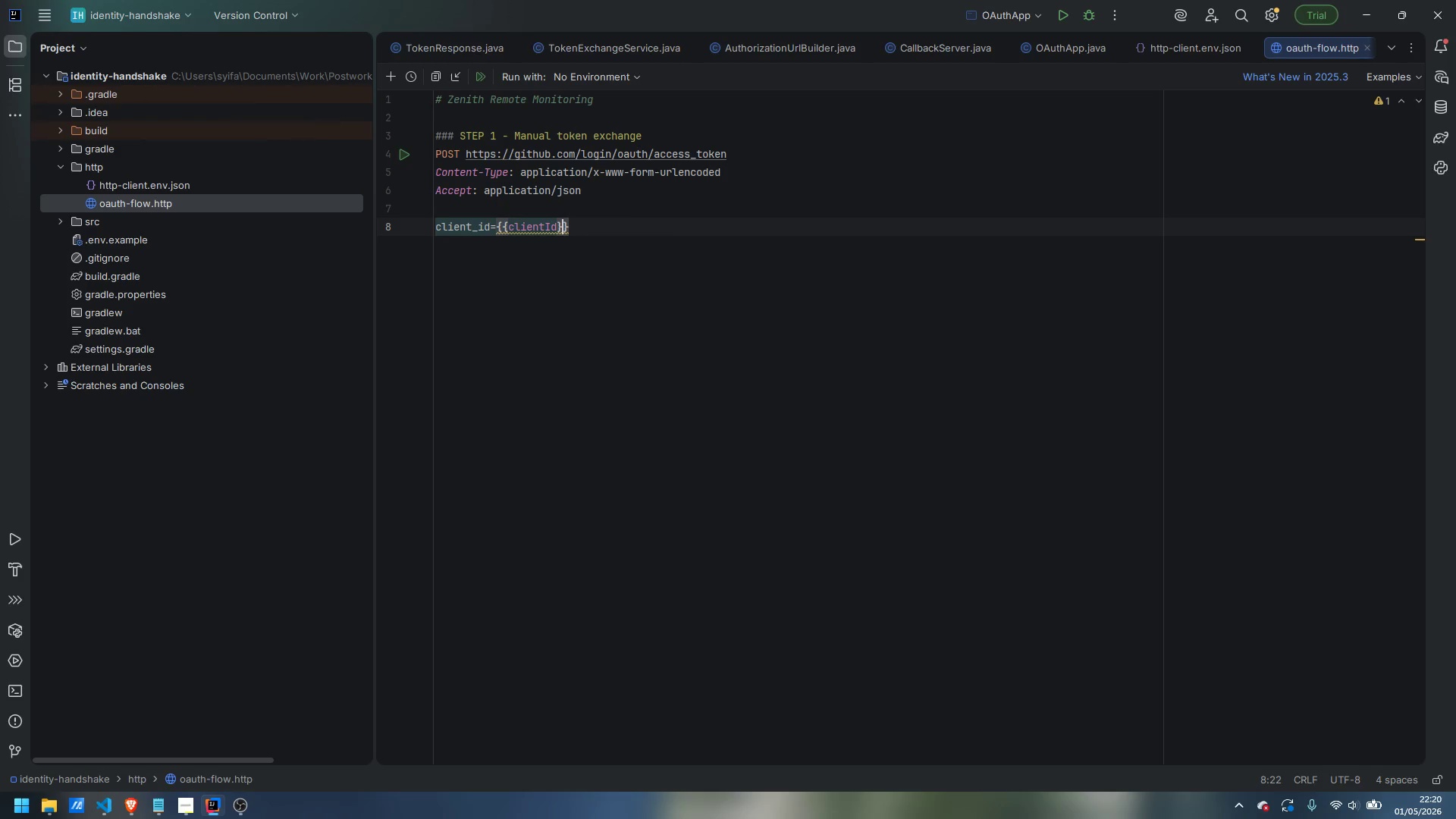 
key(ArrowRight)
 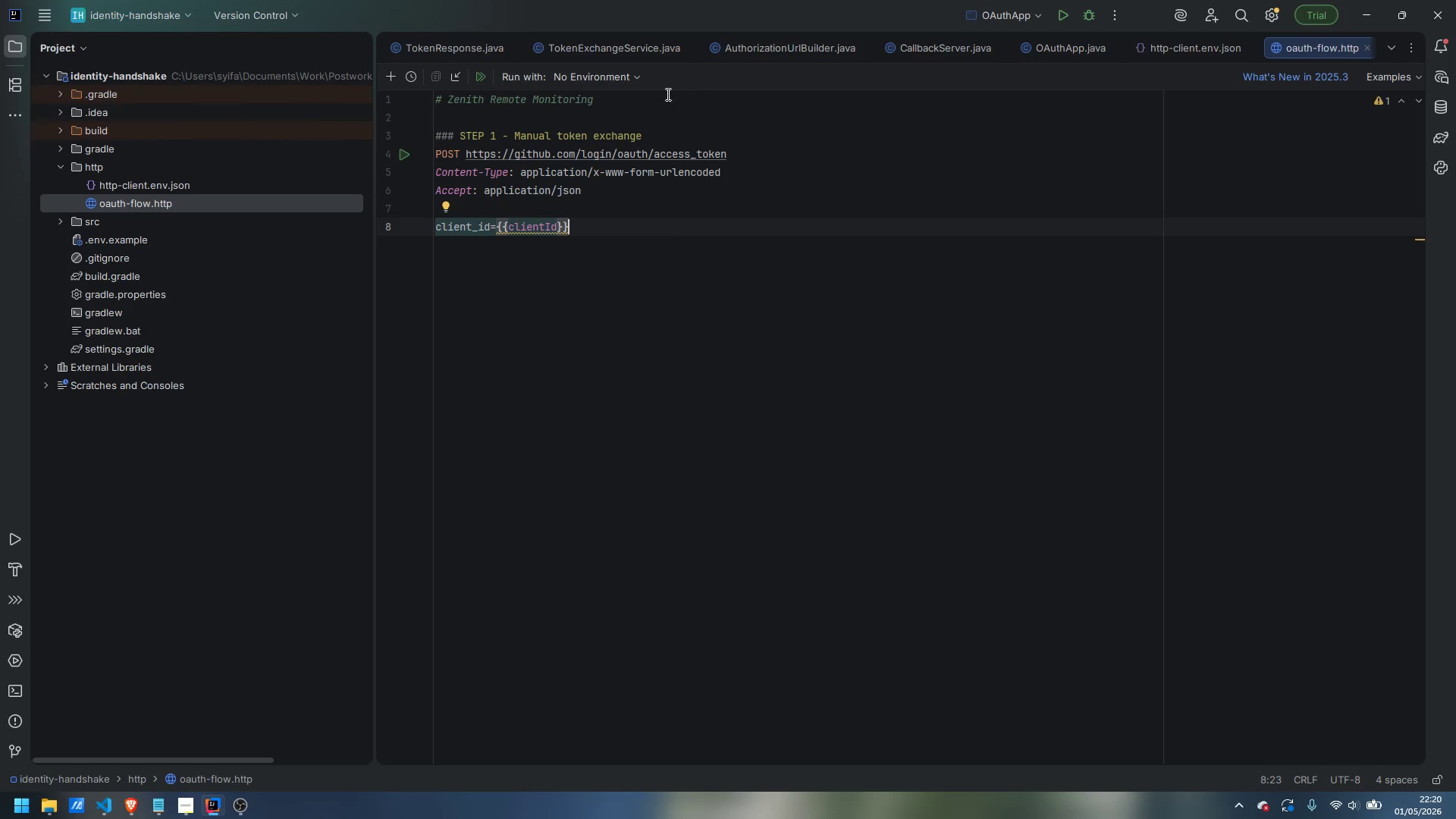 
left_click([603, 80])
 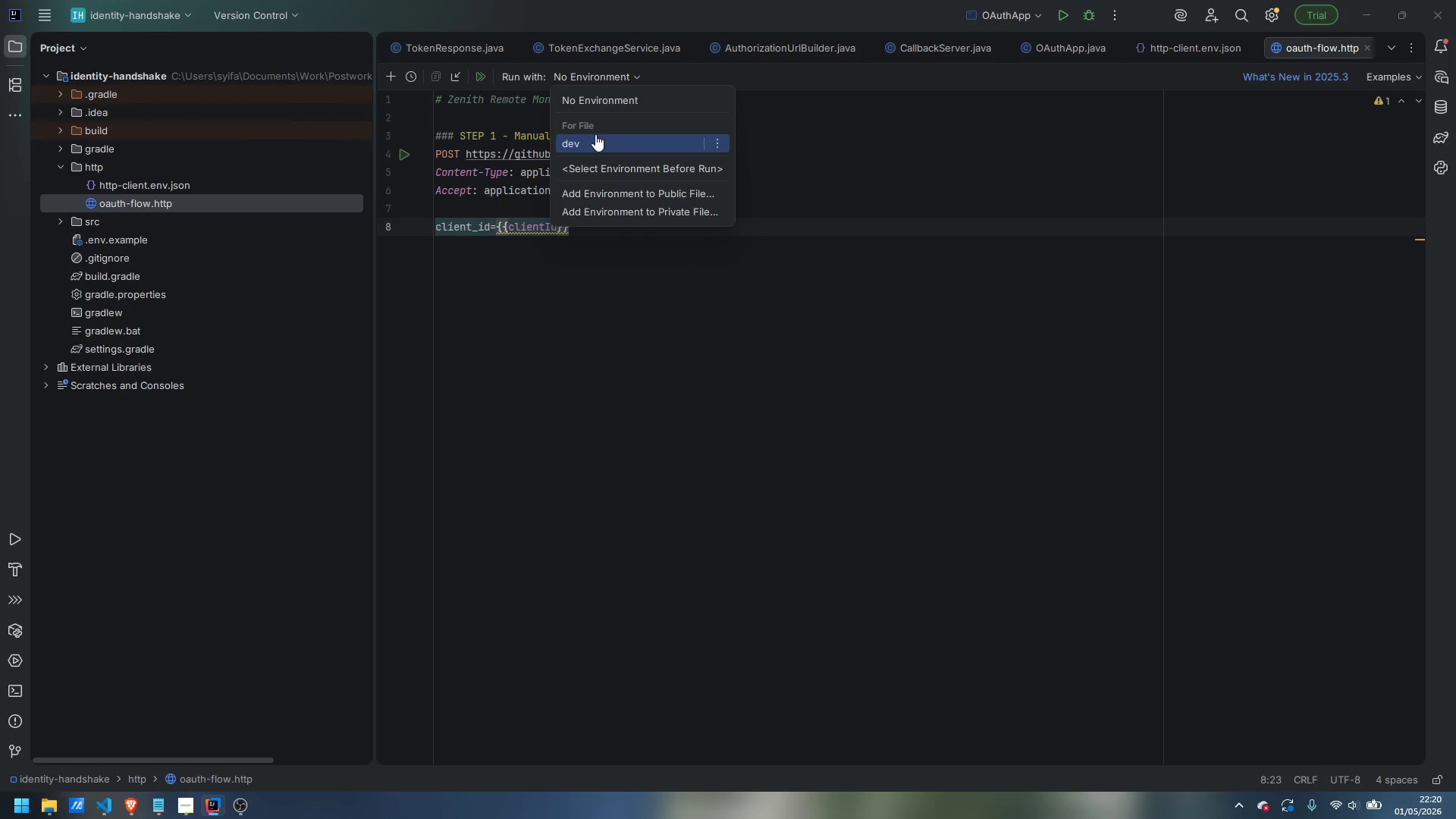 
left_click([594, 138])
 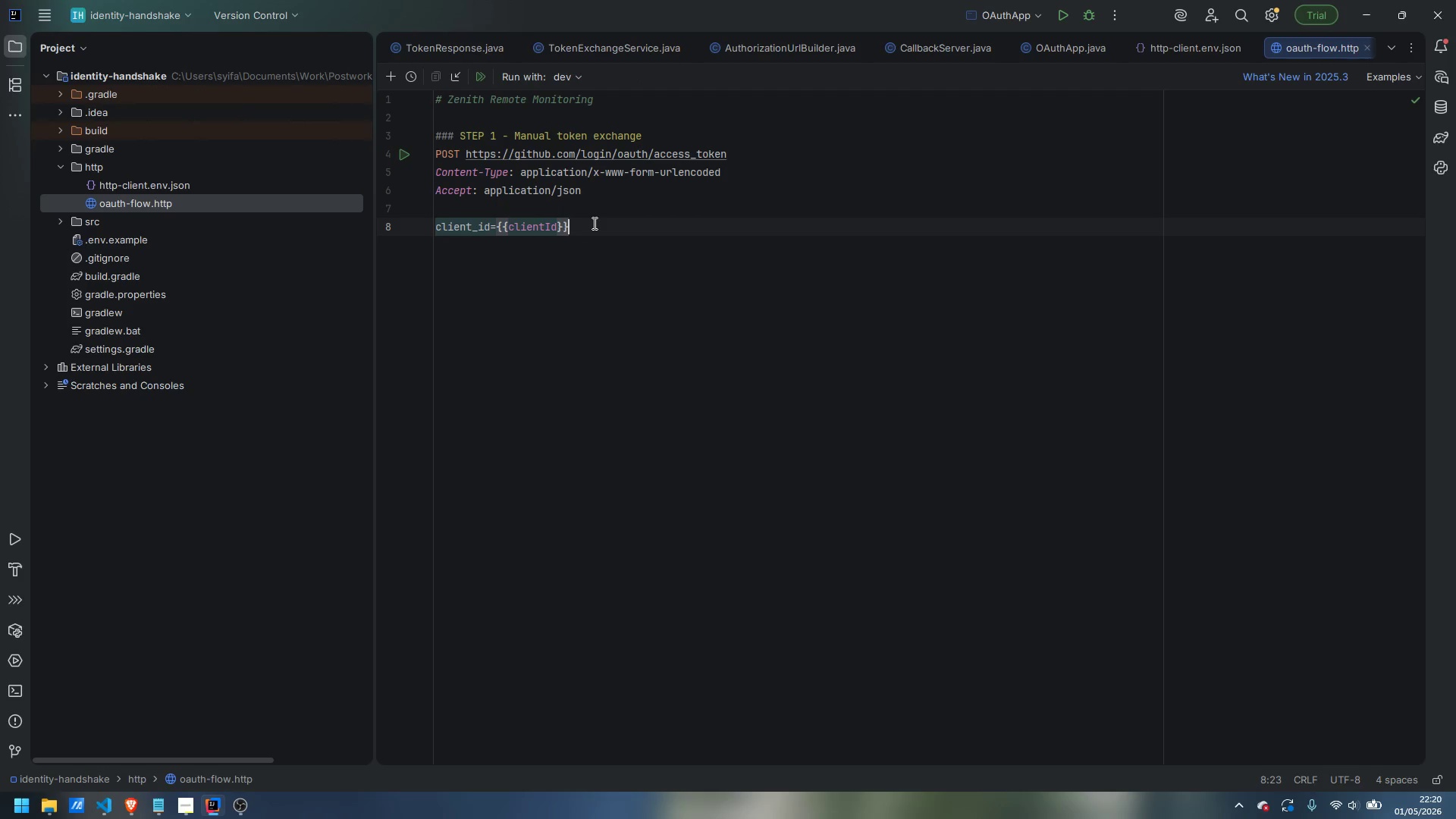 
left_click([595, 226])
 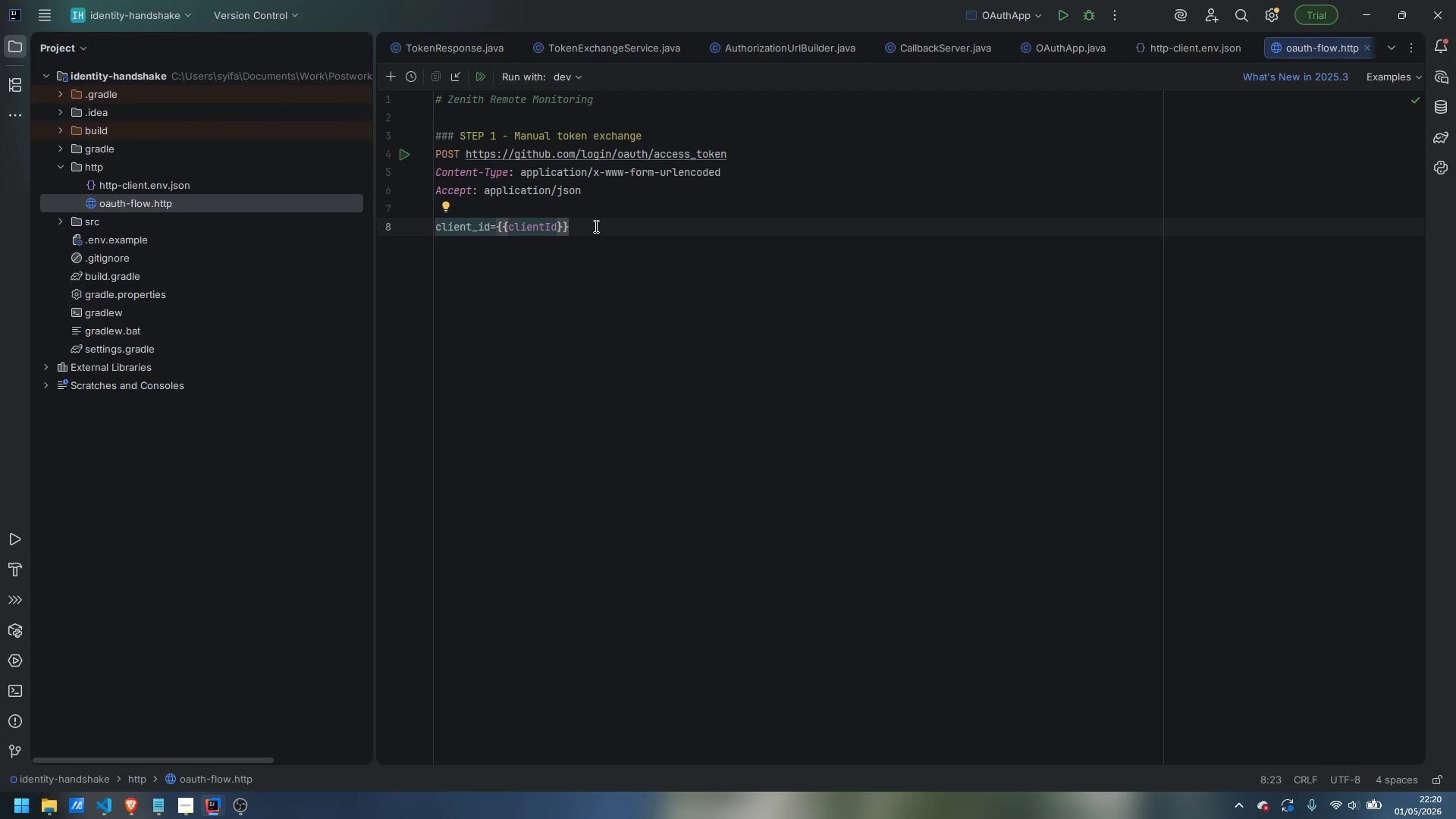 
type(&client_secret={{clientSecret)
 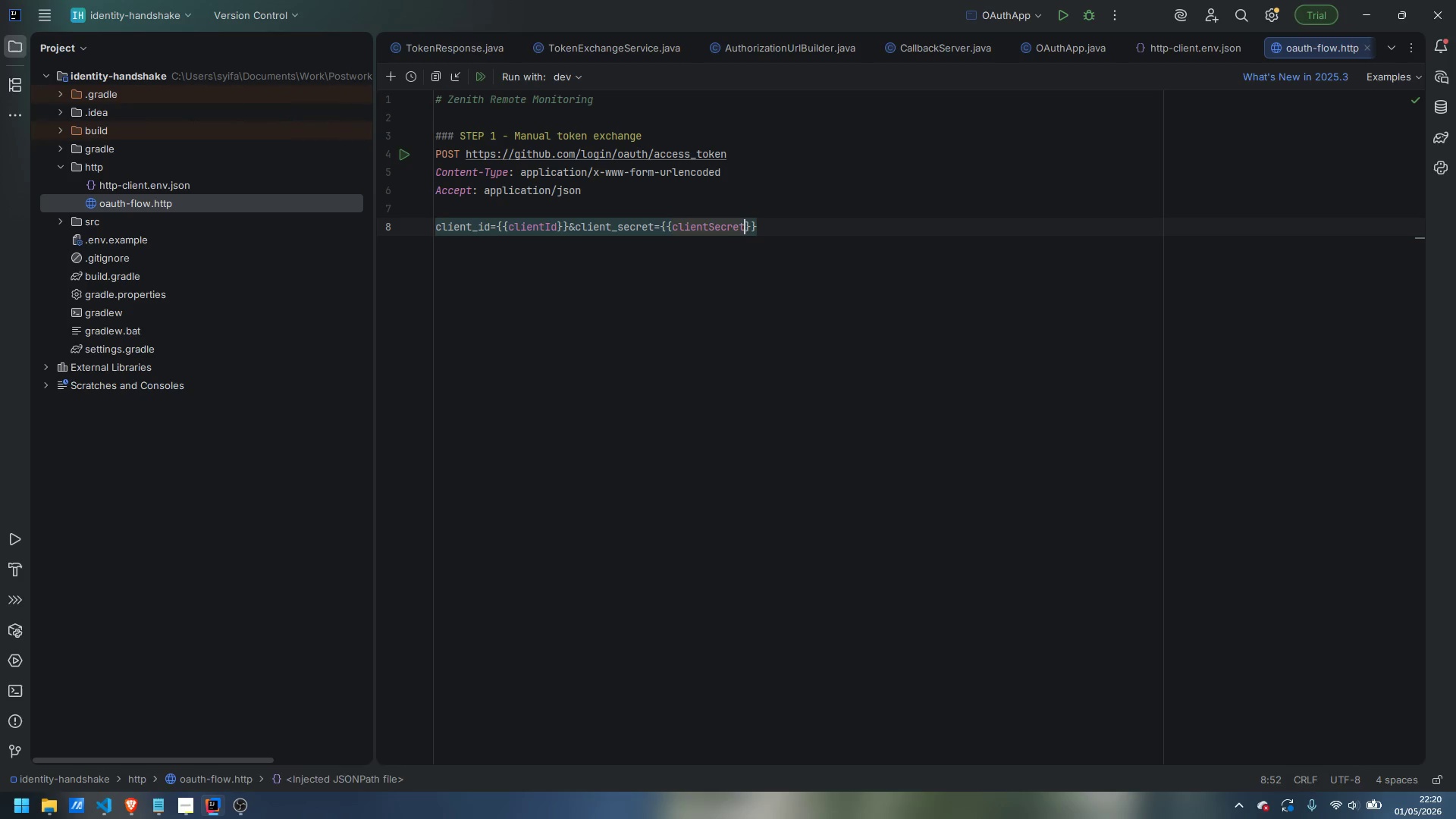 
key(ArrowRight)
 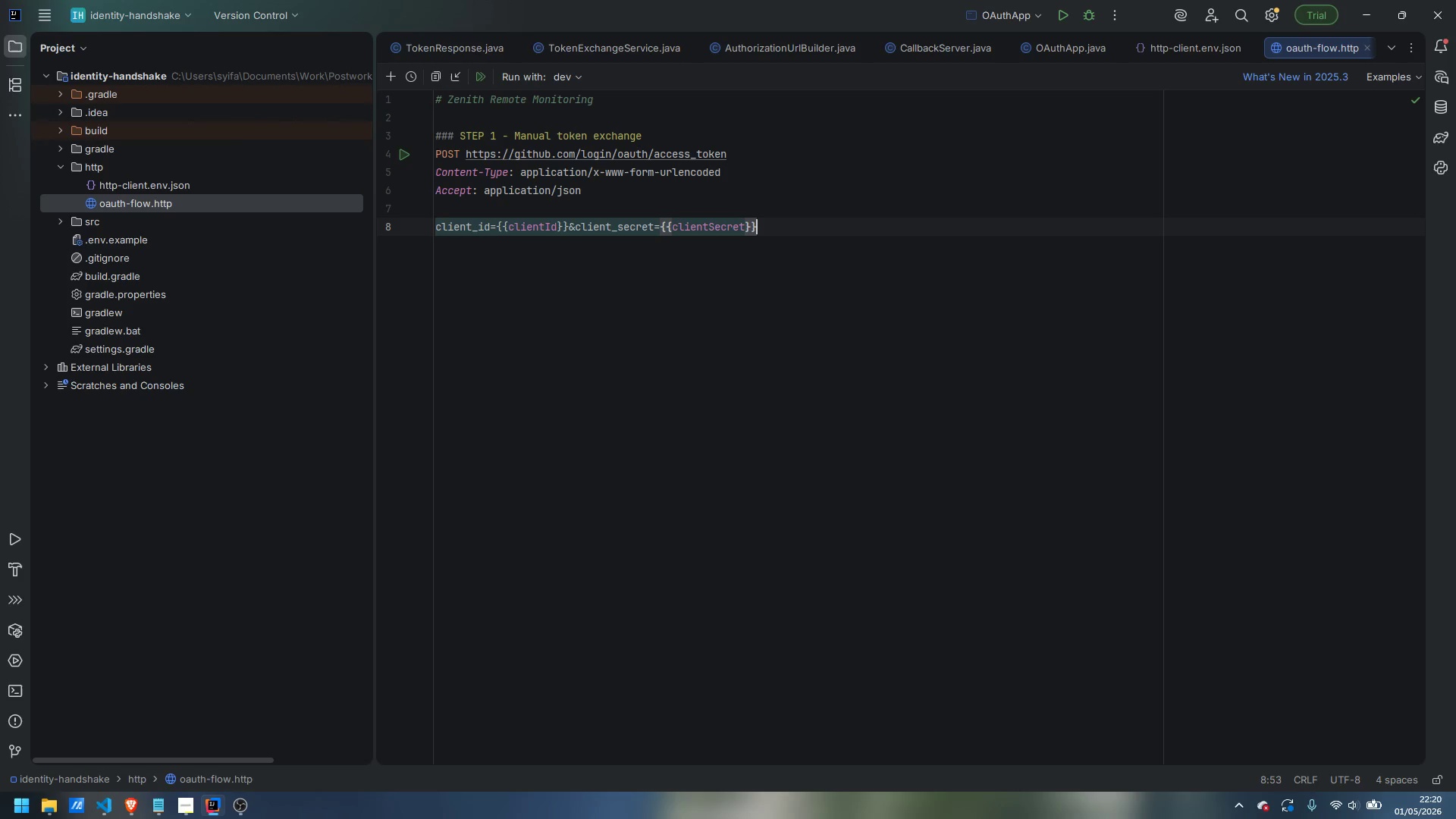 
key(ArrowRight)
 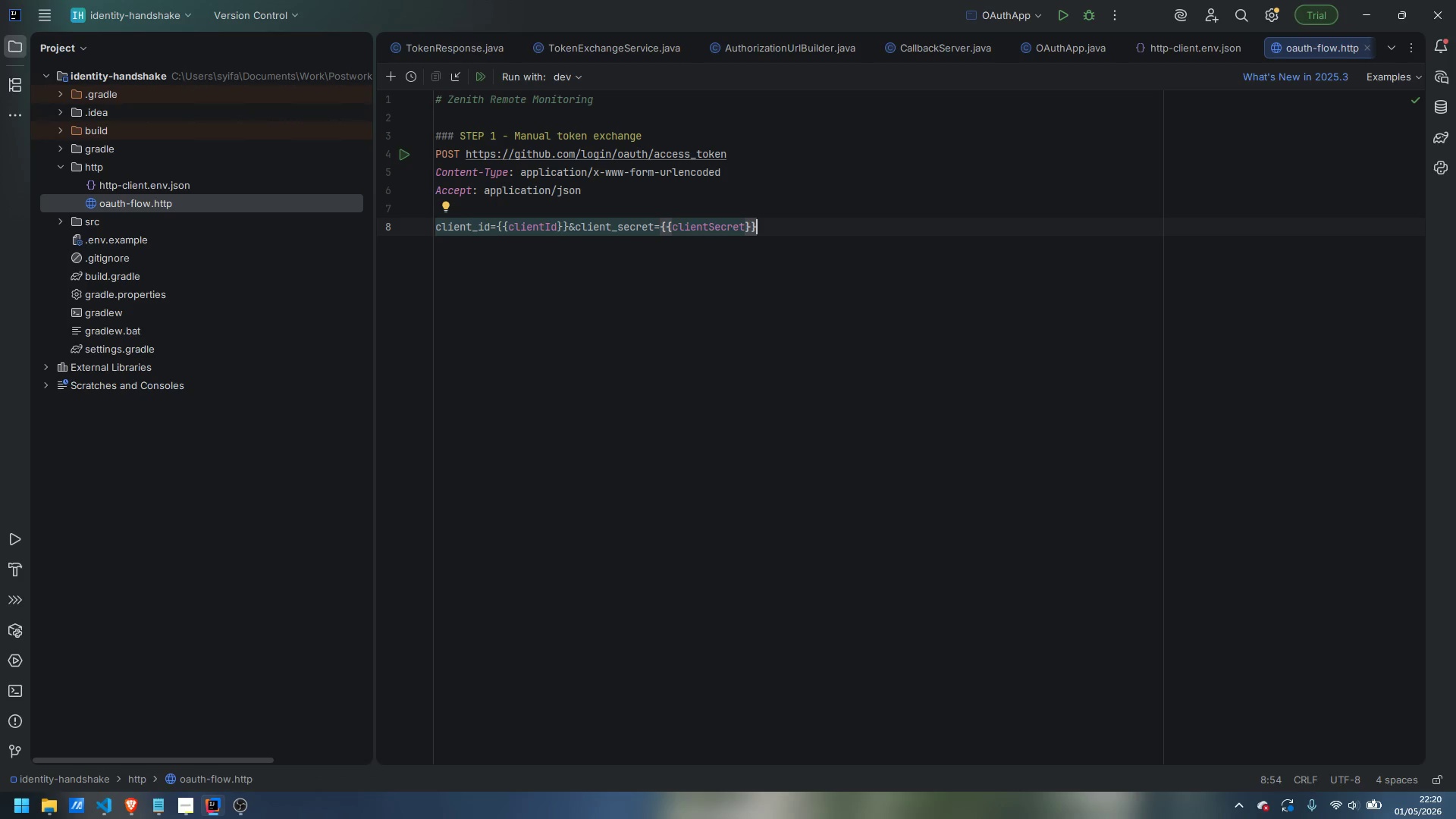 
type(&code={{authCode)
 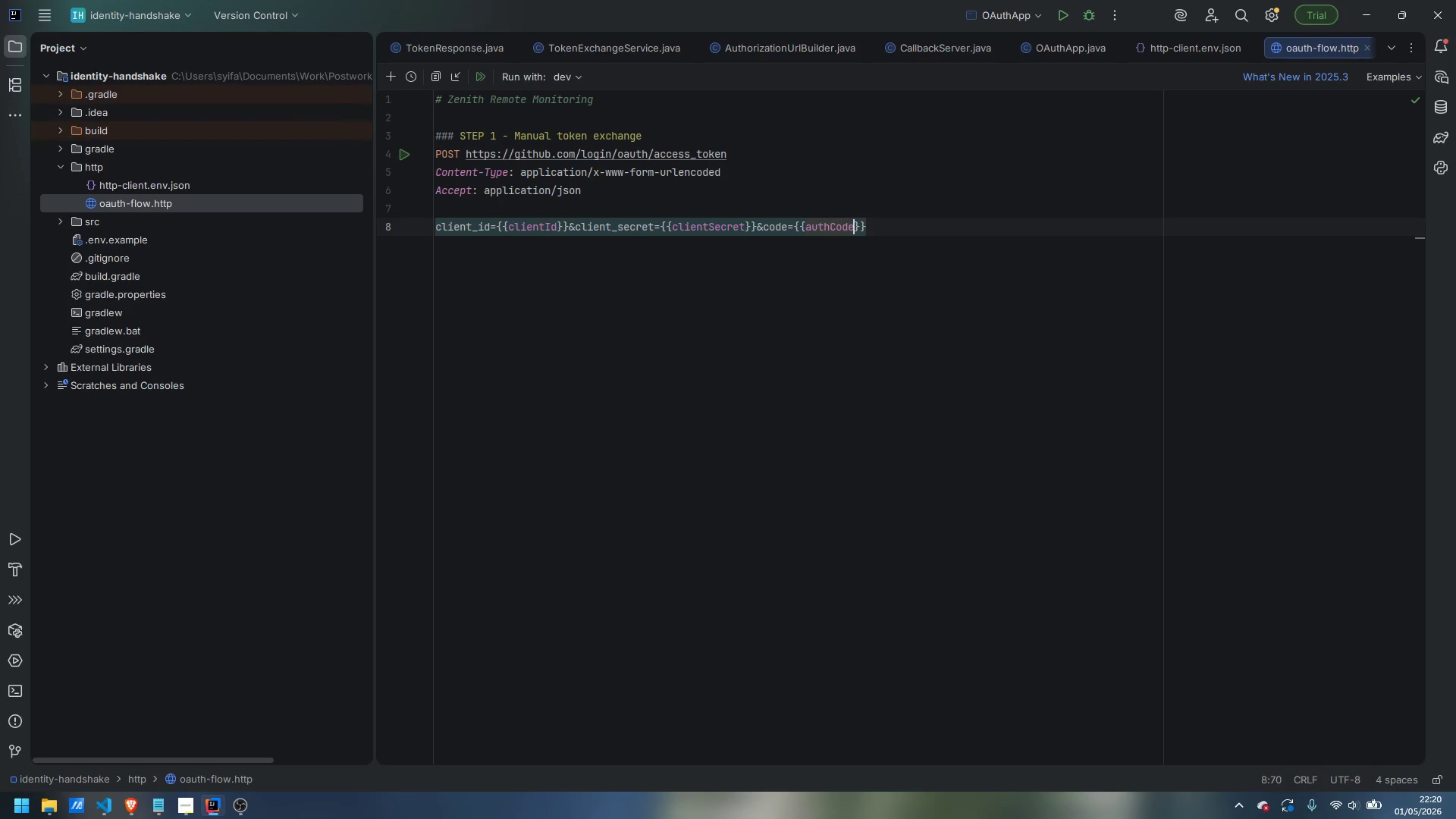 
key(ArrowRight)
 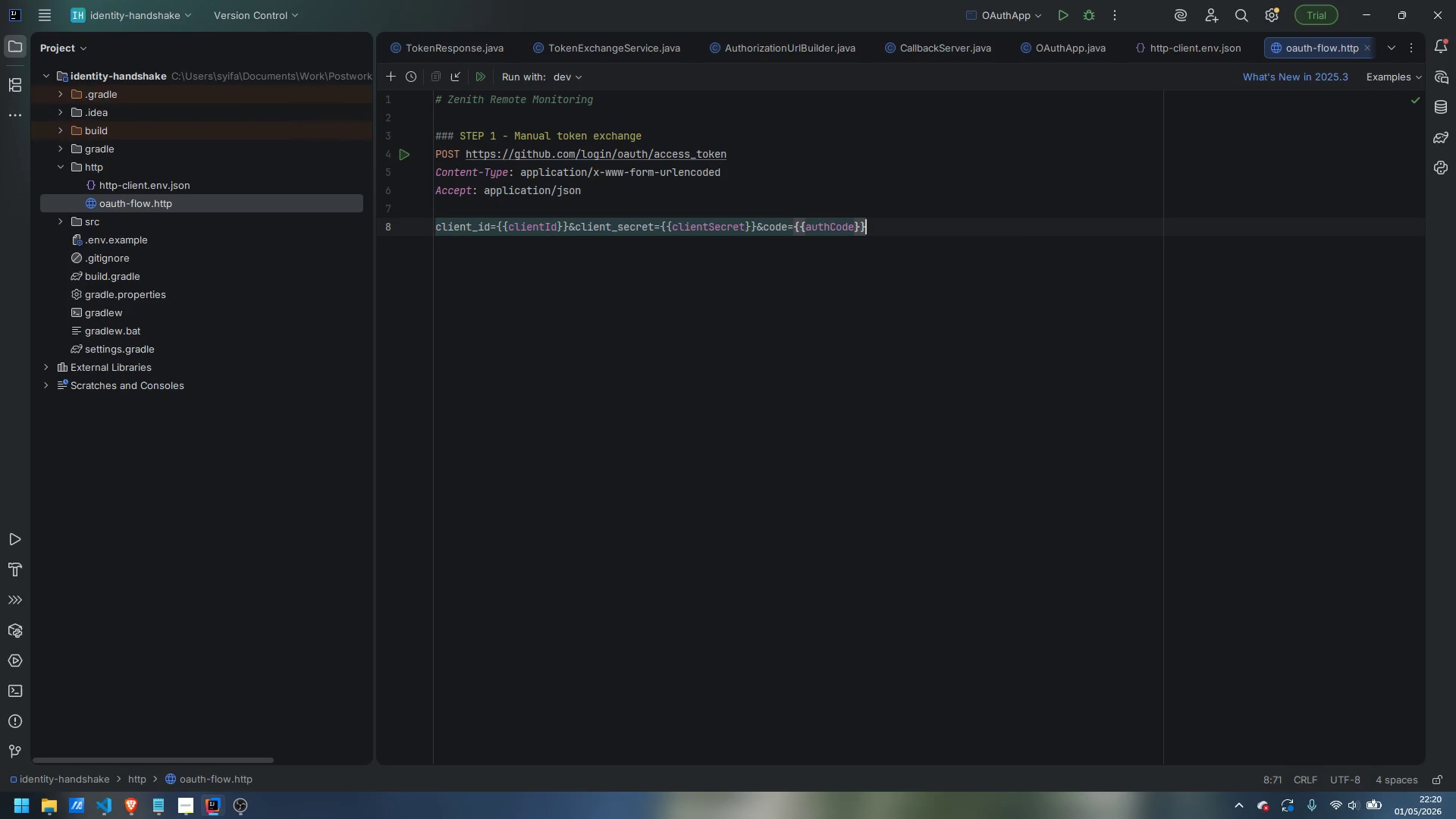 
key(ArrowRight)
 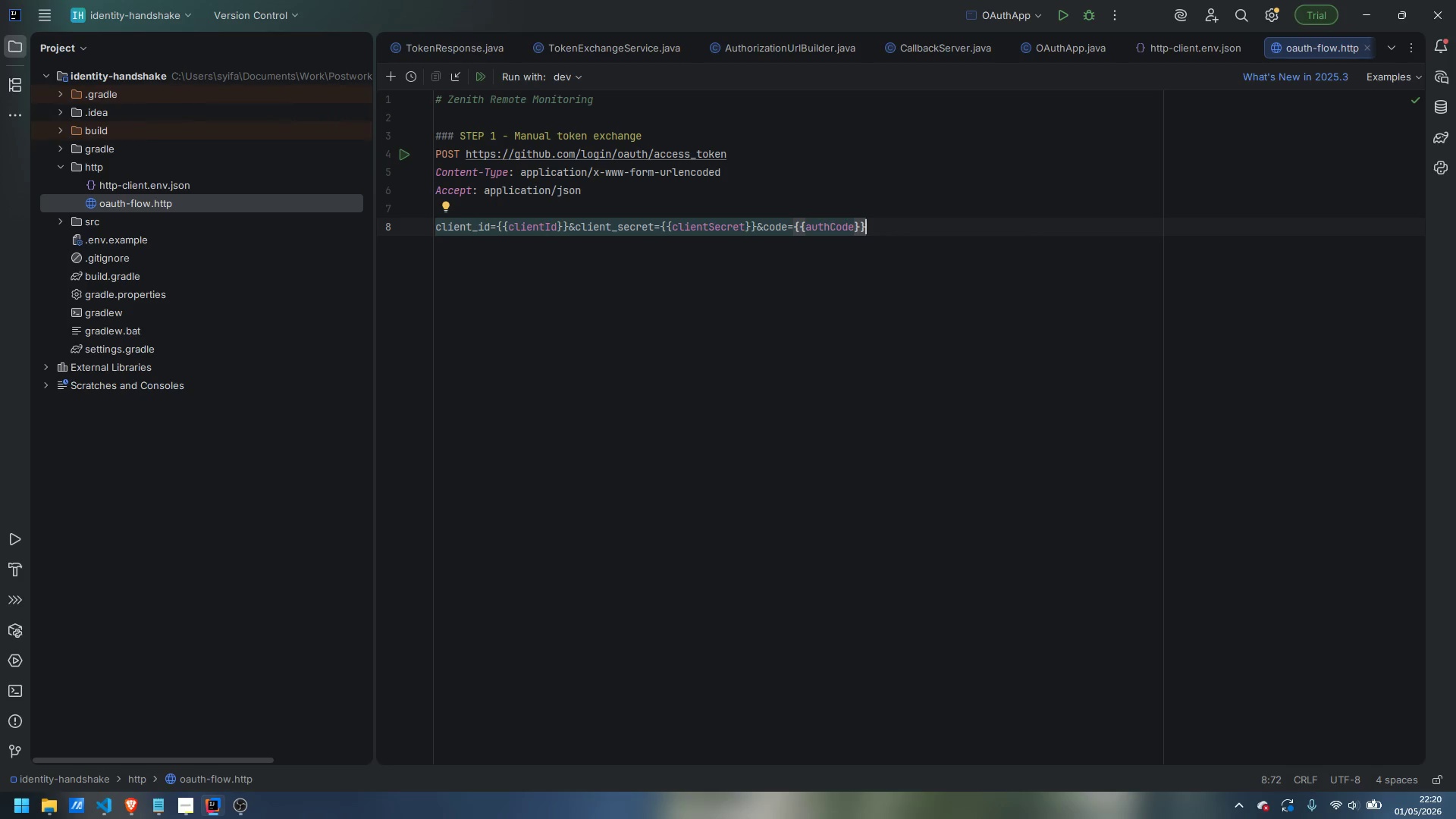 
type(&&)
key(Backspace)
type(redore)
key(Backspace)
key(Backspace)
key(Backspace)
type(irectUroi)
key(Backspace)
key(Backspace)
key(Backspace)
key(Backspace)
type(_uri={{redirectUri)
 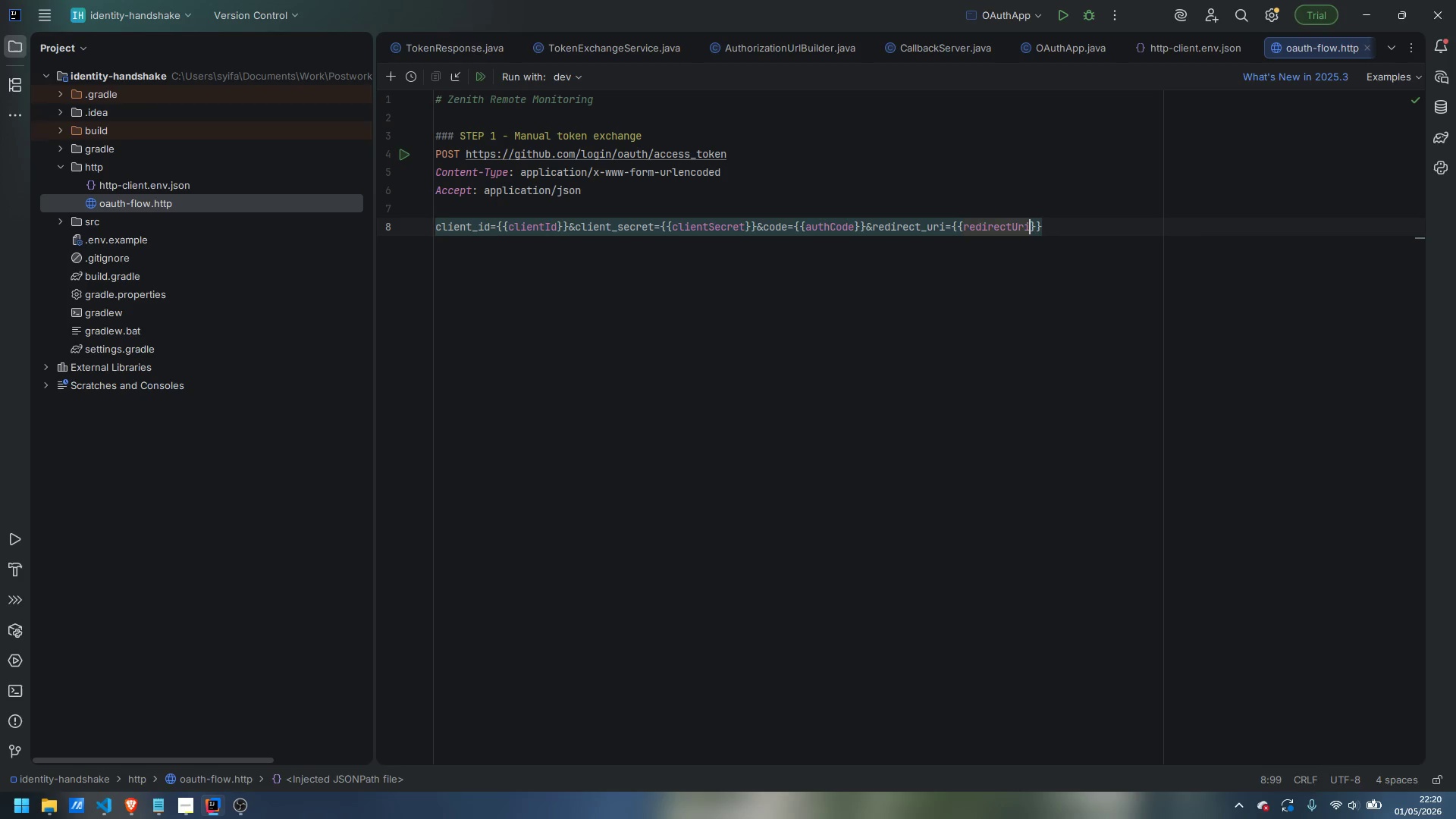 
key(ArrowDown)
 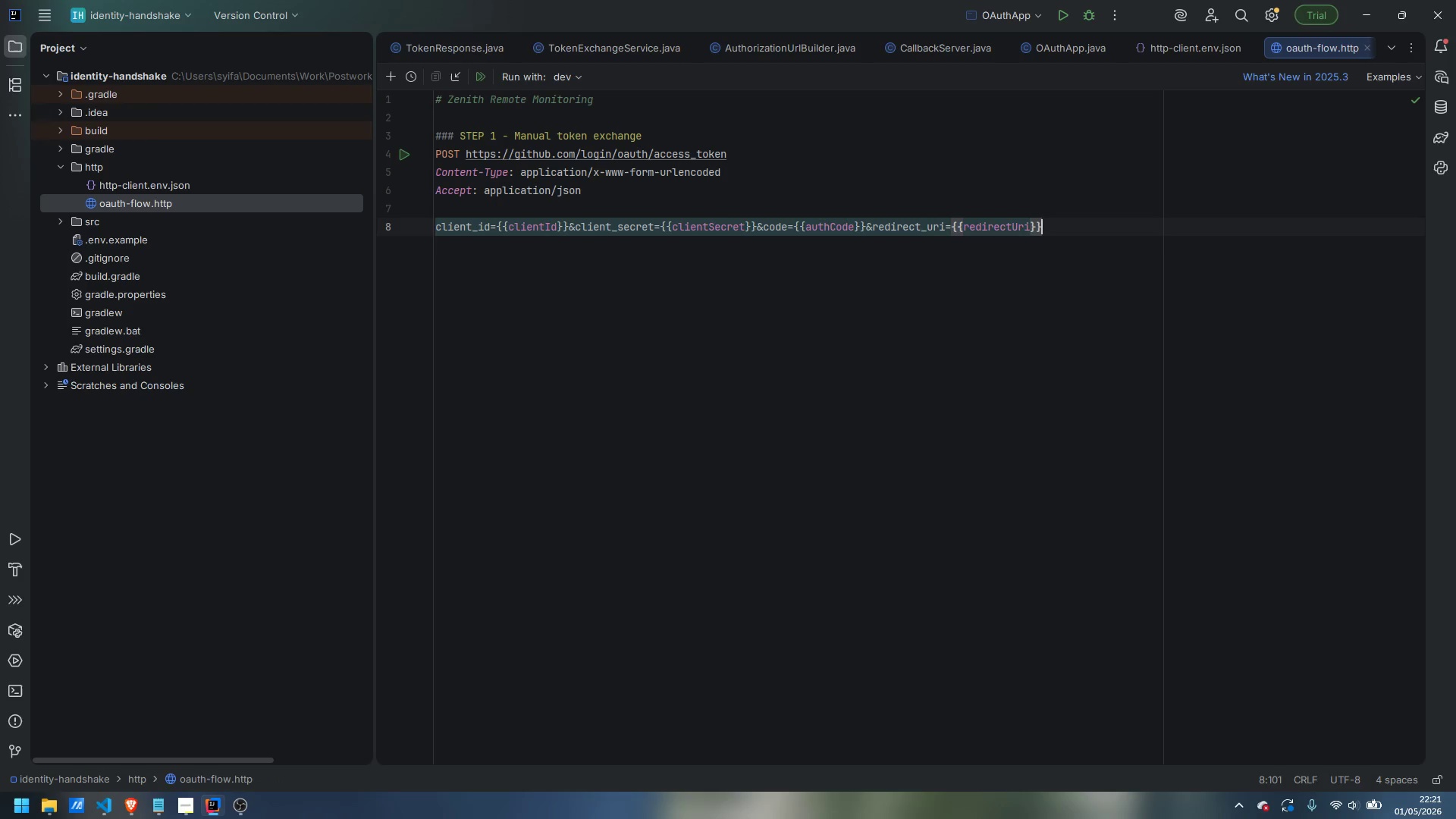 
key(Enter)
 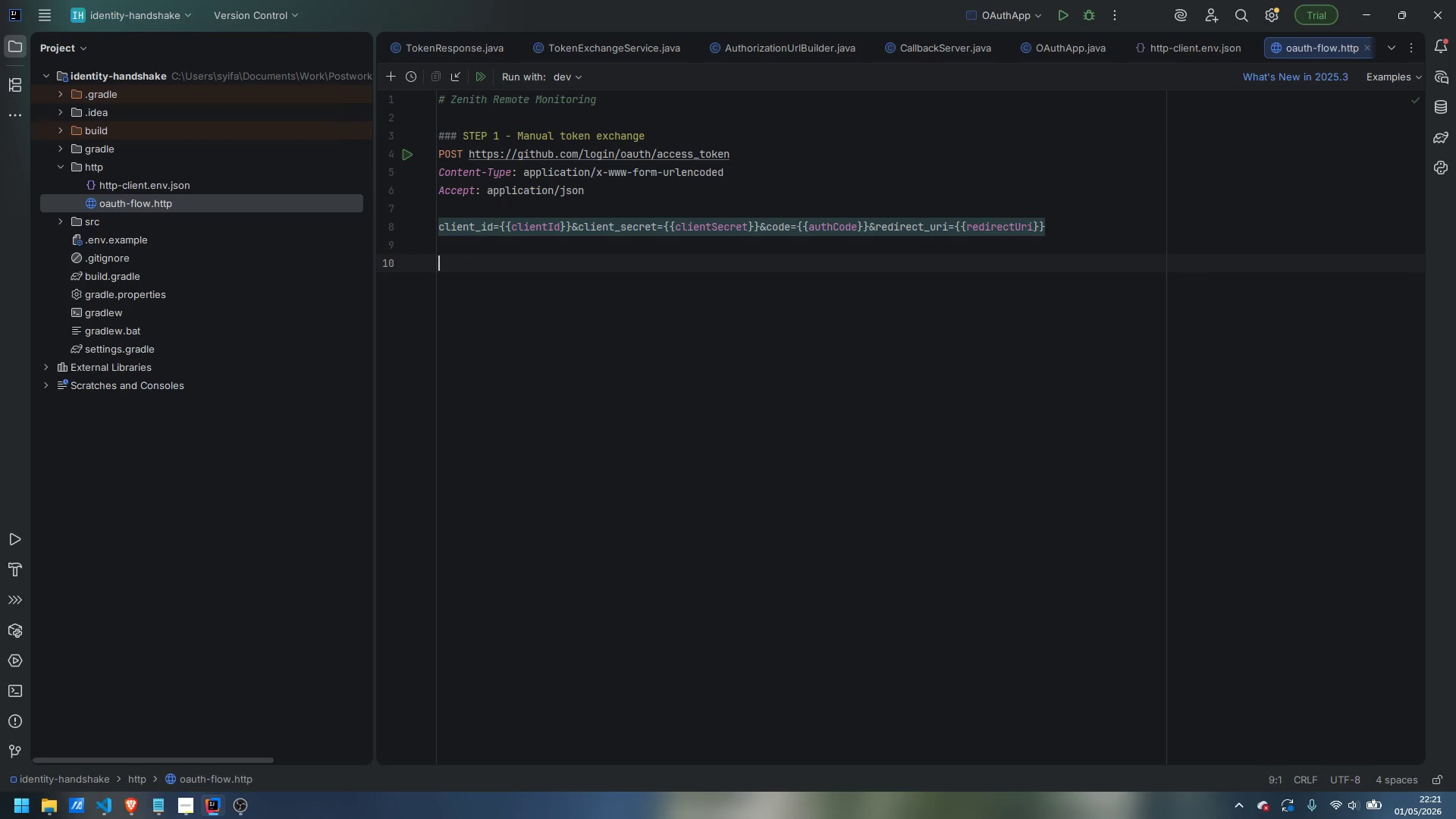 
key(Enter)
 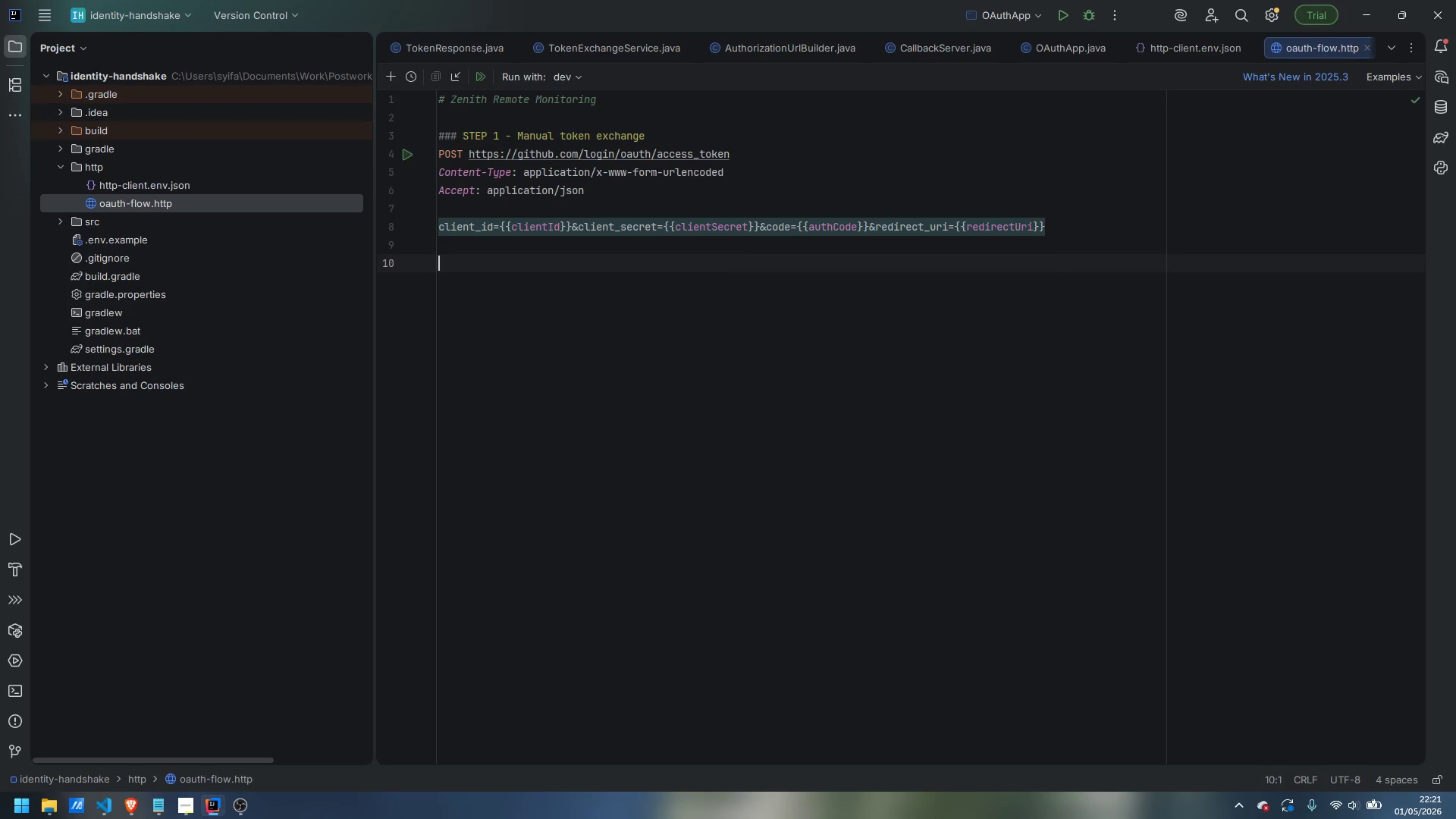 
key(Shift+Period)
 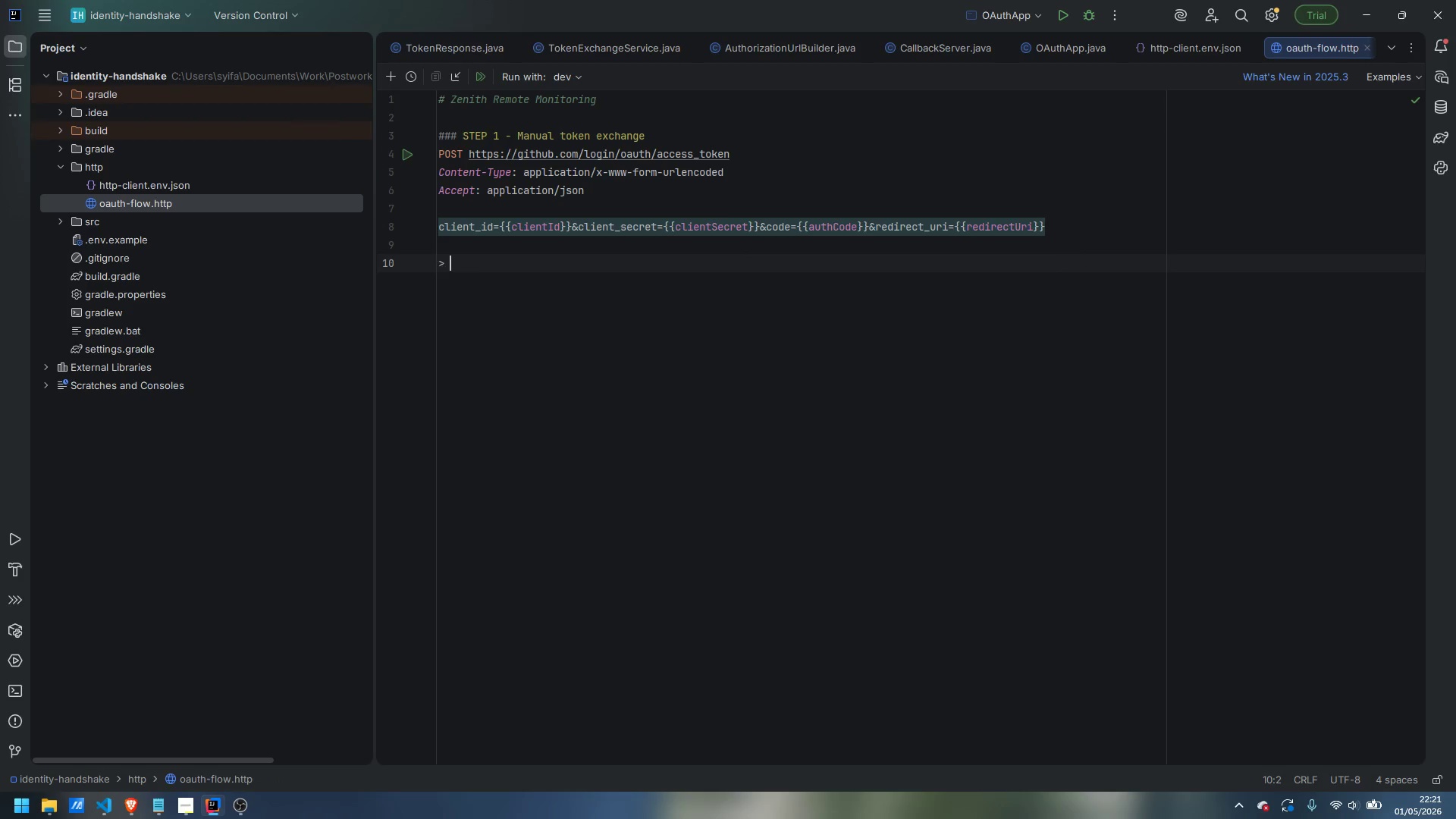 
key(Shift+Space)
 